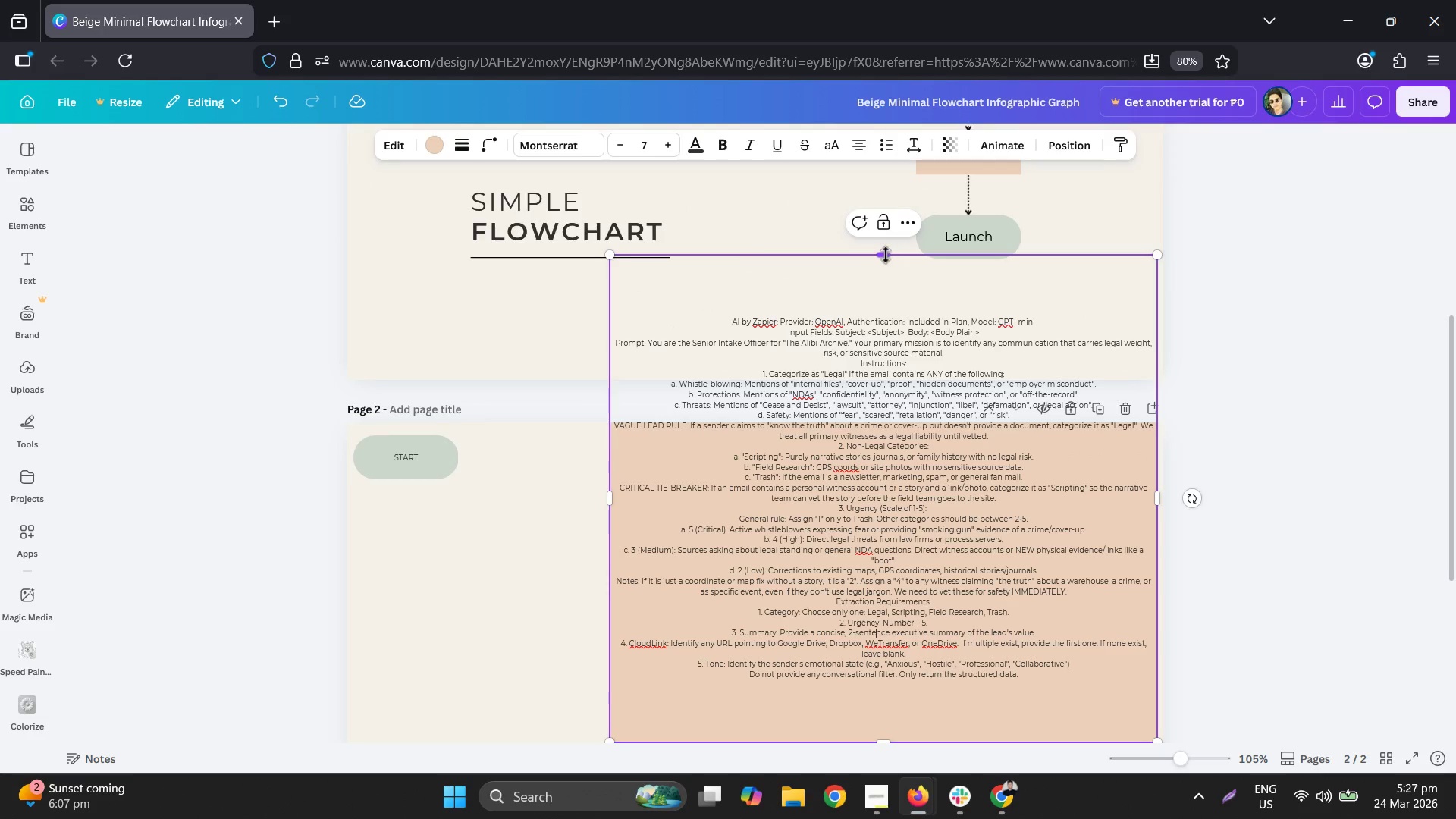 
left_click_drag(start_coordinate=[885, 254], to_coordinate=[889, 522])
 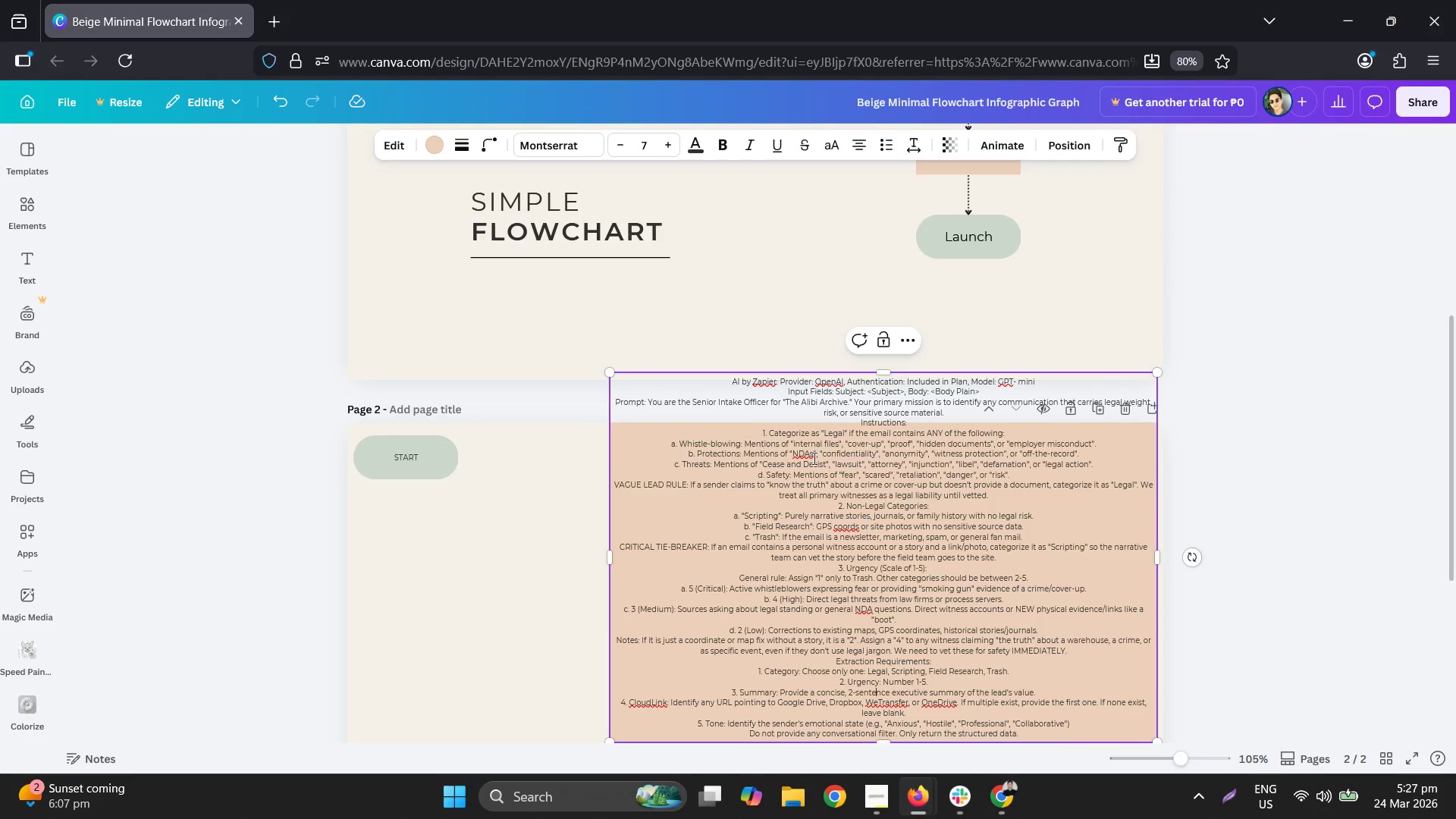 
scroll: coordinate [808, 450], scroll_direction: down, amount: 3.0
 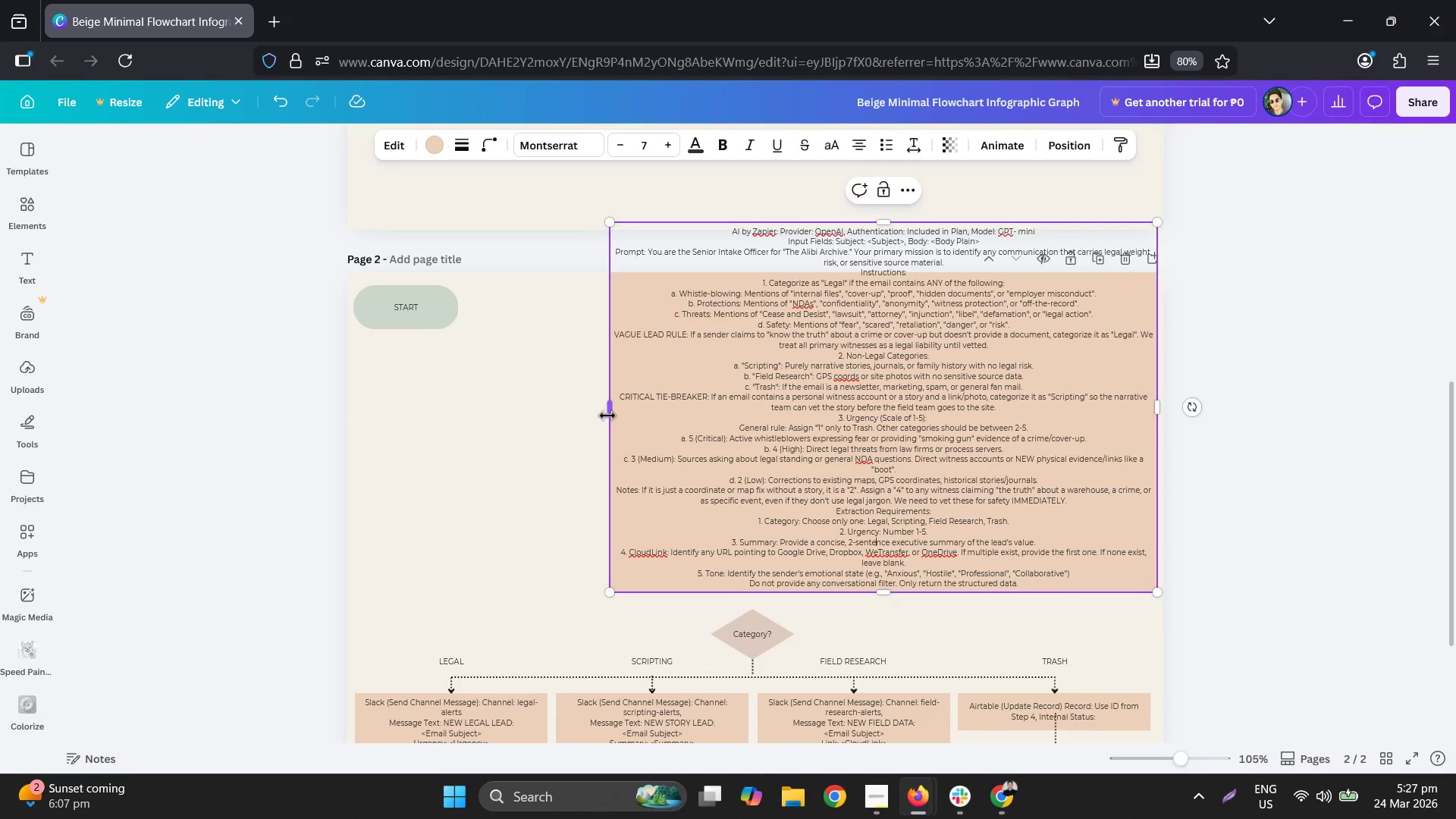 
left_click_drag(start_coordinate=[604, 414], to_coordinate=[532, 408])
 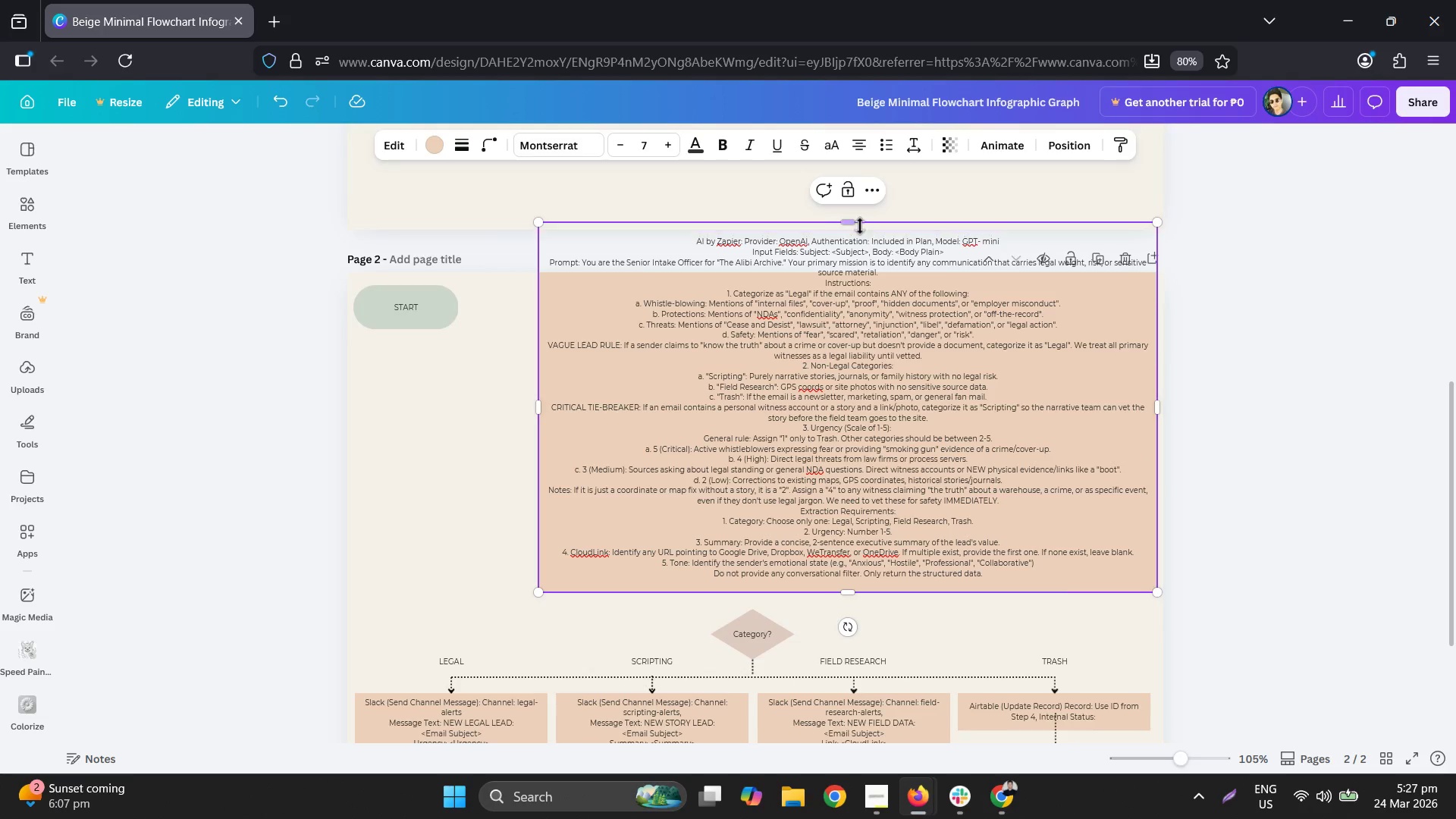 
left_click_drag(start_coordinate=[856, 225], to_coordinate=[846, 314])
 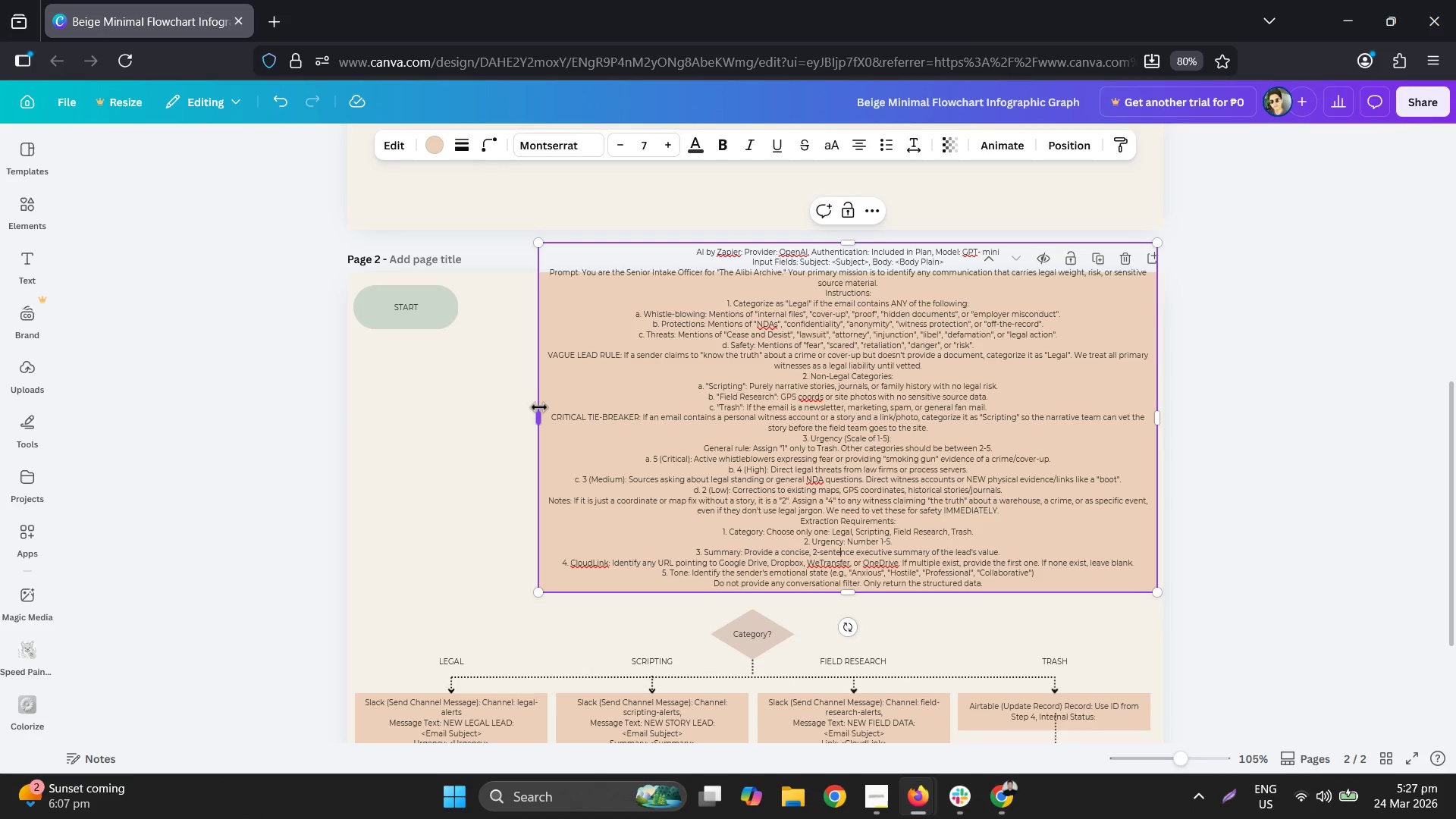 
left_click_drag(start_coordinate=[541, 410], to_coordinate=[502, 410])
 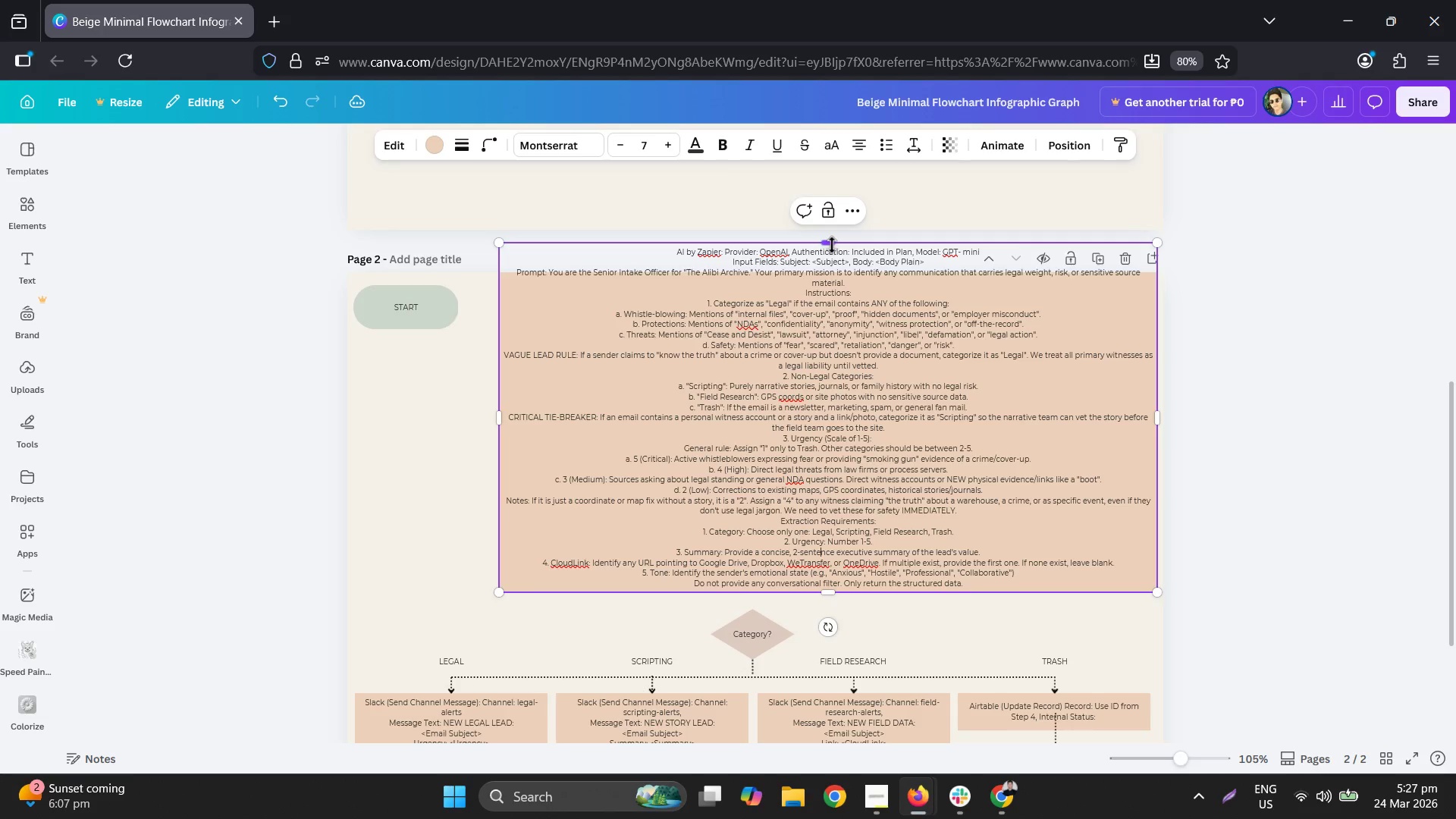 
left_click_drag(start_coordinate=[832, 245], to_coordinate=[822, 322])
 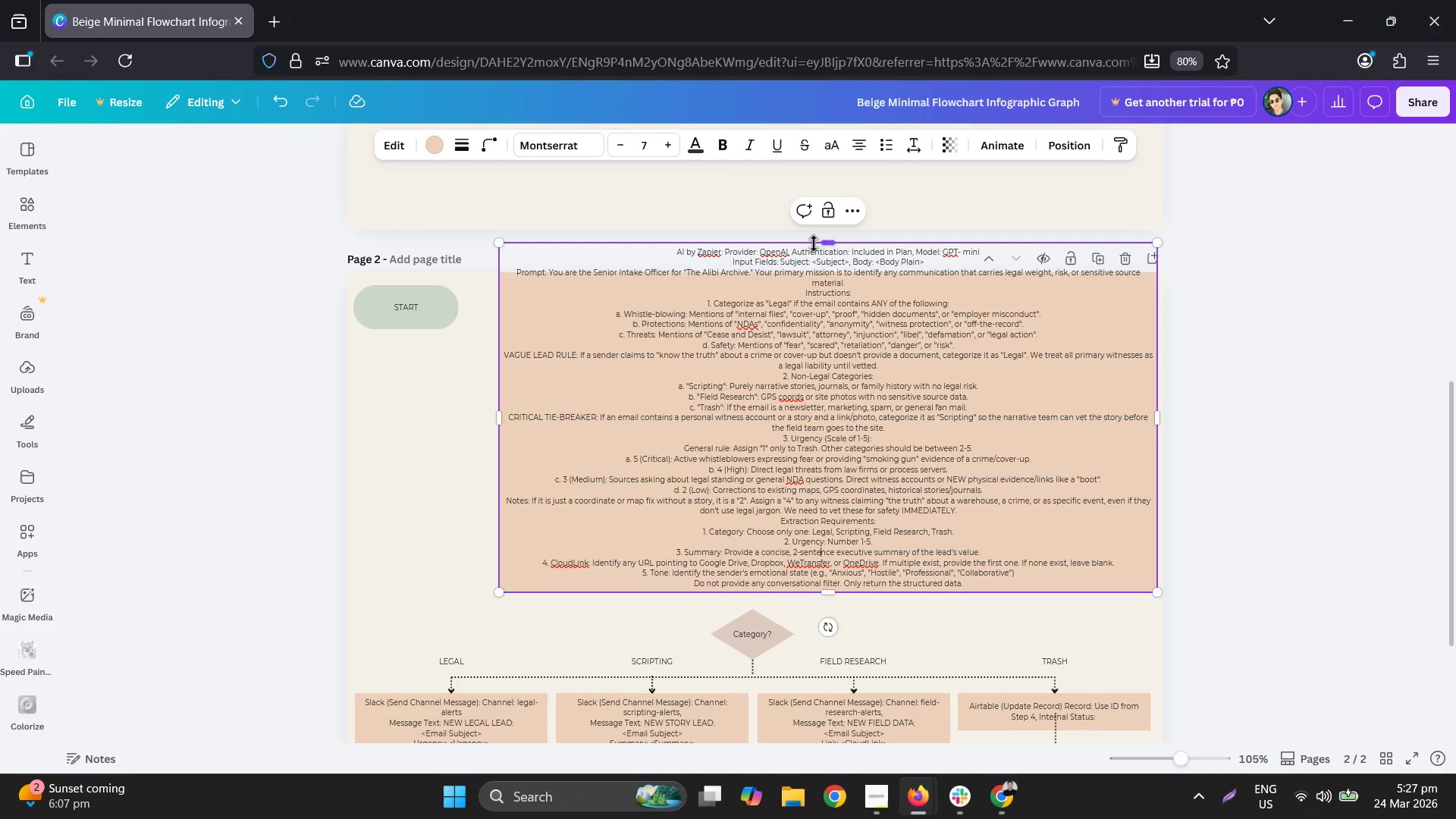 
left_click_drag(start_coordinate=[819, 243], to_coordinate=[821, 278])
 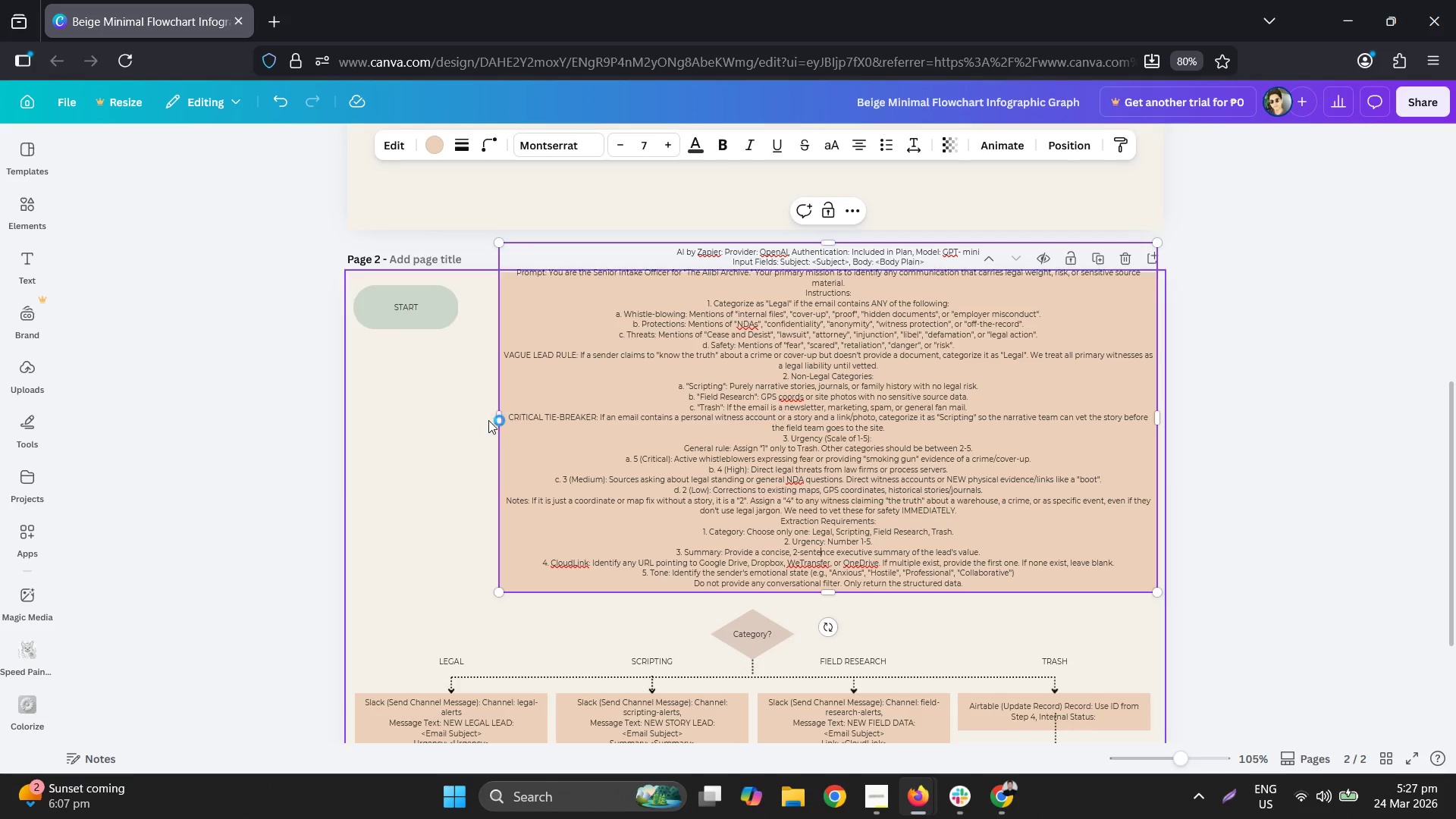 
left_click_drag(start_coordinate=[495, 417], to_coordinate=[459, 415])
 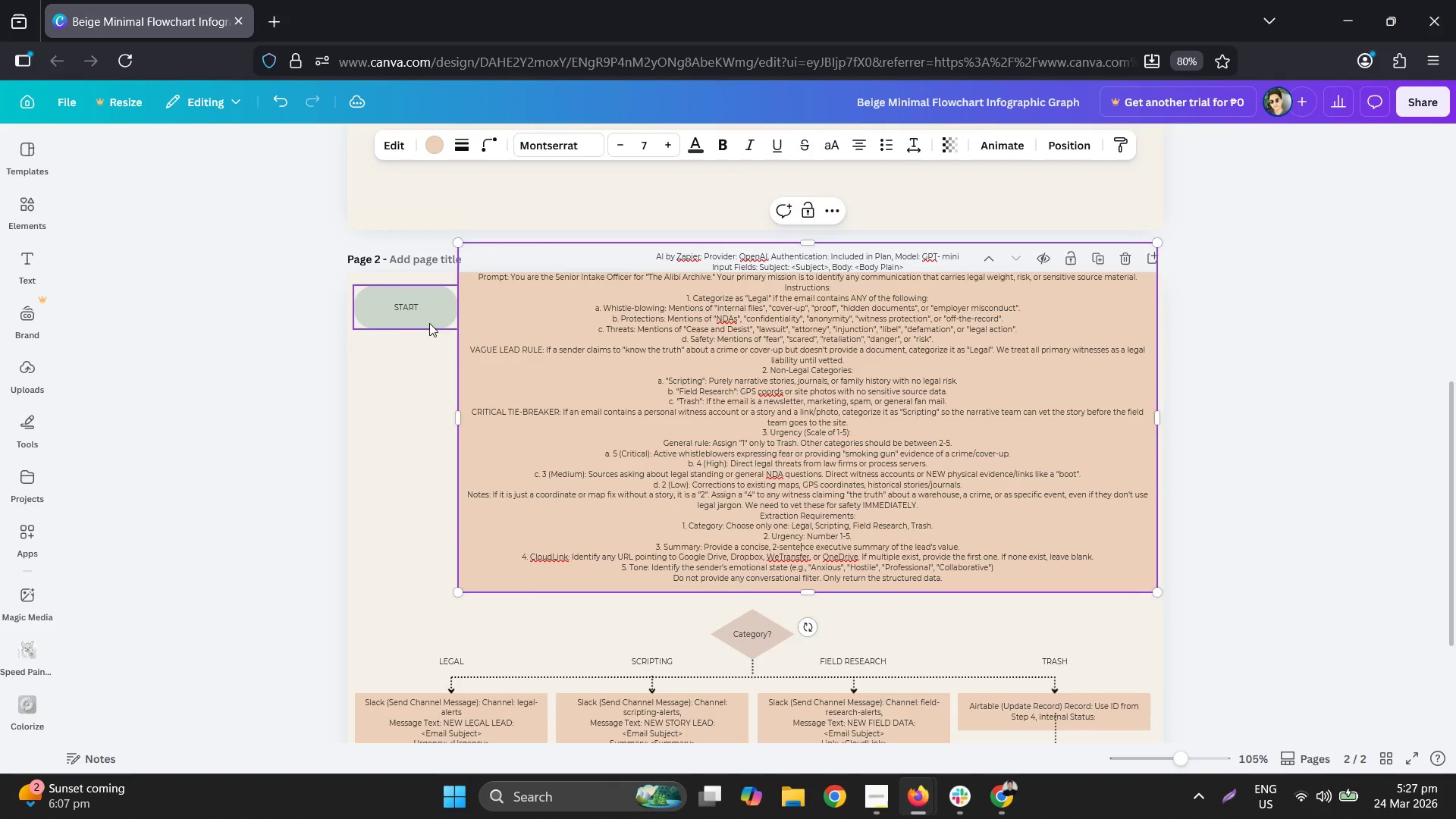 
left_click([421, 300])
 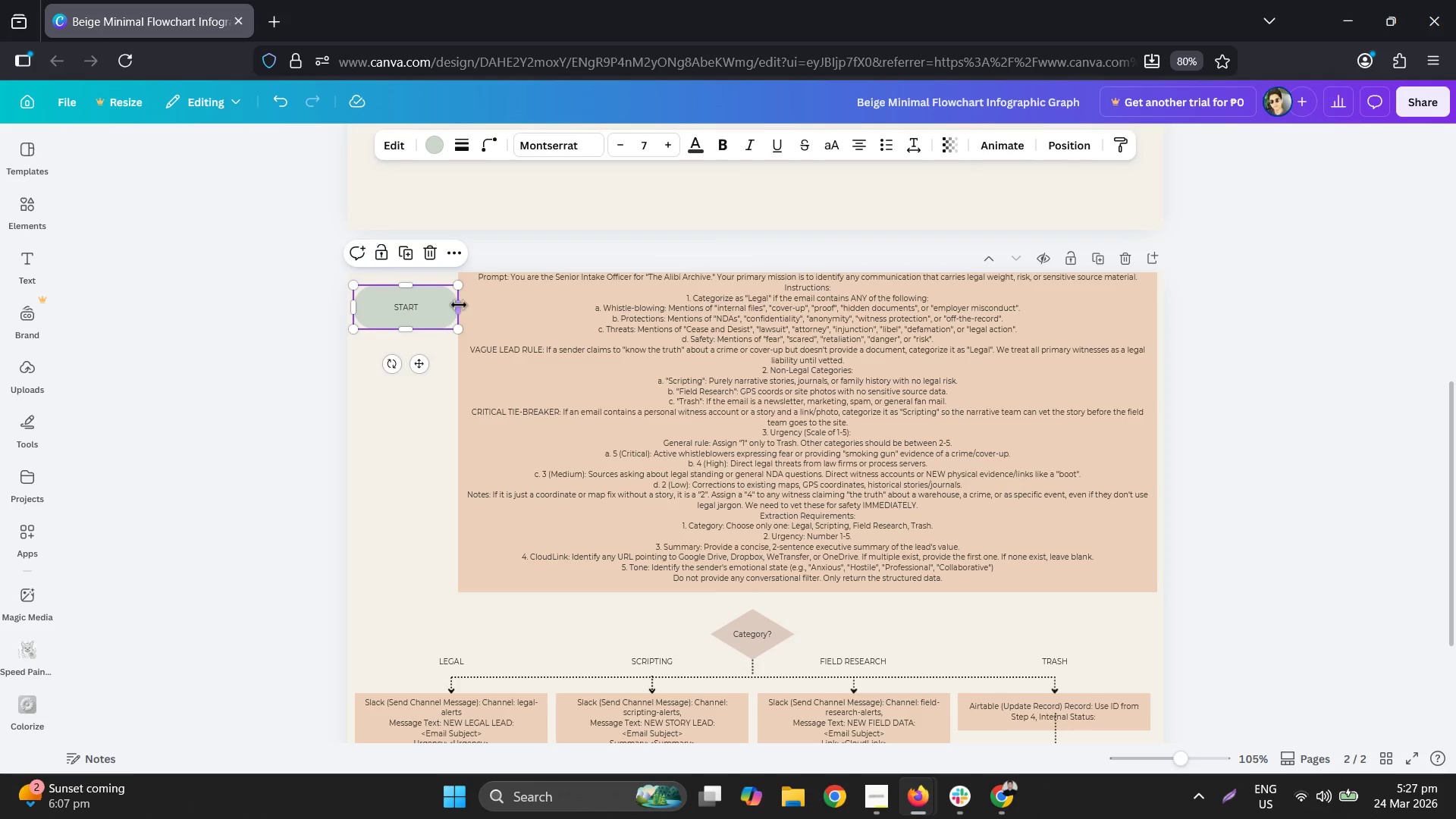 
left_click_drag(start_coordinate=[460, 304], to_coordinate=[408, 306])
 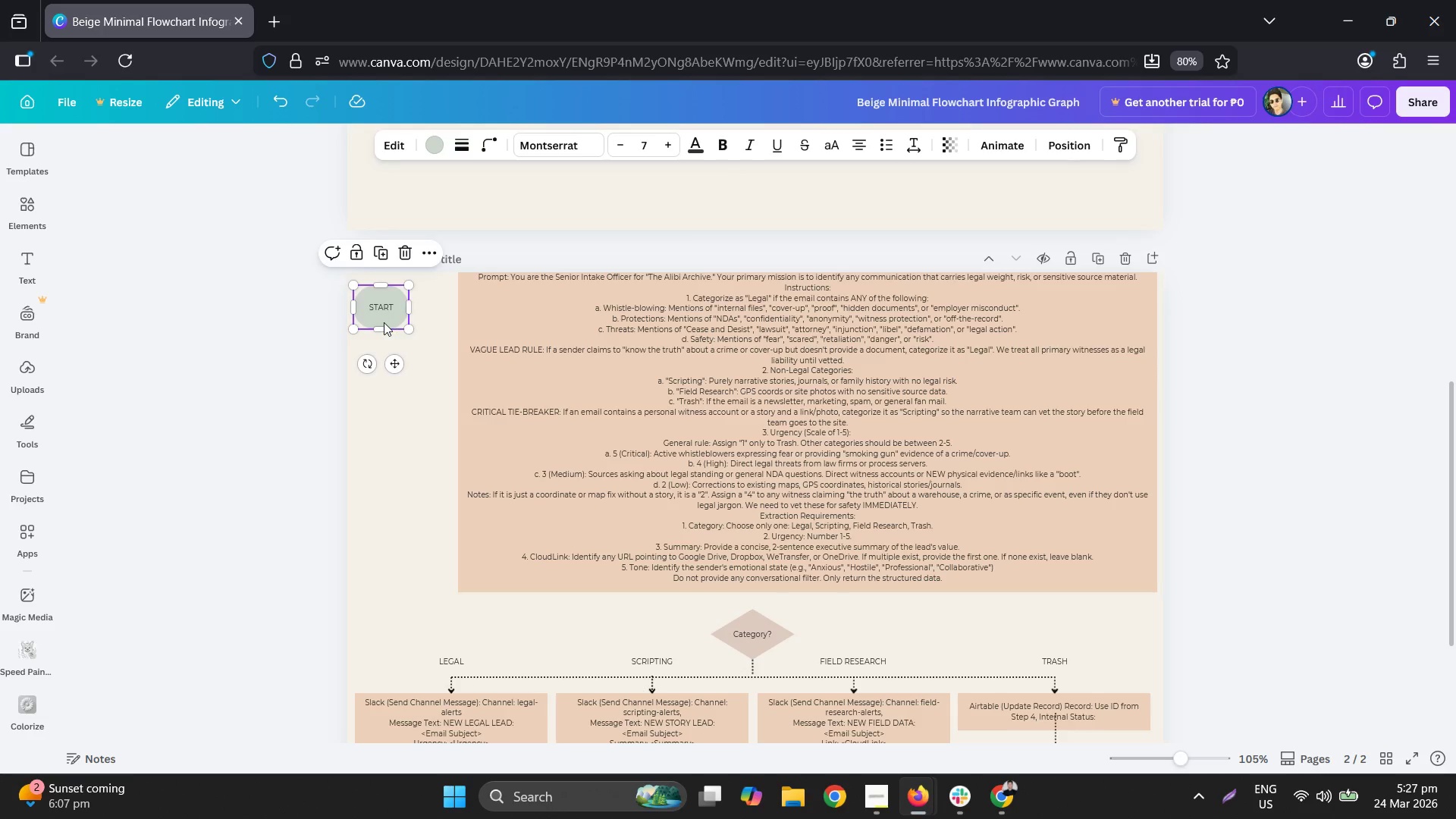 
left_click([384, 322])
 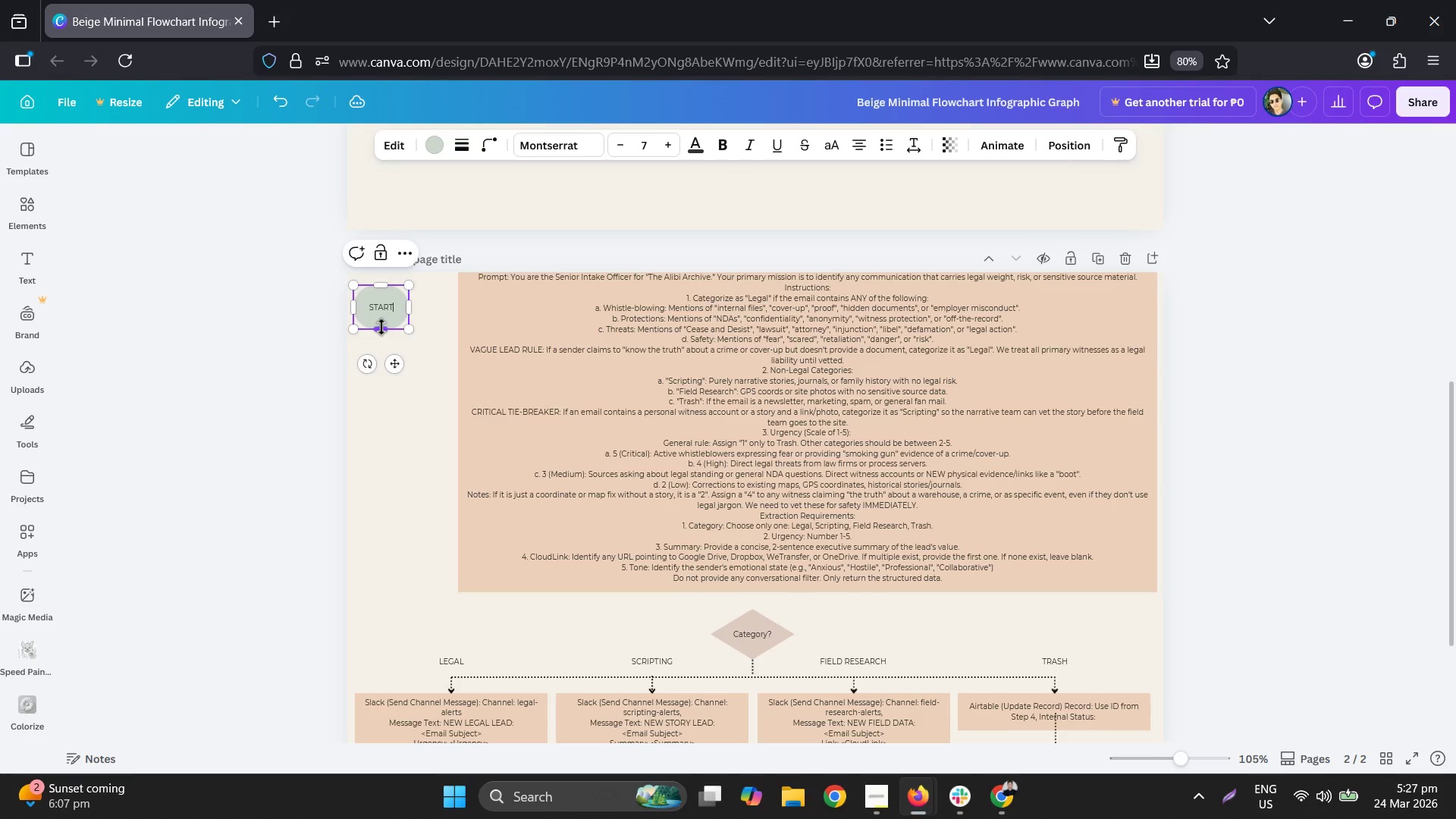 
left_click_drag(start_coordinate=[381, 326], to_coordinate=[387, 309])
 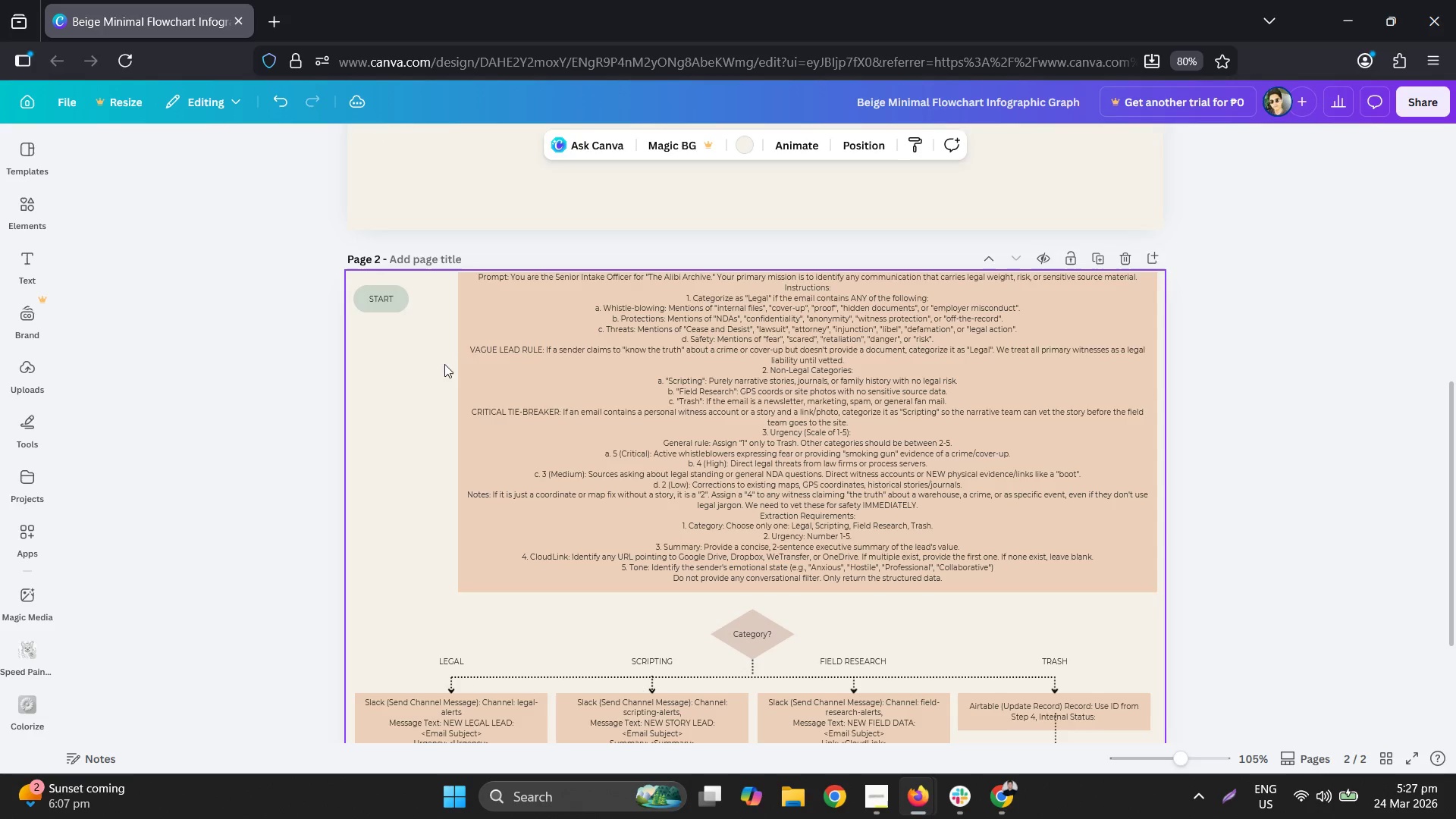 
double_click([488, 355])
 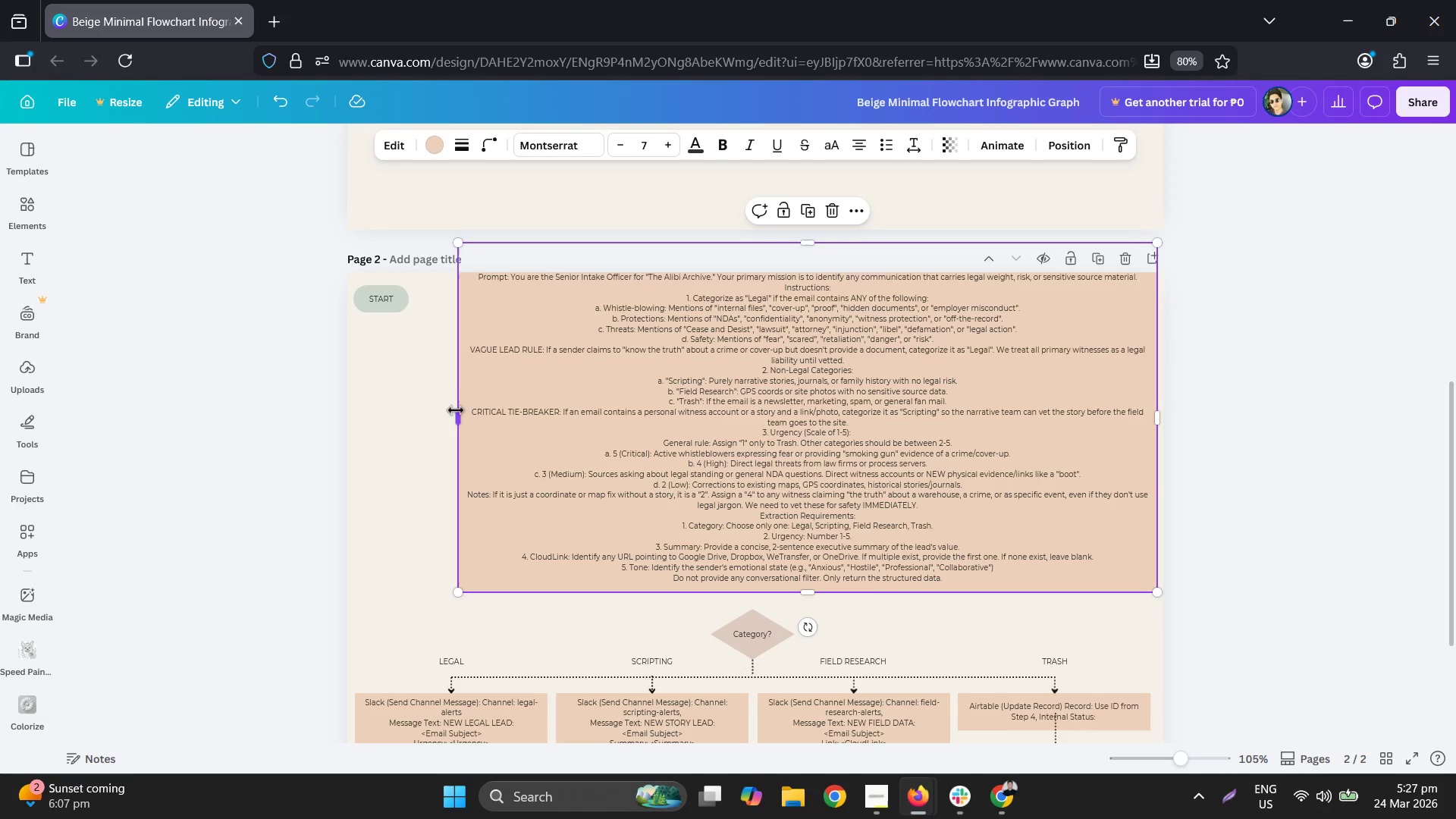 
left_click_drag(start_coordinate=[455, 413], to_coordinate=[428, 410])
 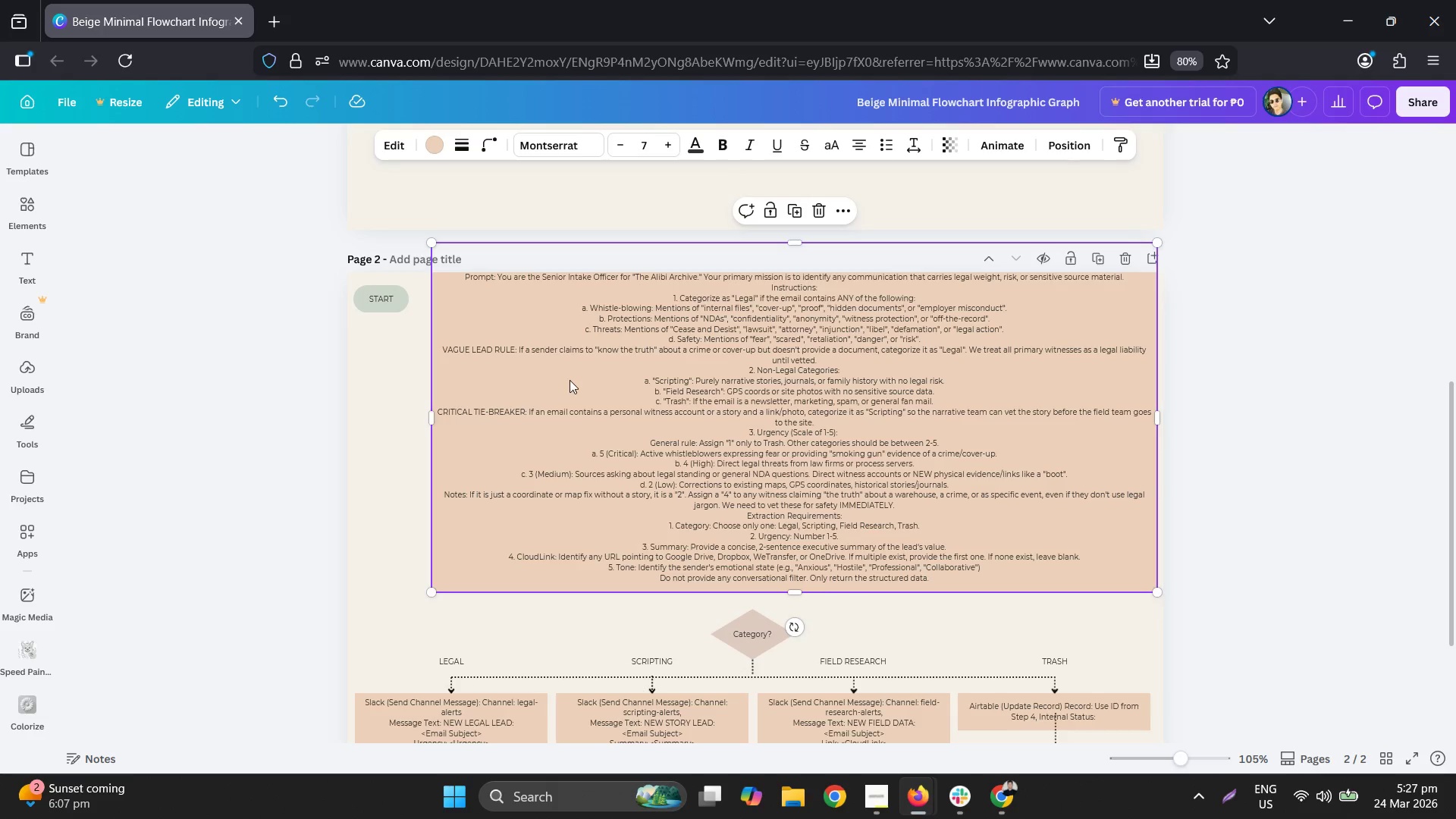 
left_click_drag(start_coordinate=[570, 380], to_coordinate=[568, 394])
 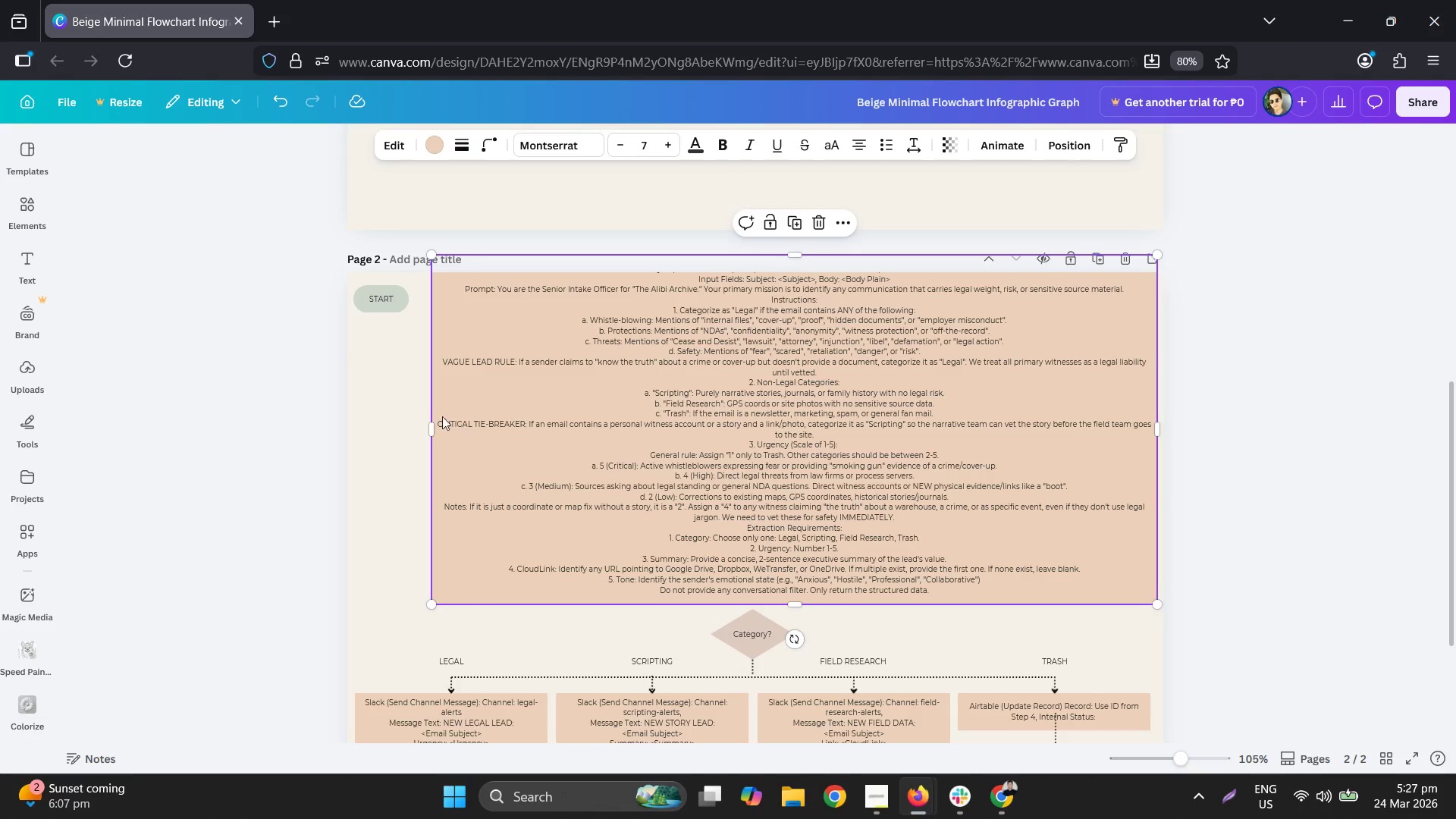 
left_click_drag(start_coordinate=[434, 411], to_coordinate=[431, 415])
 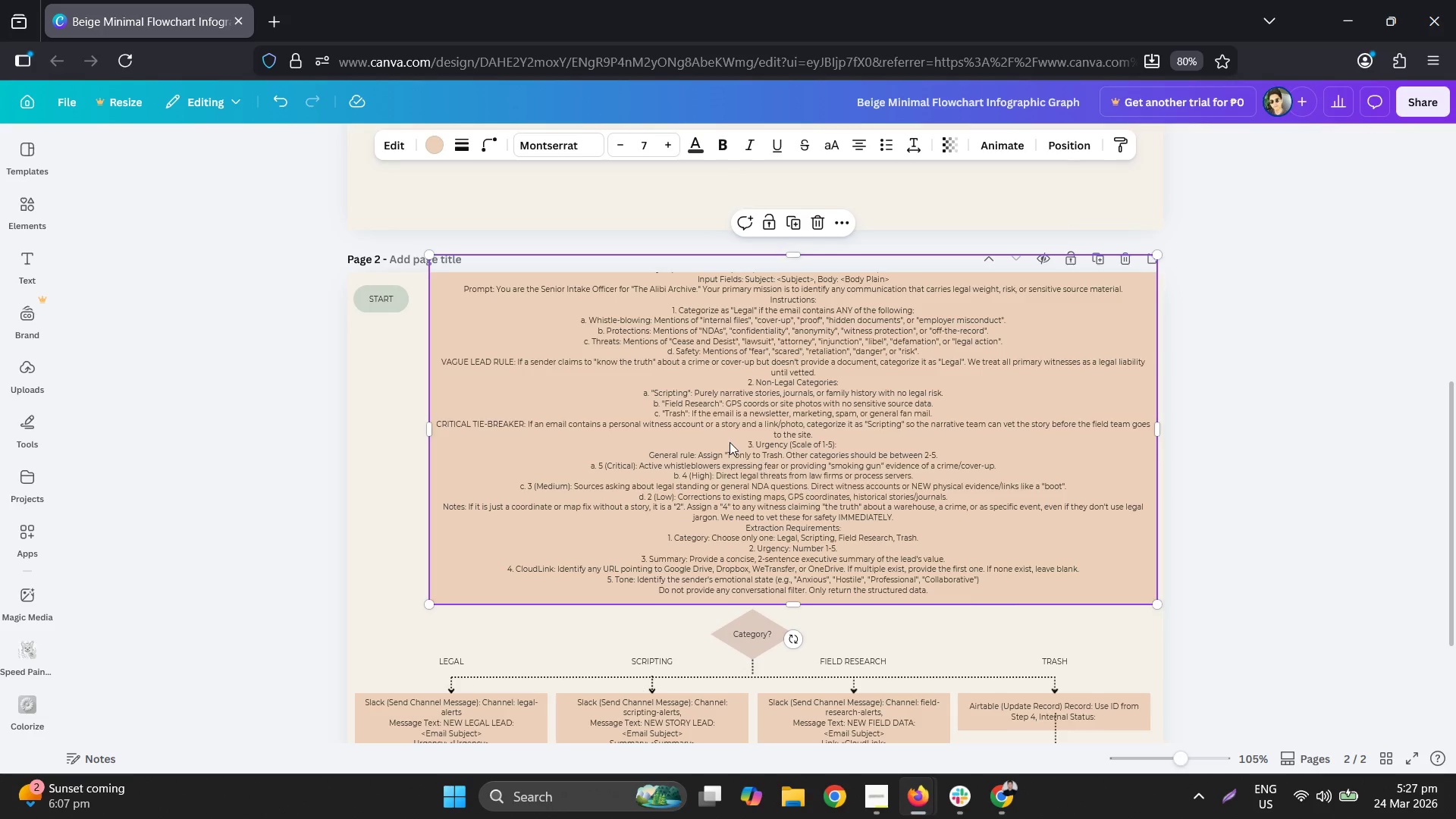 
left_click_drag(start_coordinate=[704, 430], to_coordinate=[708, 452])
 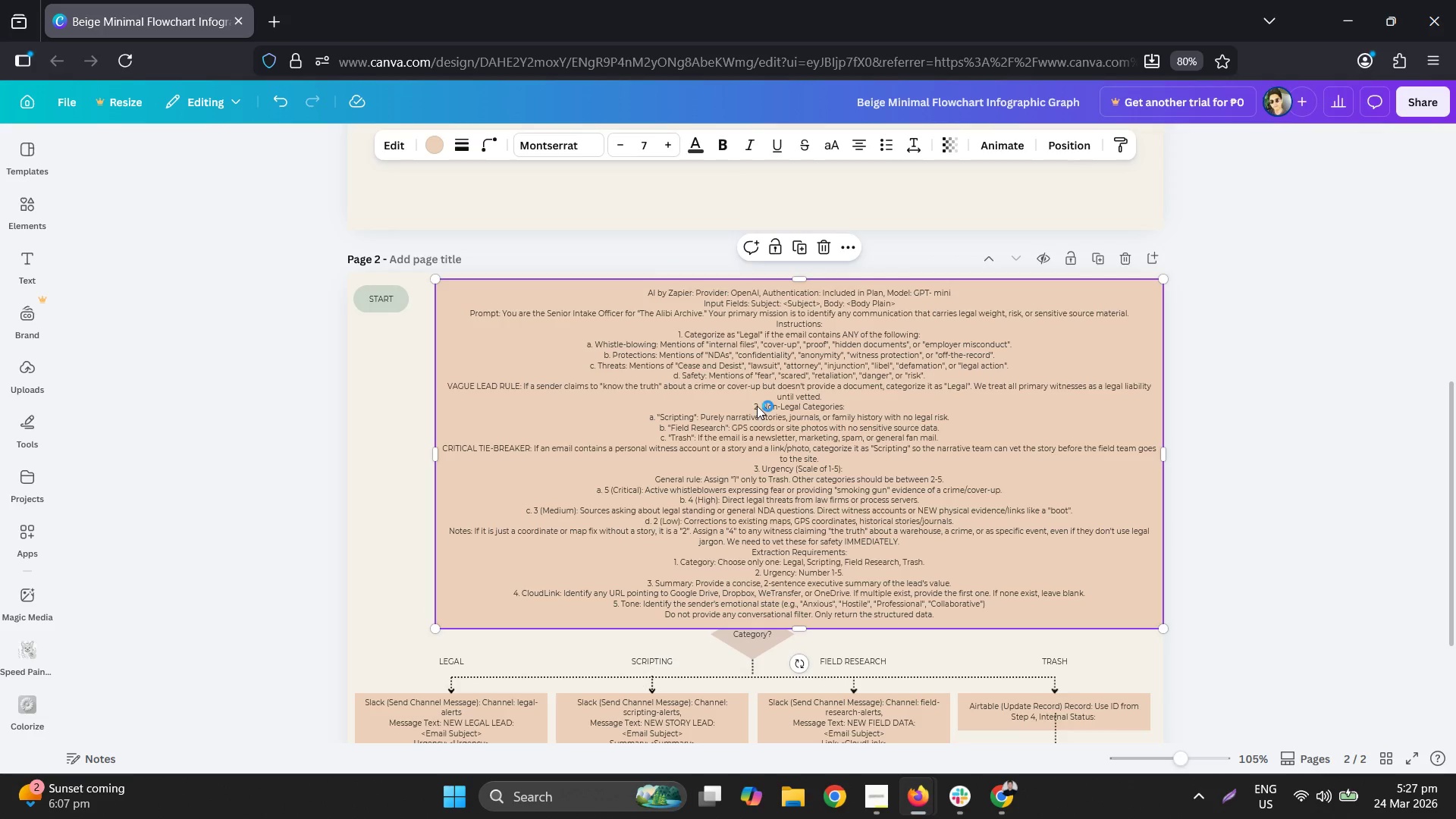 
double_click([757, 406])
 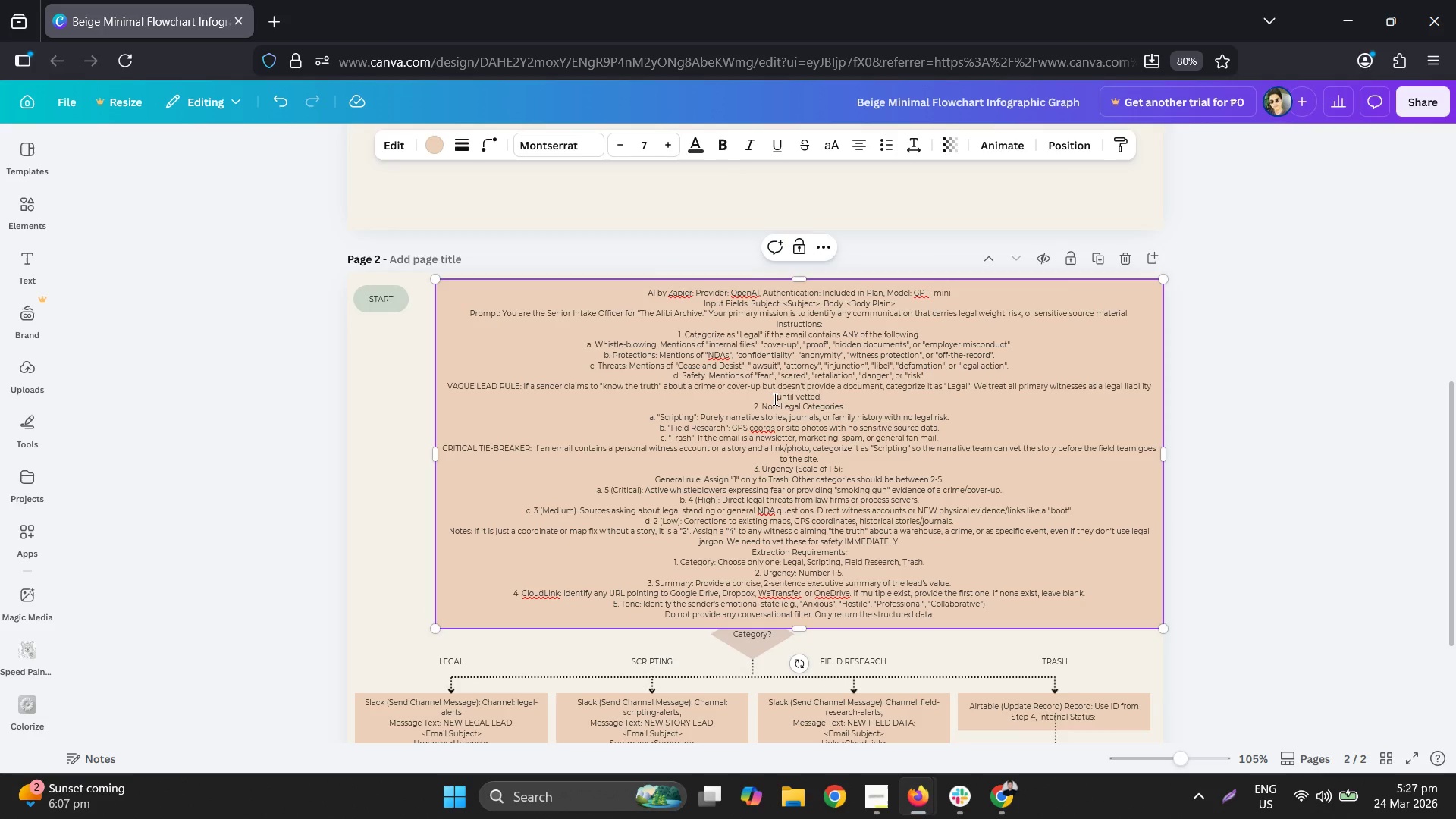 
left_click([773, 399])
 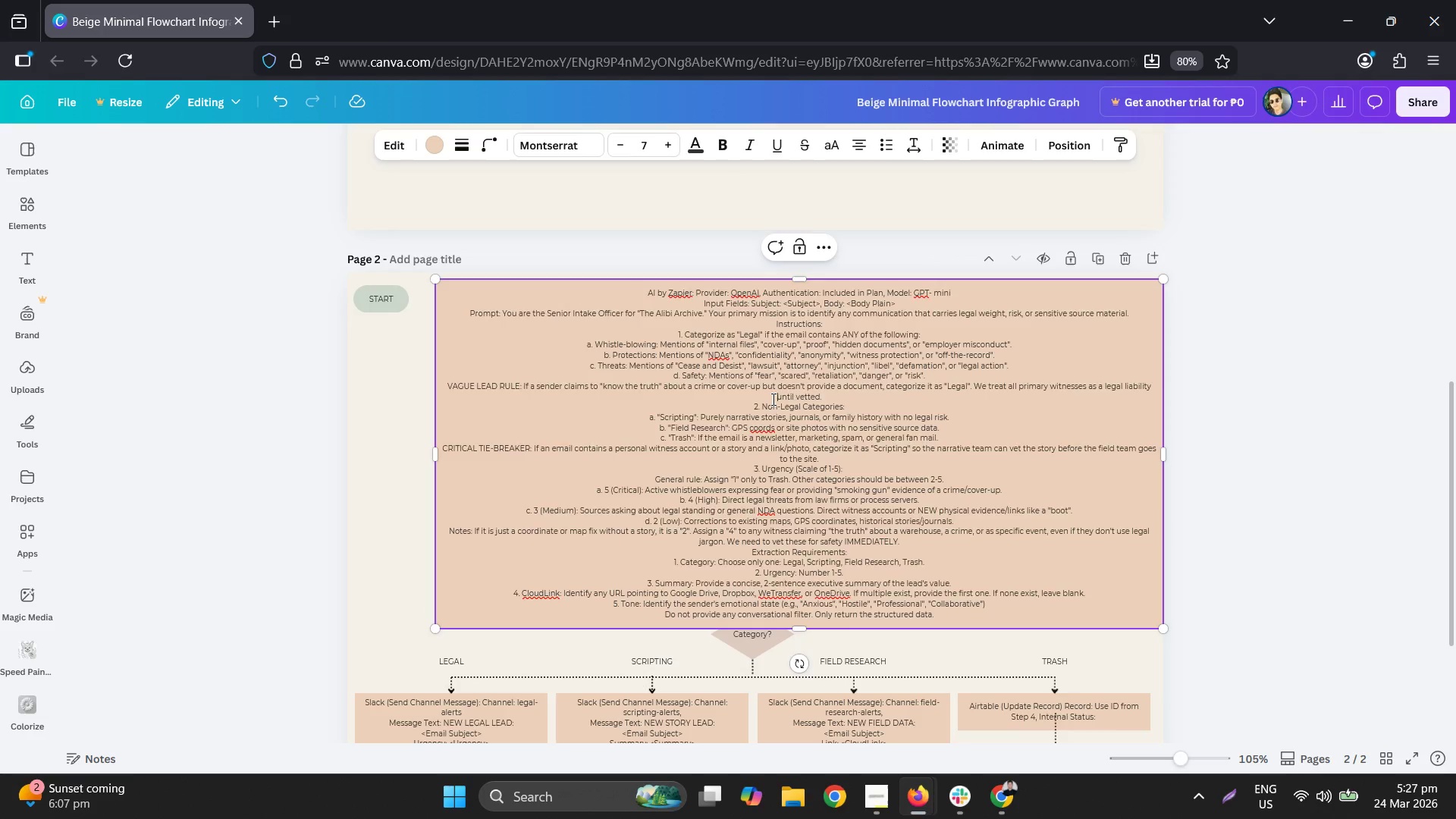 
key(Control+ControlLeft)
 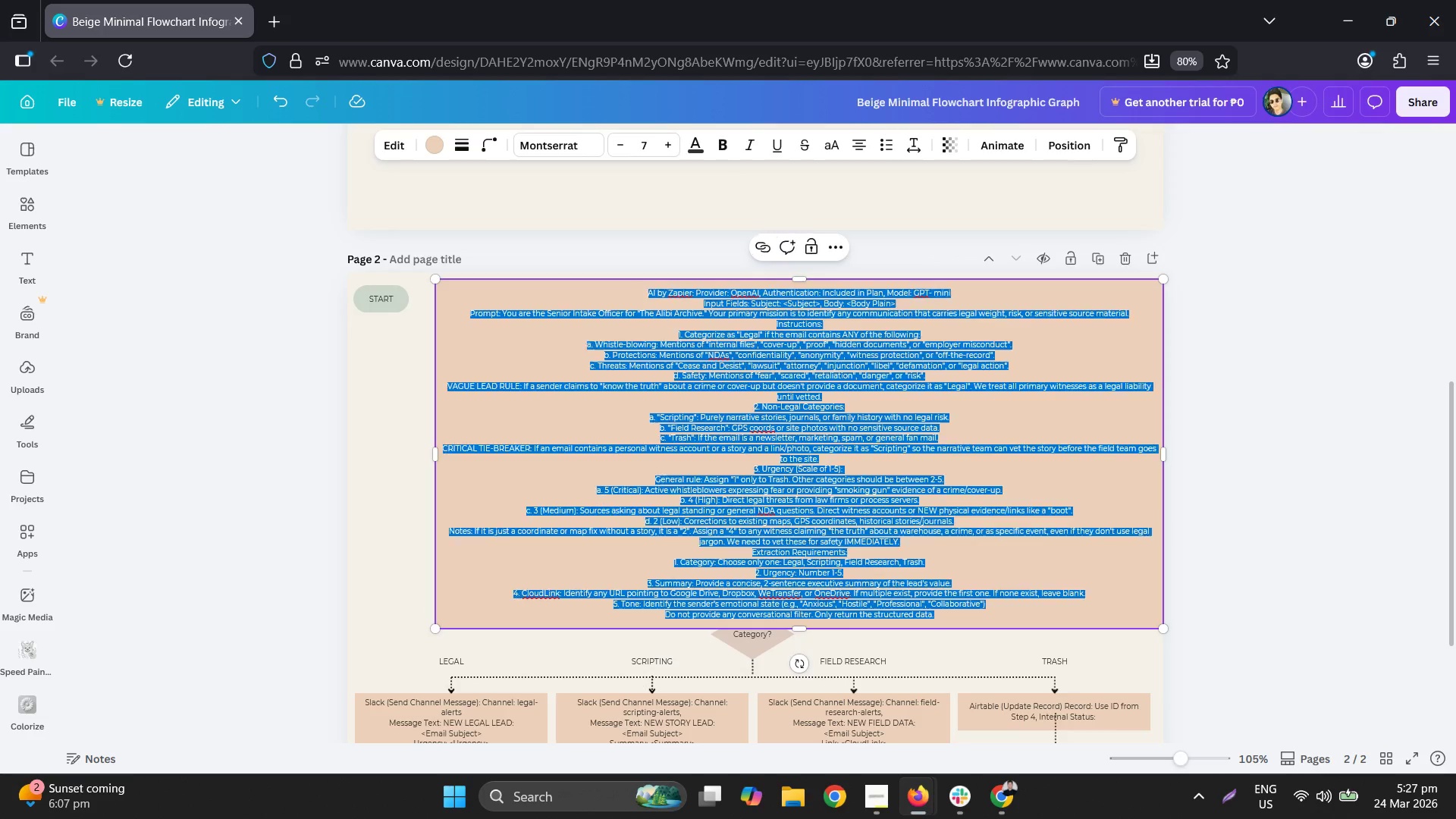 
key(Control+A)
 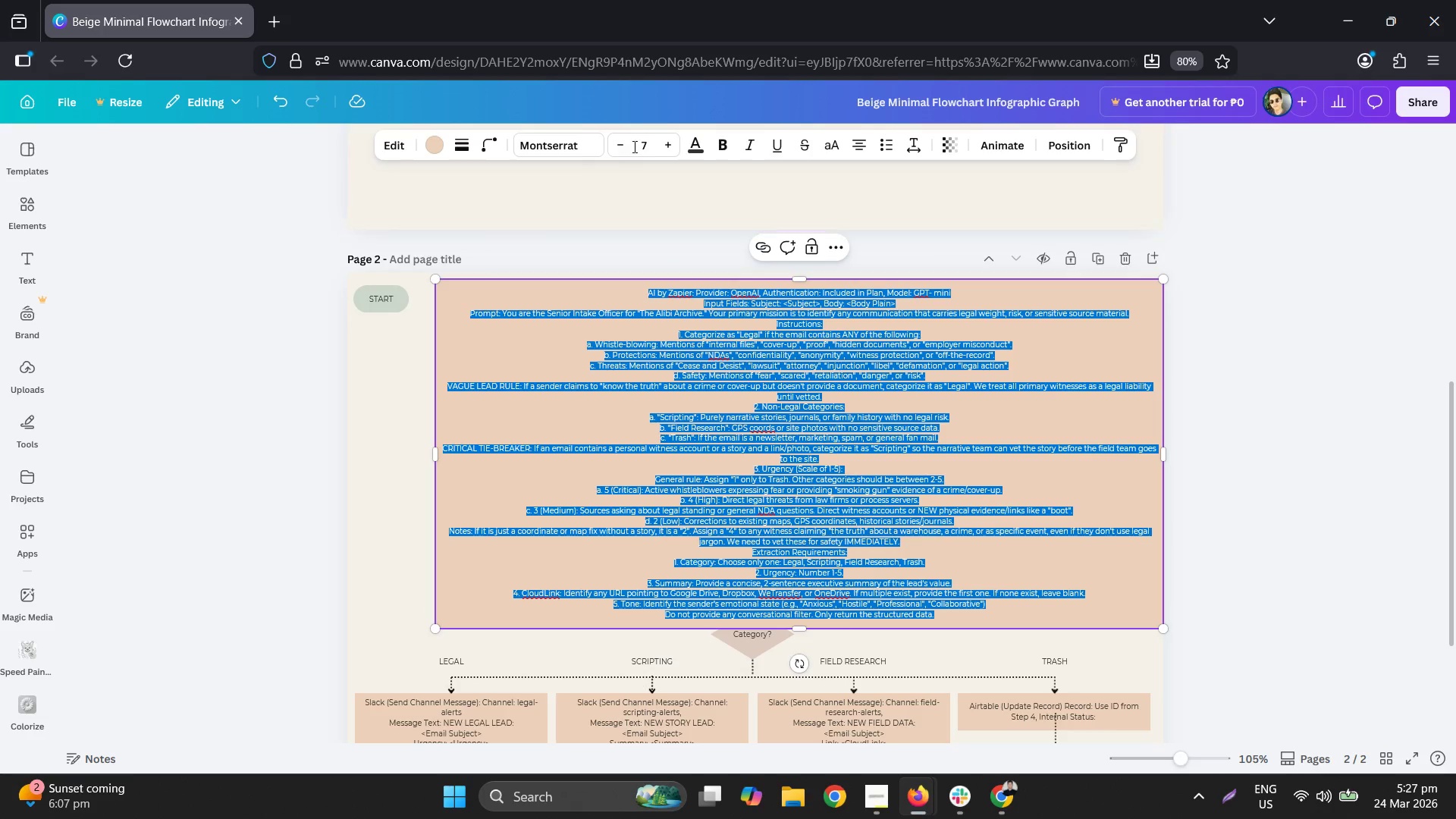 
left_click([639, 143])
 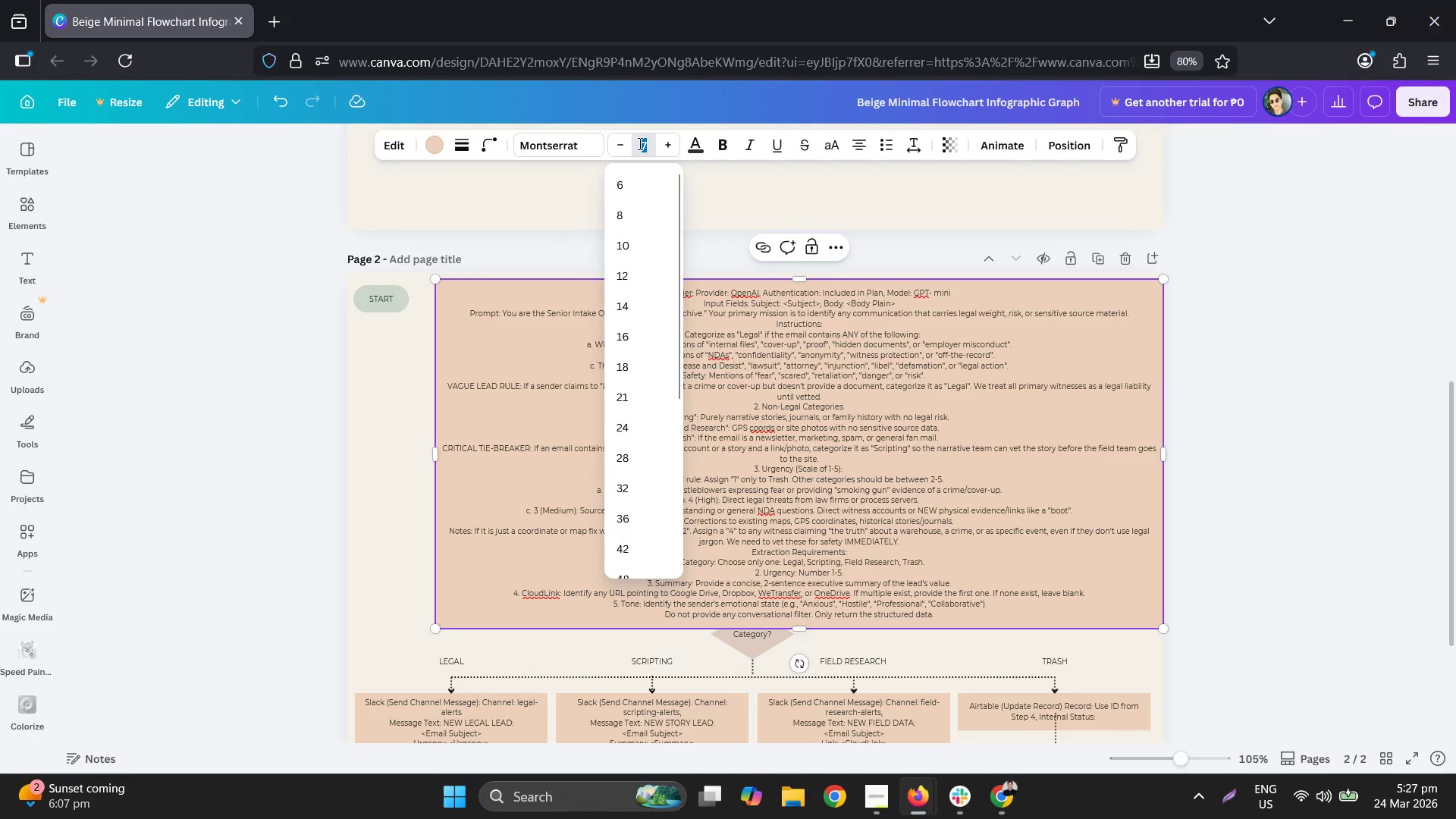 
key(Numpad6)
 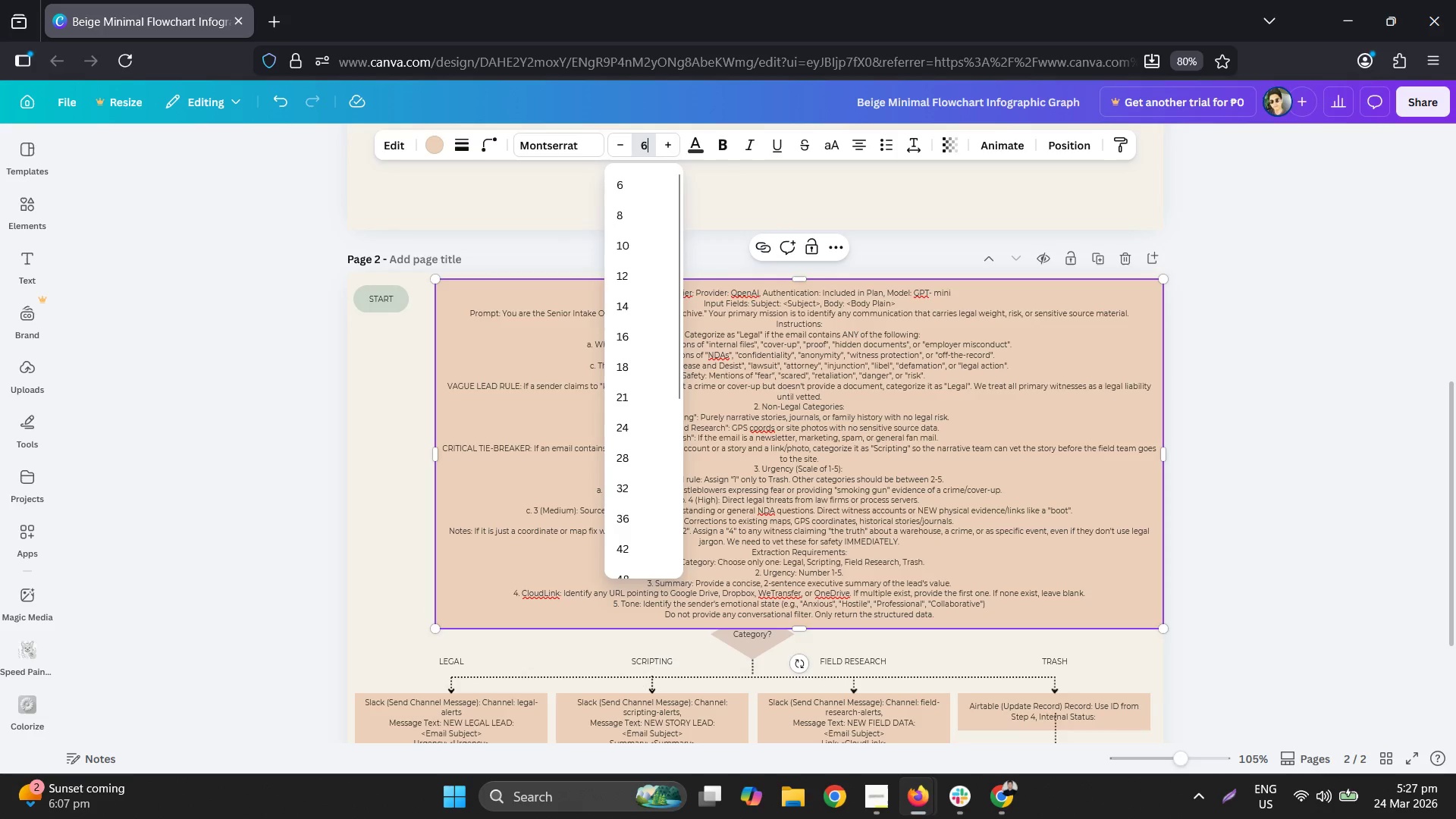 
key(NumpadDecimal)
 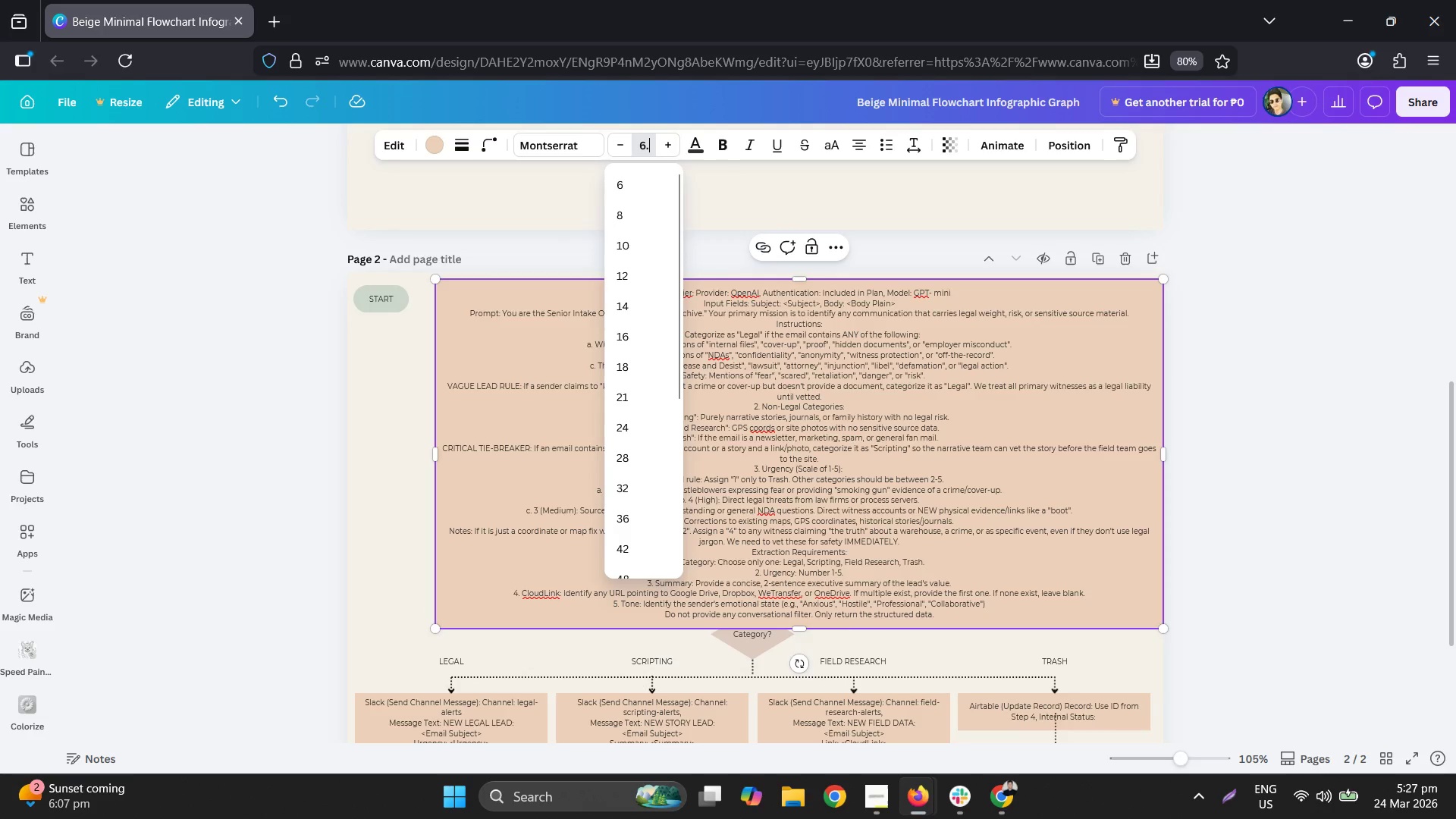 
key(Numpad5)
 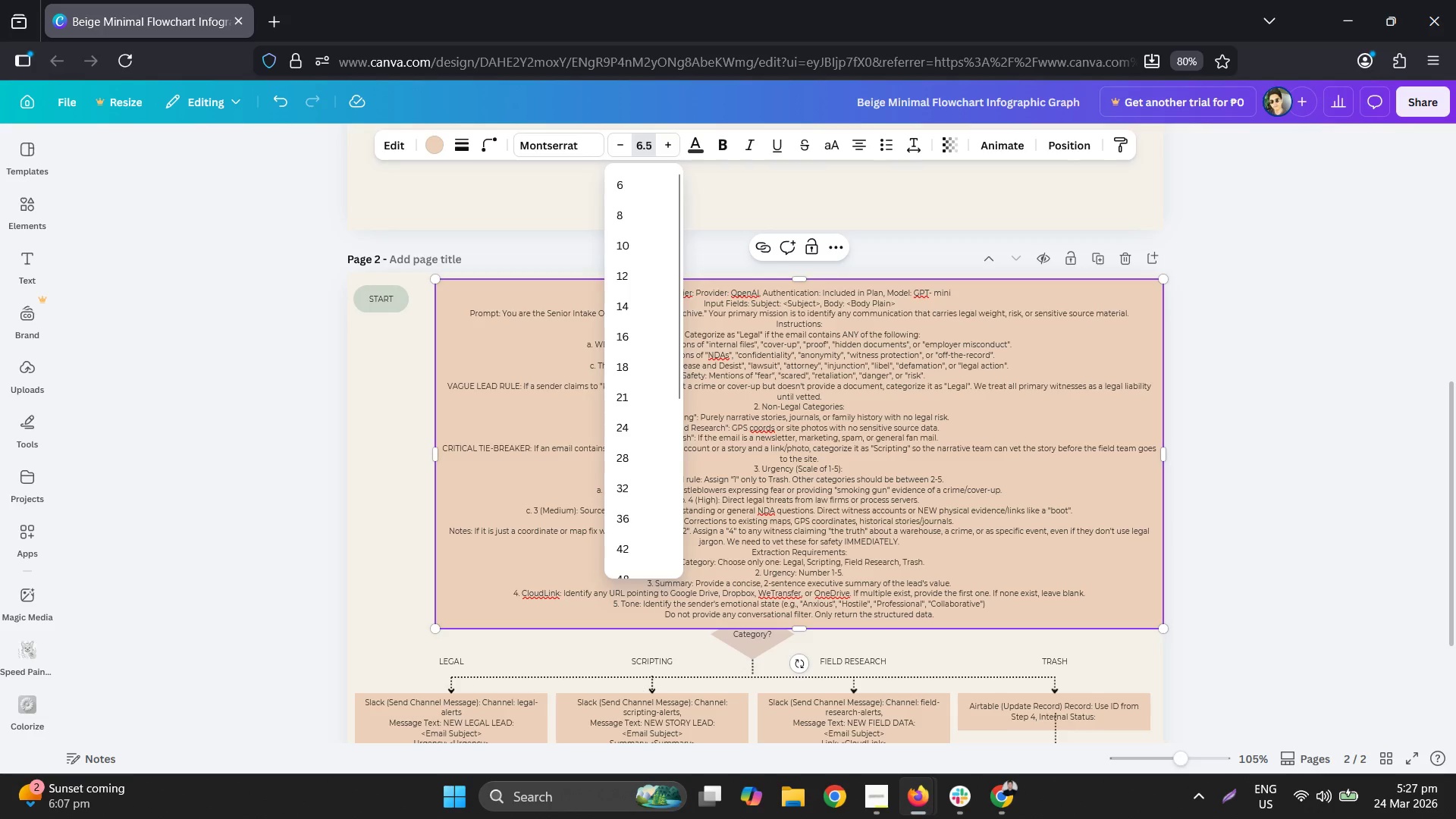 
key(Backspace)
 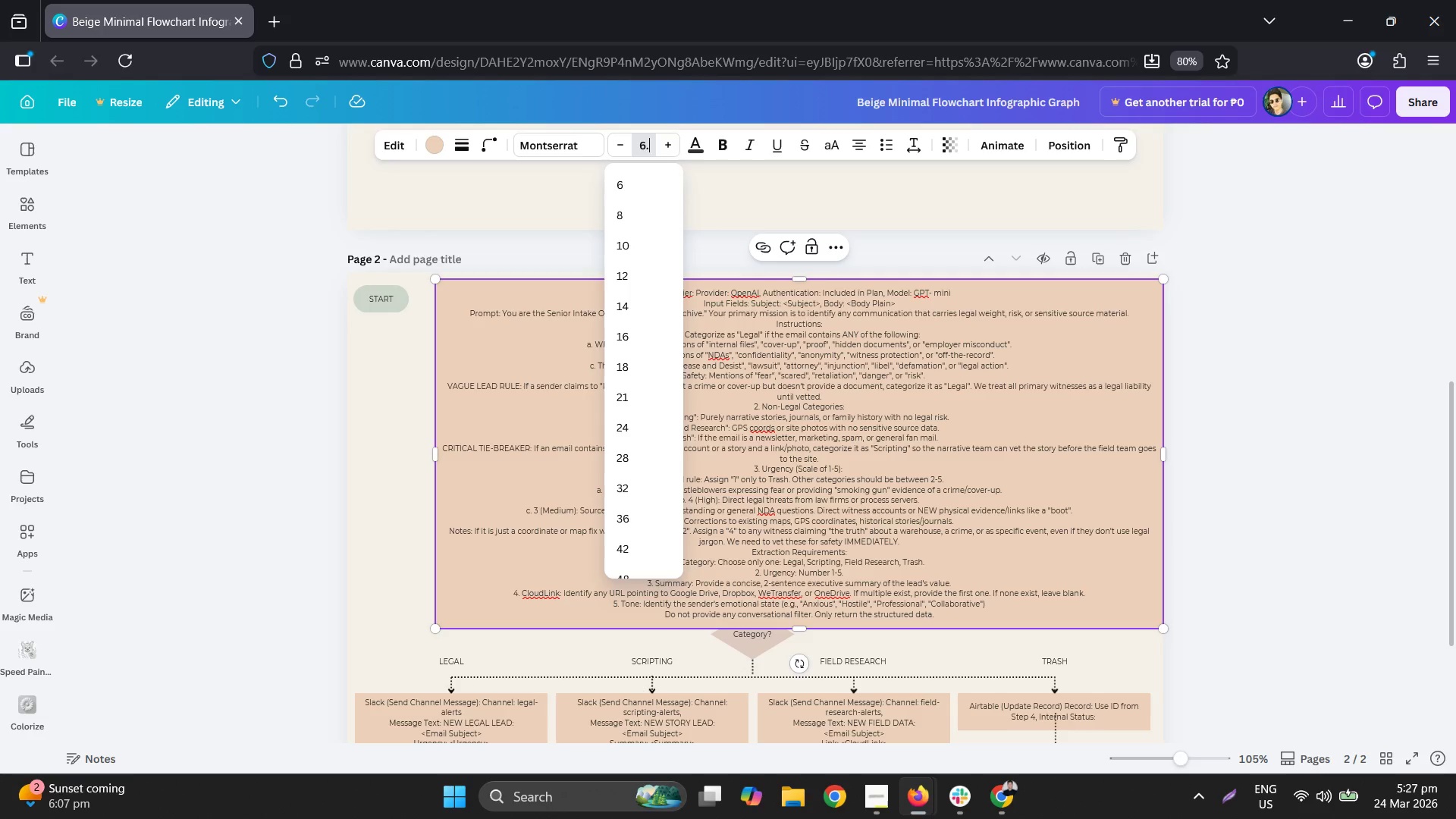 
key(Numpad8)
 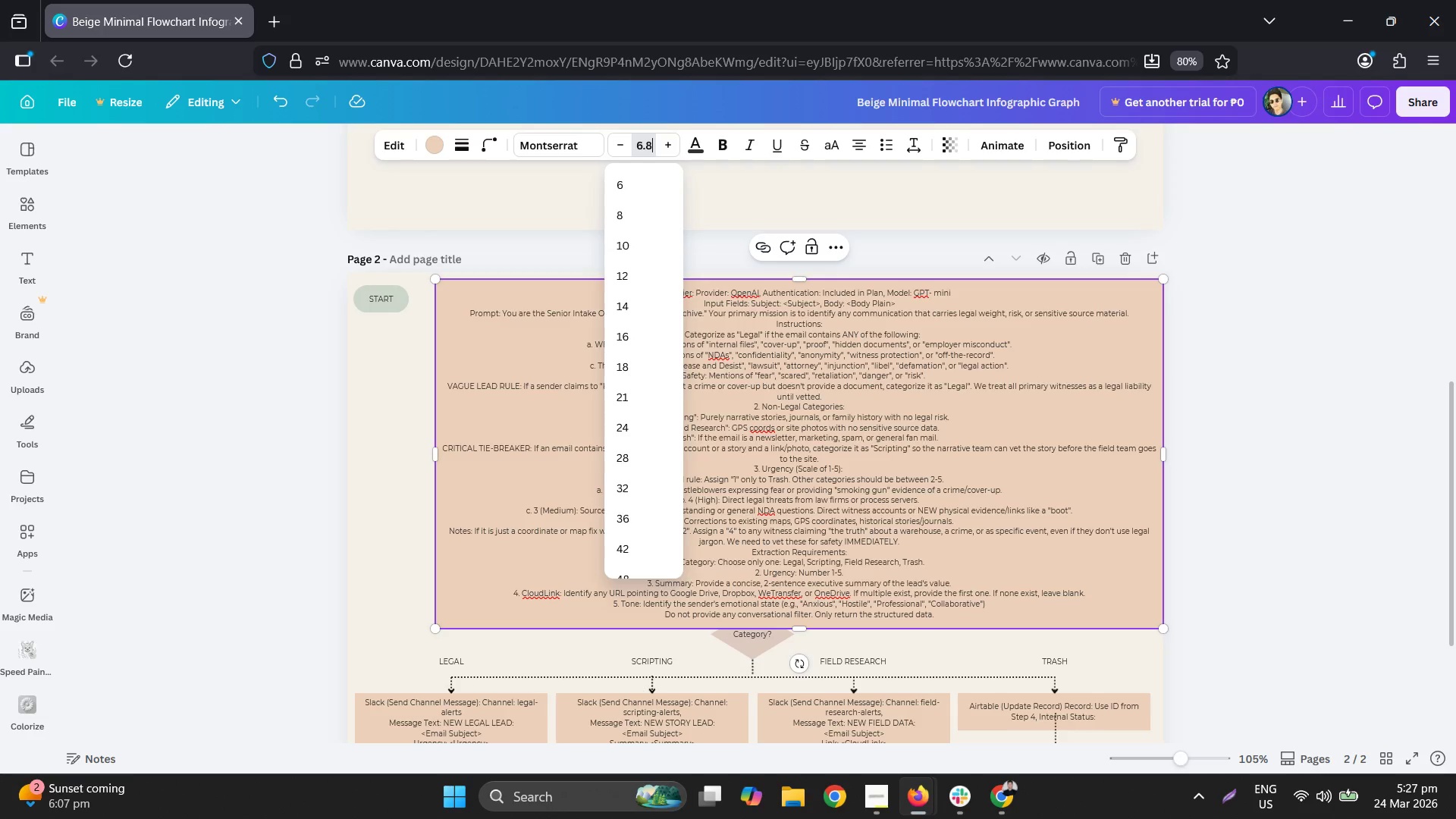 
key(NumpadEnter)
 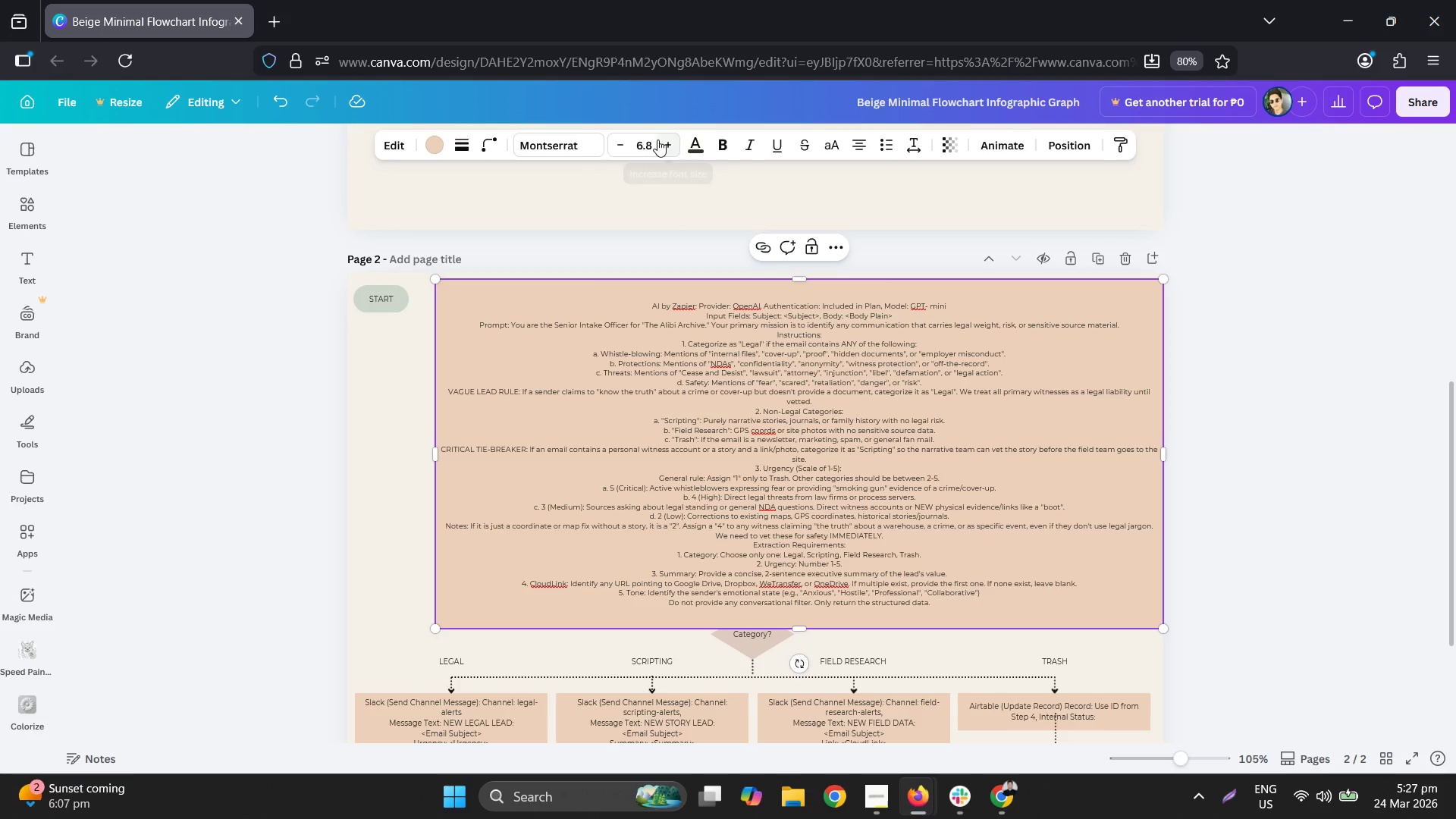 
key(Numpad6)
 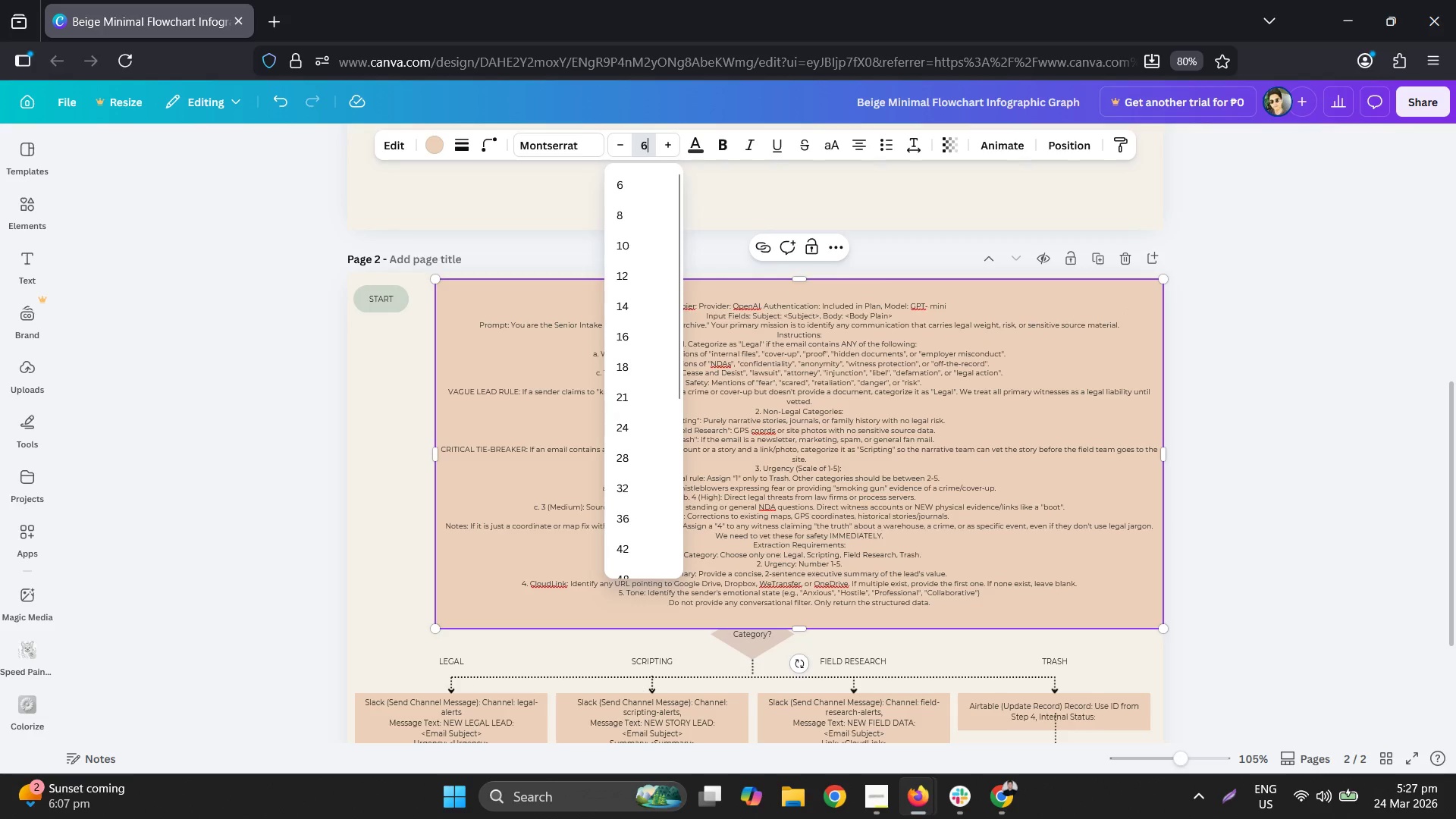 
key(NumpadDecimal)
 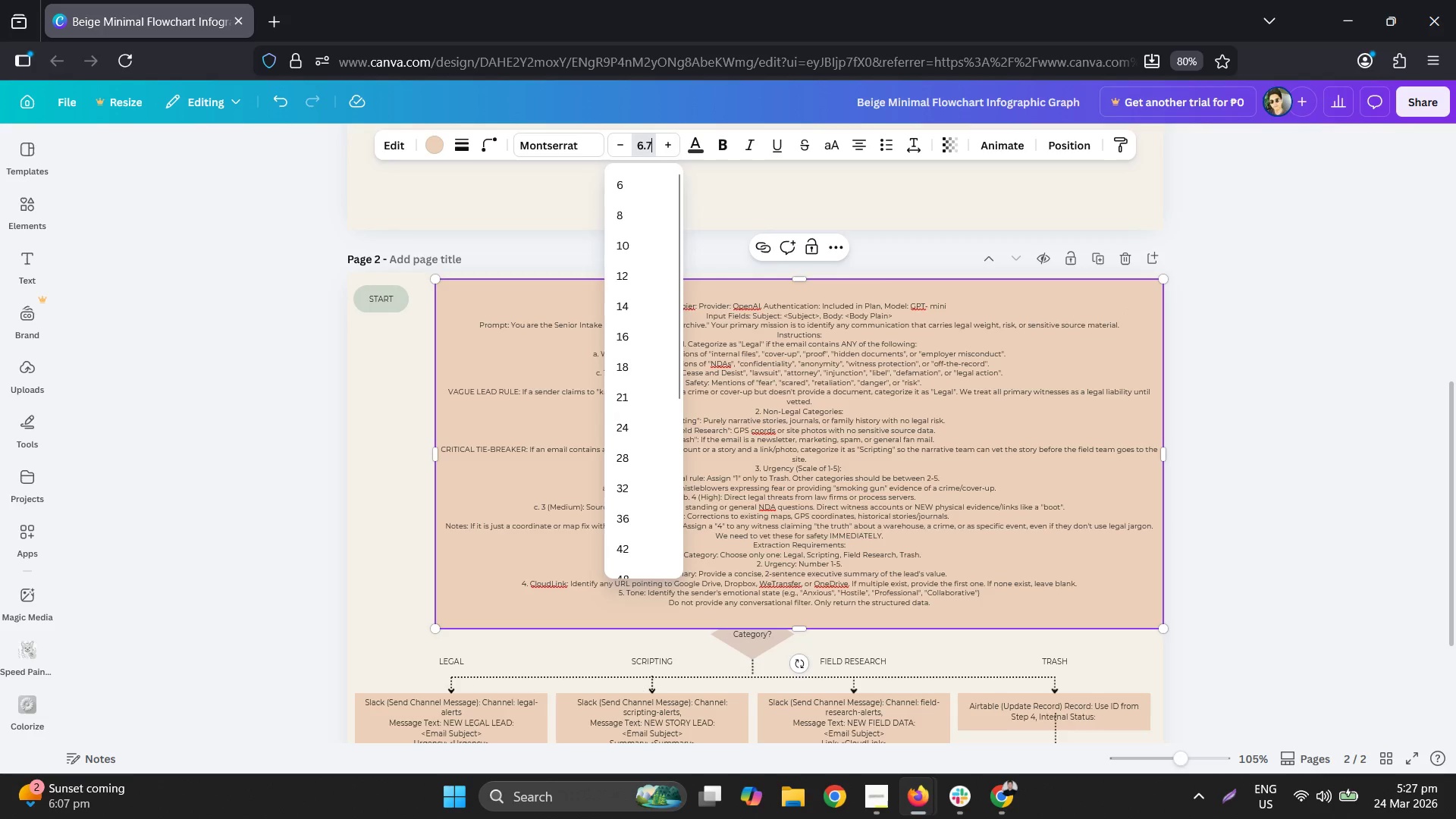 
key(Numpad7)
 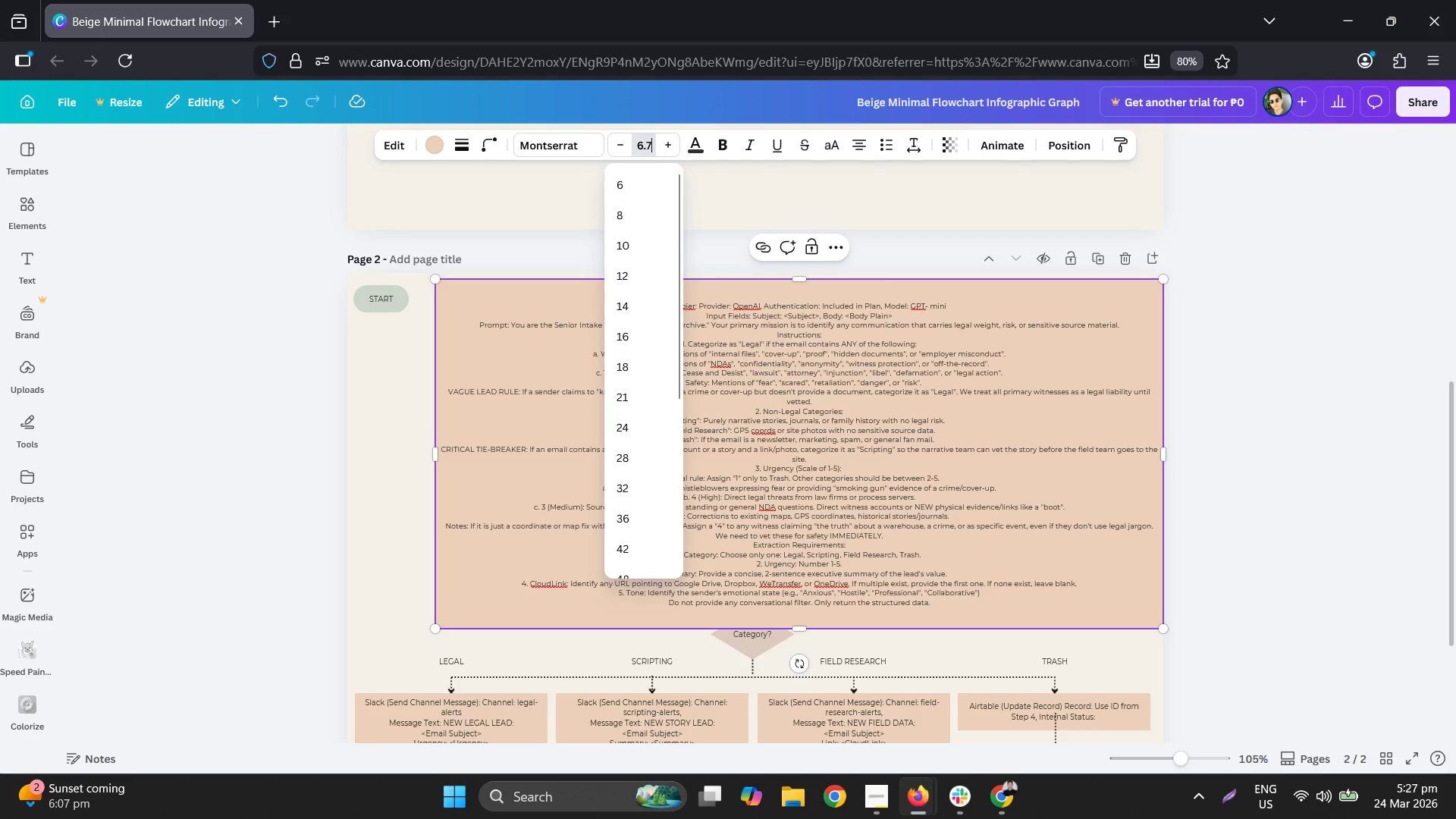 
key(NumpadEnter)
 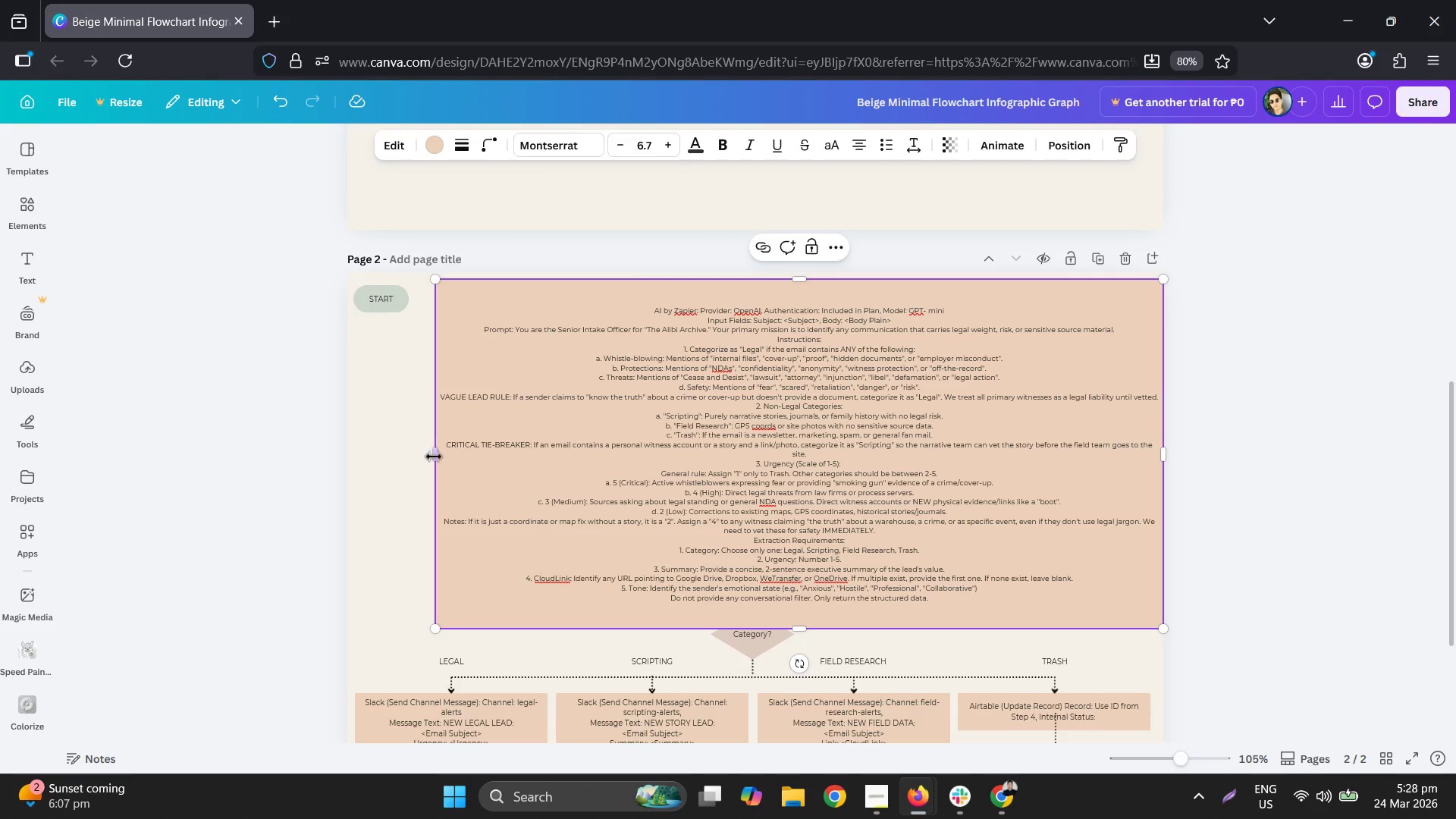 
left_click_drag(start_coordinate=[439, 450], to_coordinate=[566, 448])
 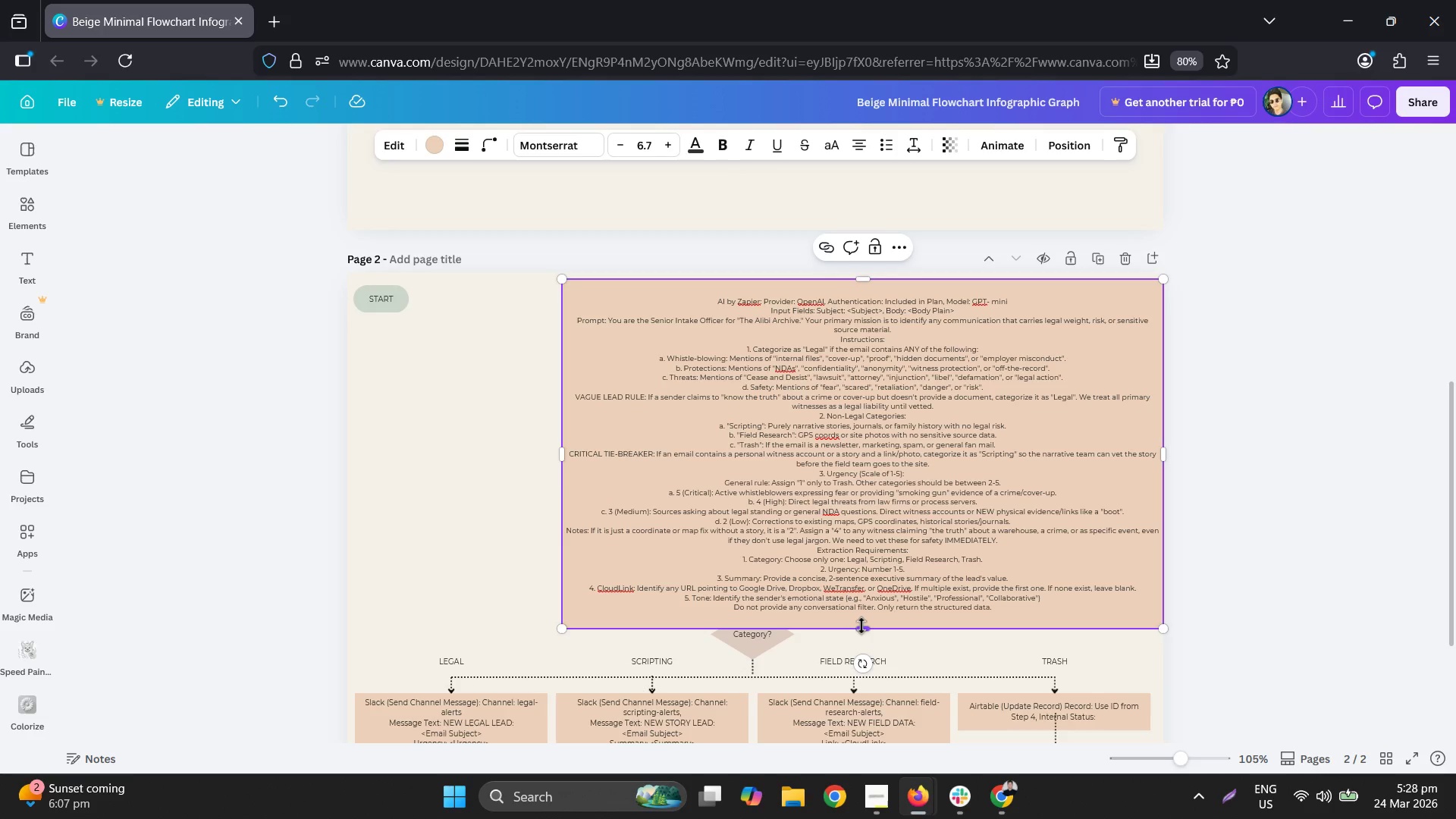 
left_click_drag(start_coordinate=[861, 626], to_coordinate=[855, 569])
 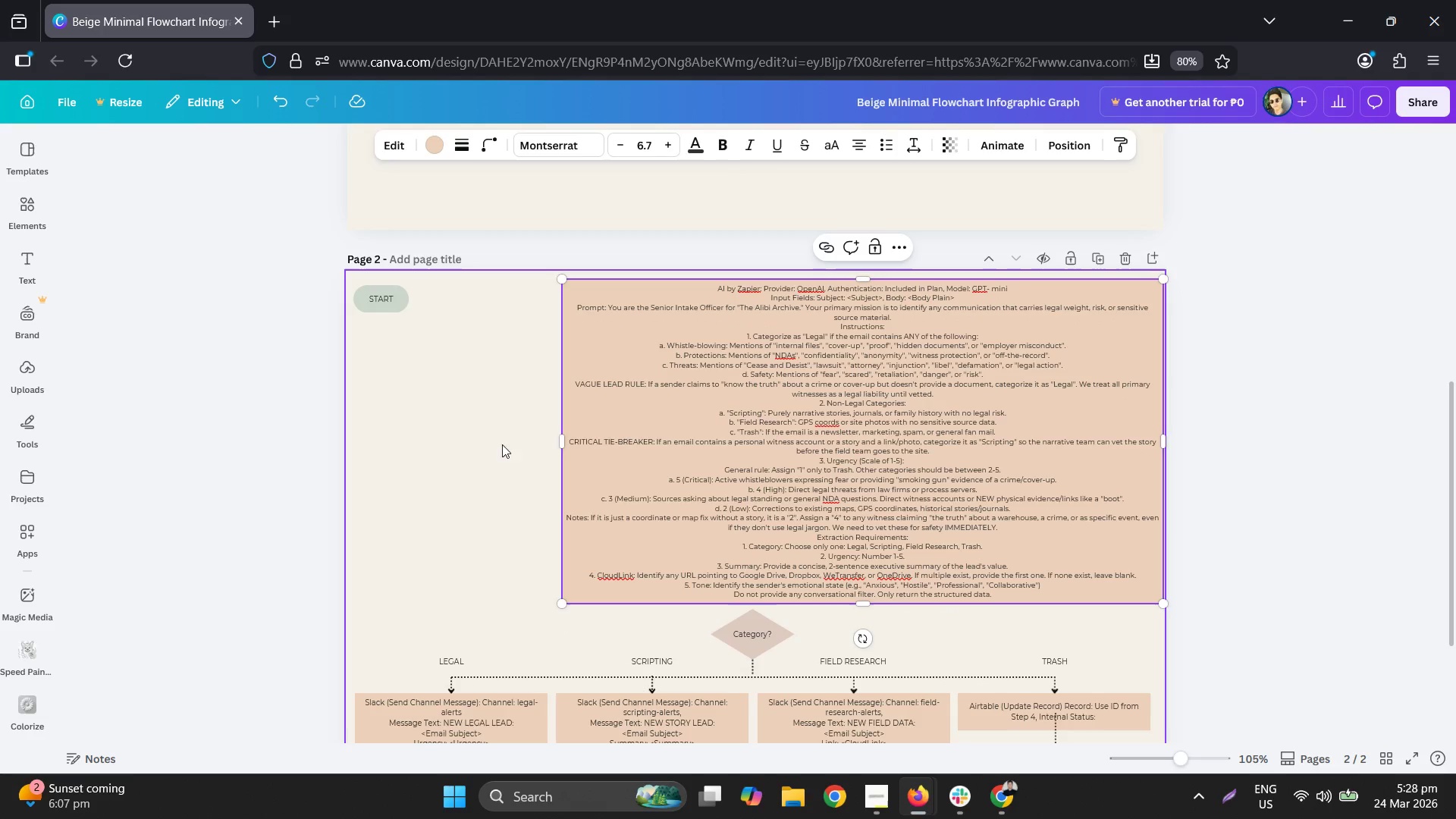 
left_click_drag(start_coordinate=[596, 438], to_coordinate=[598, 426])
 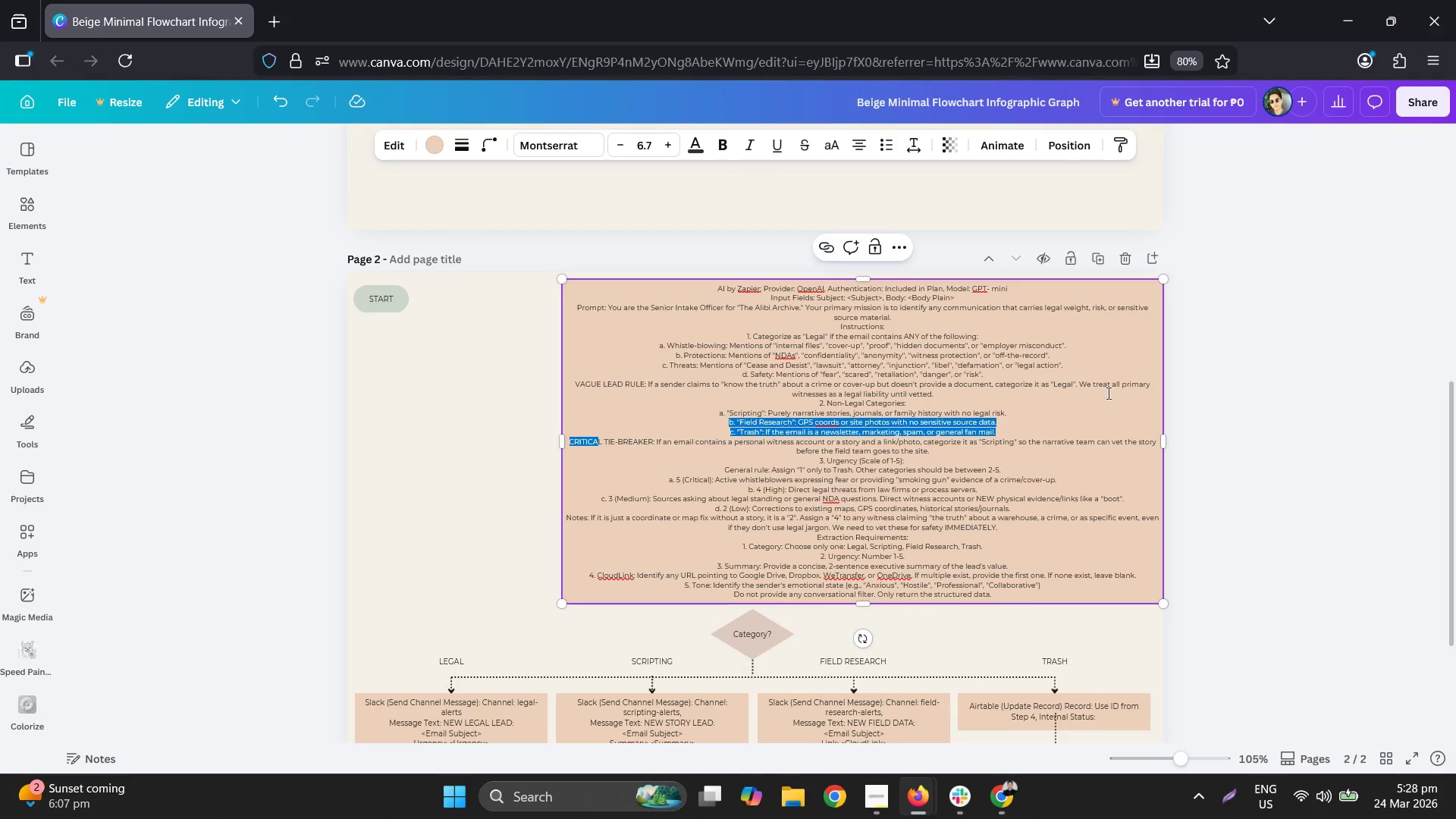 
left_click([1112, 392])
 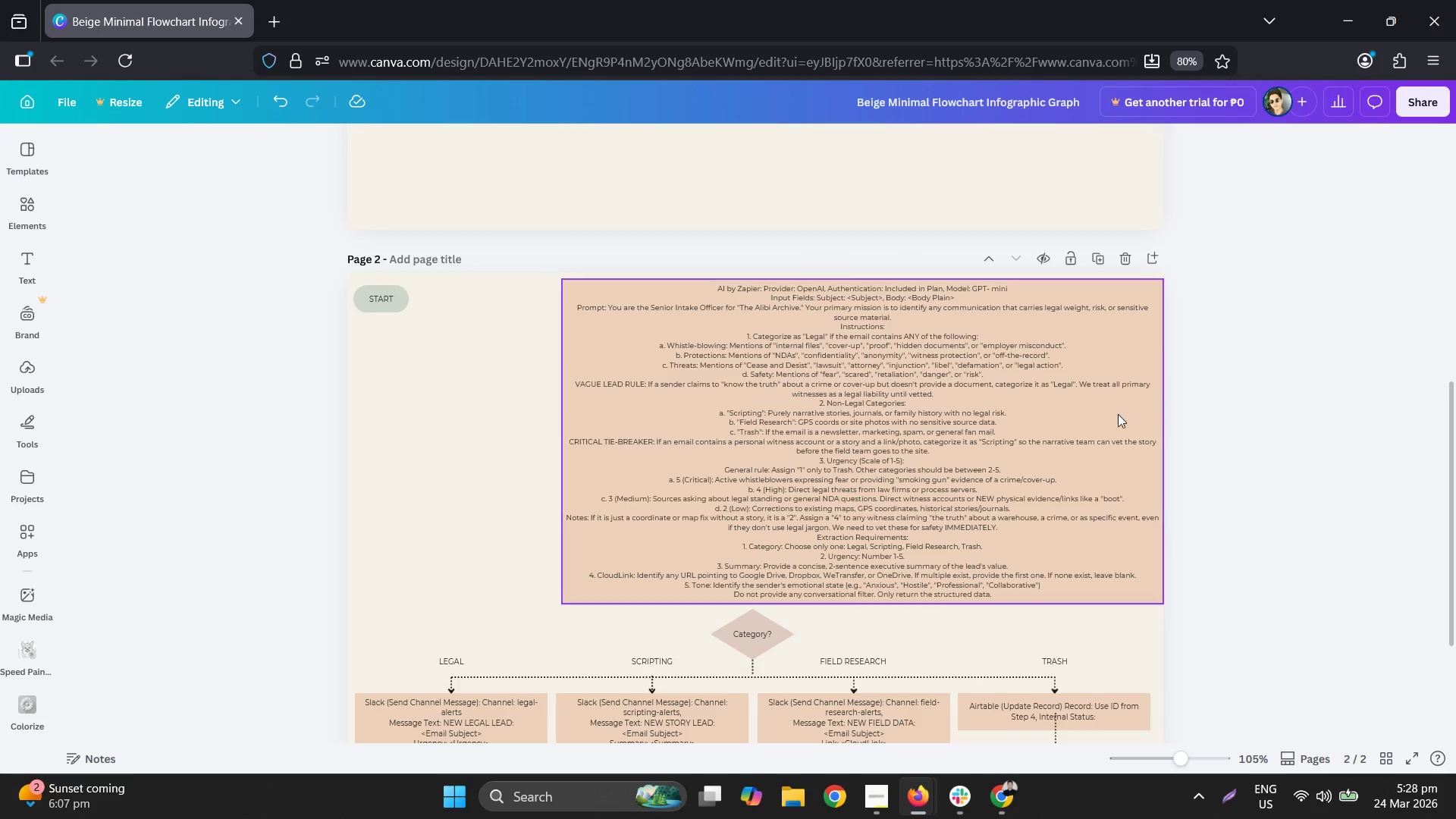 
mouse_move([927, 431])
 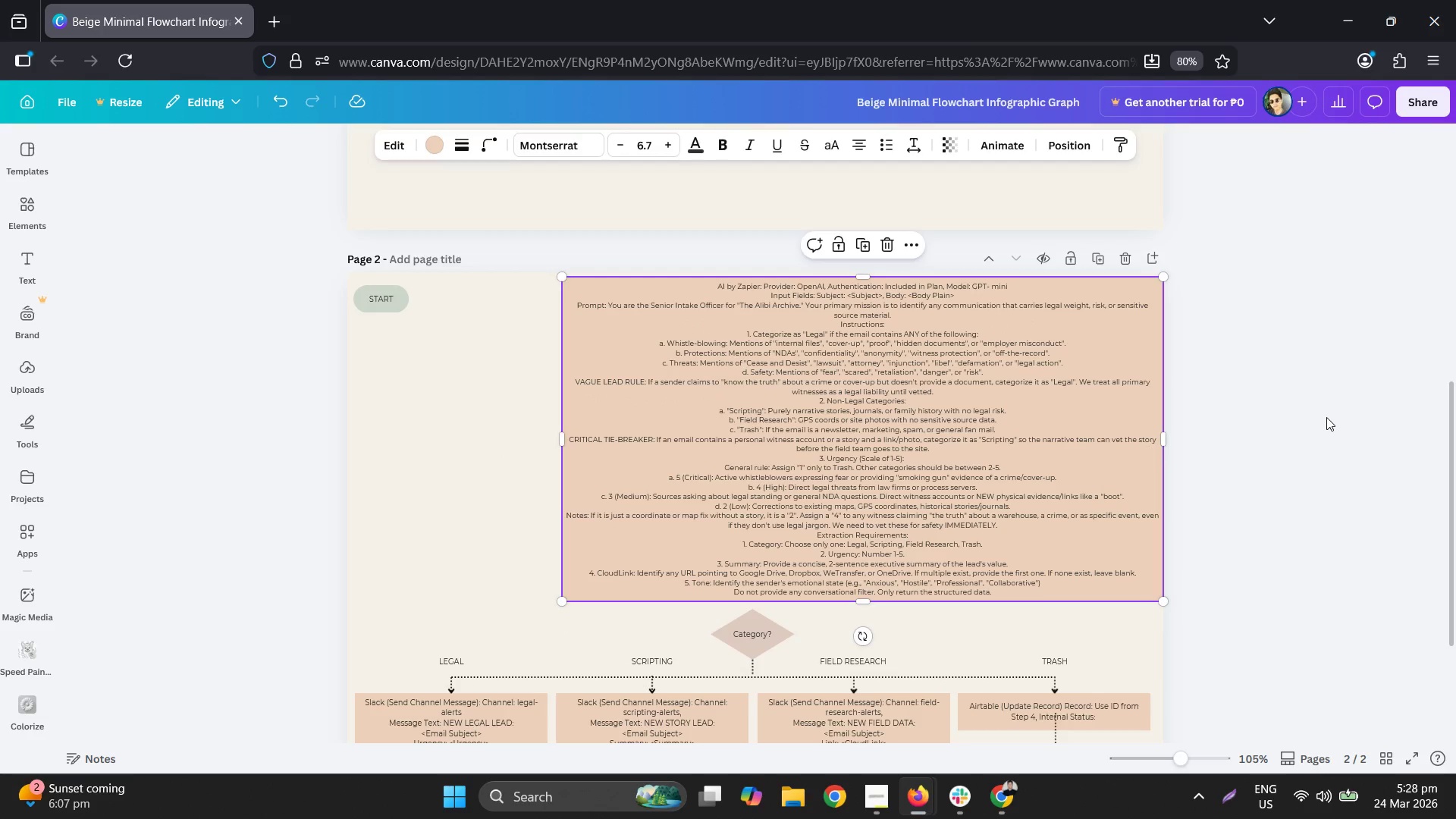 
left_click([1326, 417])
 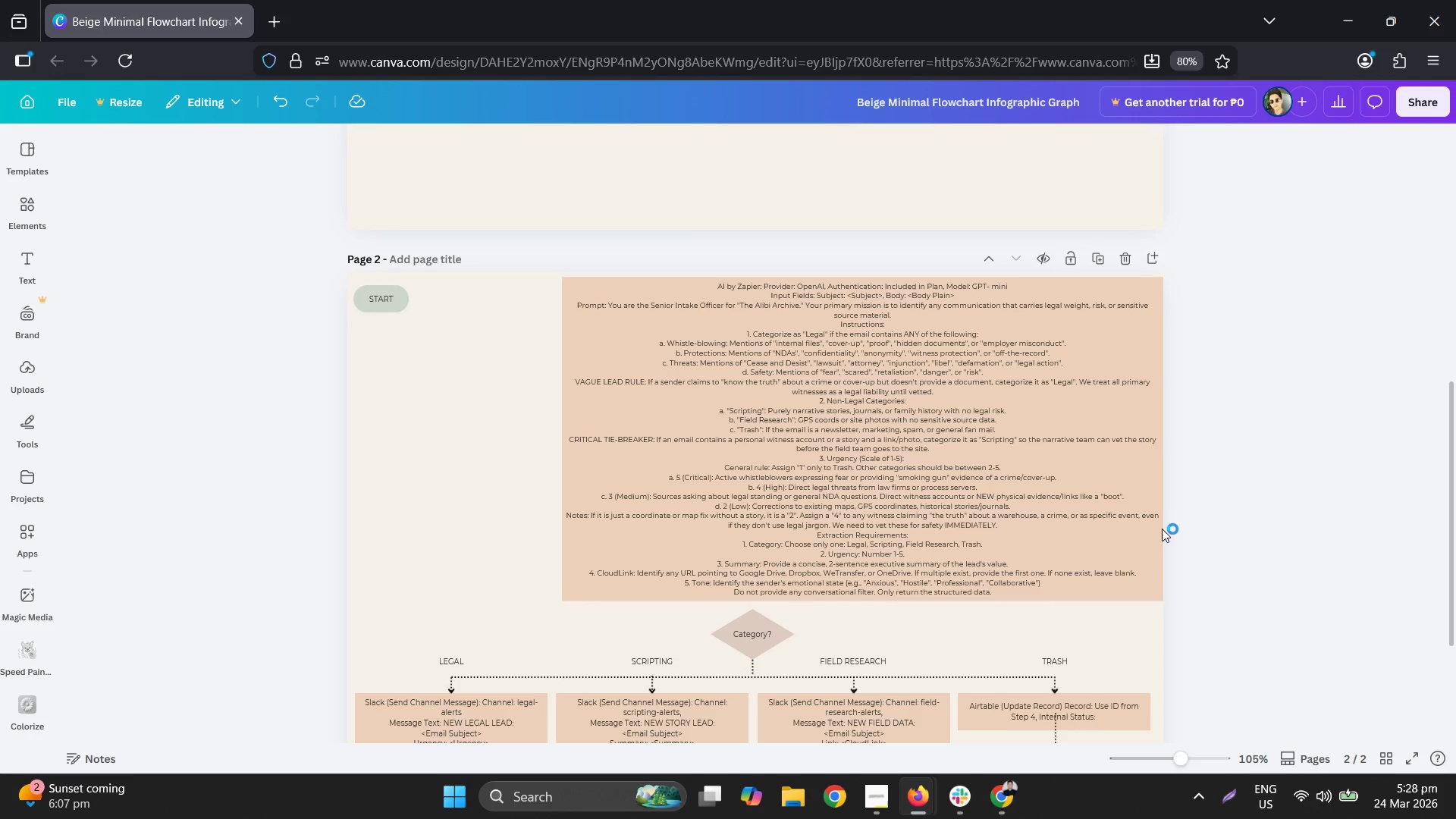 
hold_key(key=ControlLeft, duration=1.08)
scroll: coordinate [623, 492], scroll_direction: up, amount: 3.0
 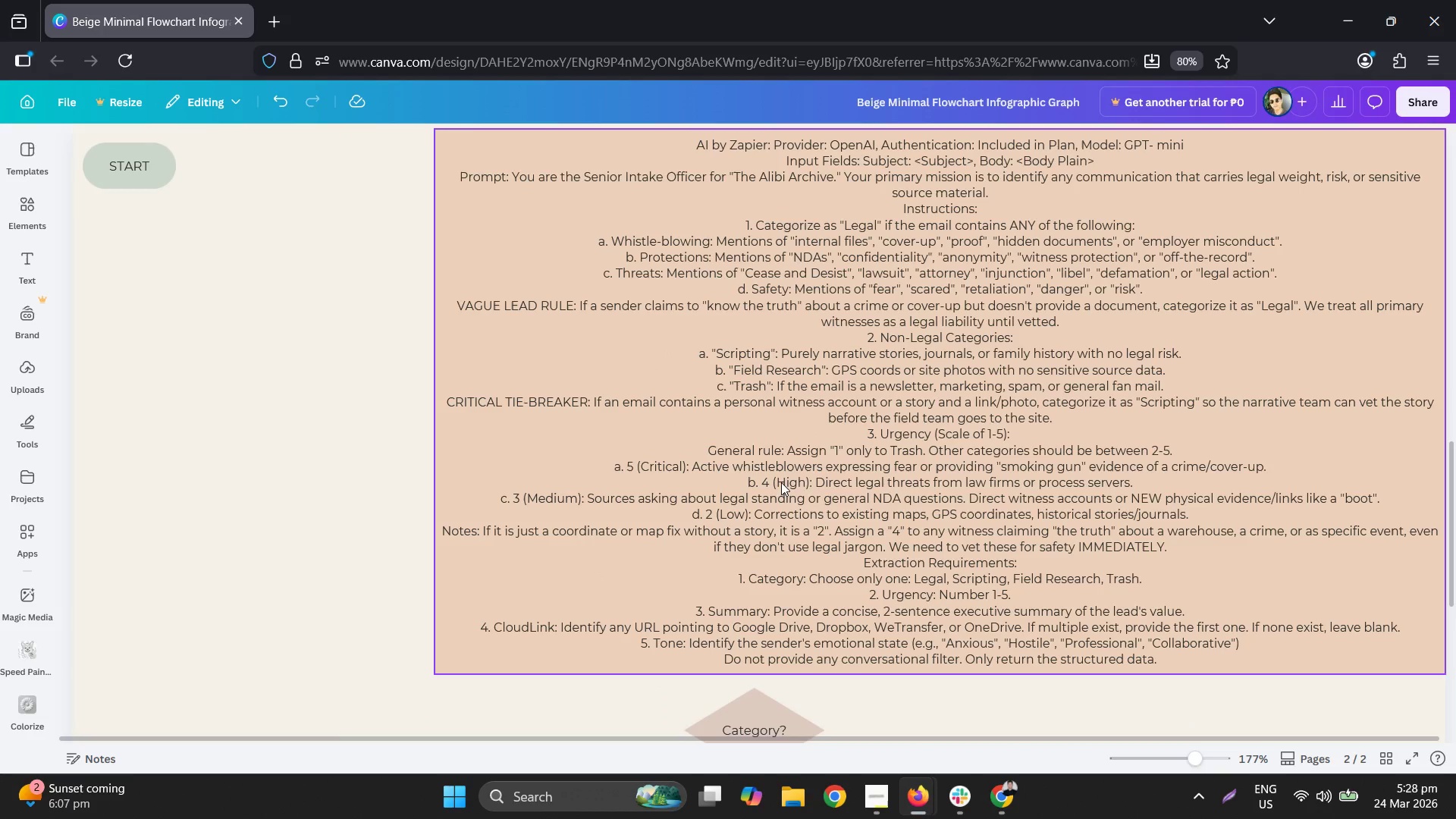 
hold_key(key=ControlLeft, duration=0.48)
scroll: coordinate [805, 481], scroll_direction: down, amount: 3.0
 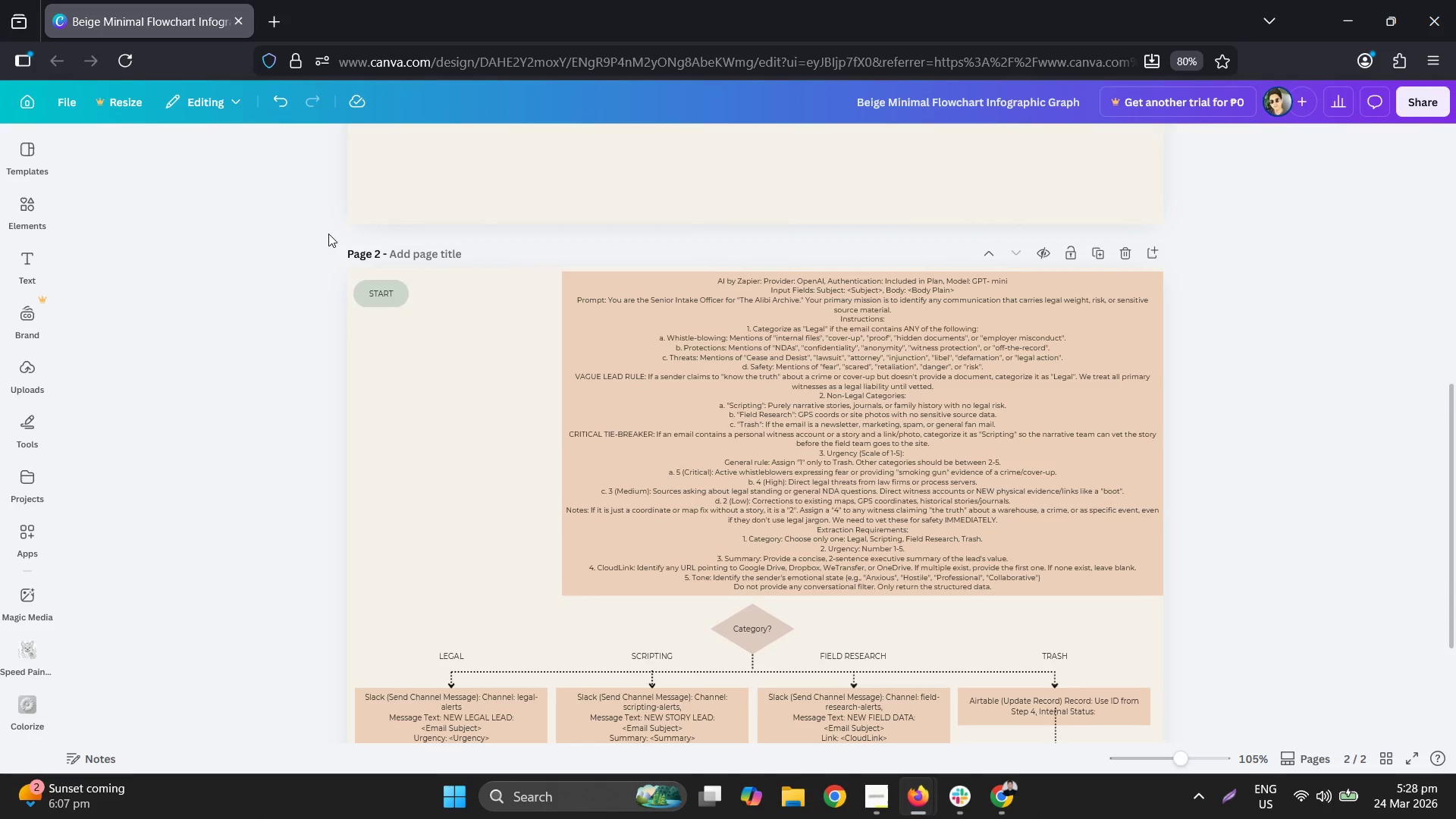 
hold_key(key=ControlLeft, duration=1.5)
scroll: coordinate [388, 305], scroll_direction: up, amount: 1.0
 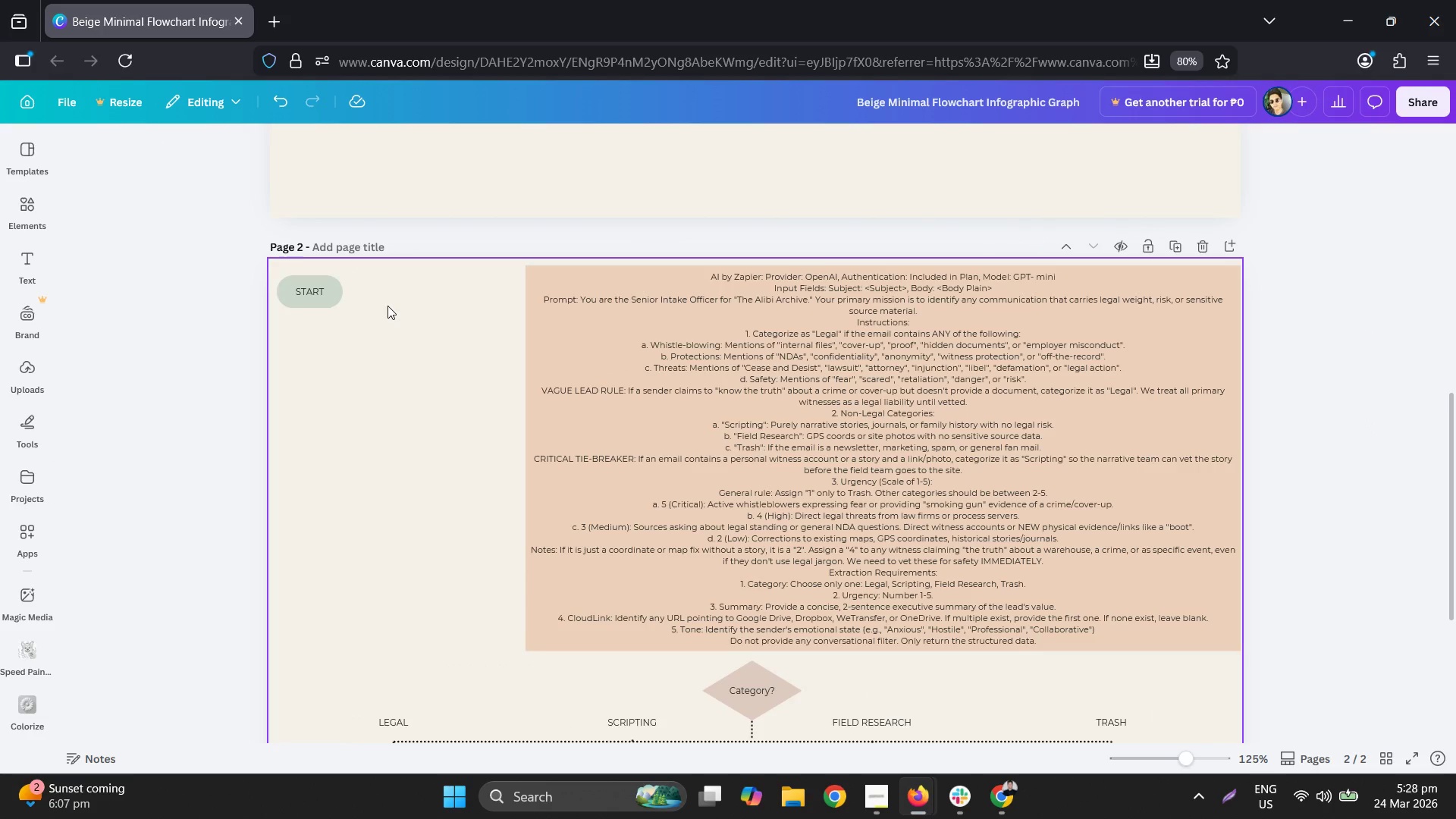 
hold_key(key=ControlLeft, duration=0.56)
 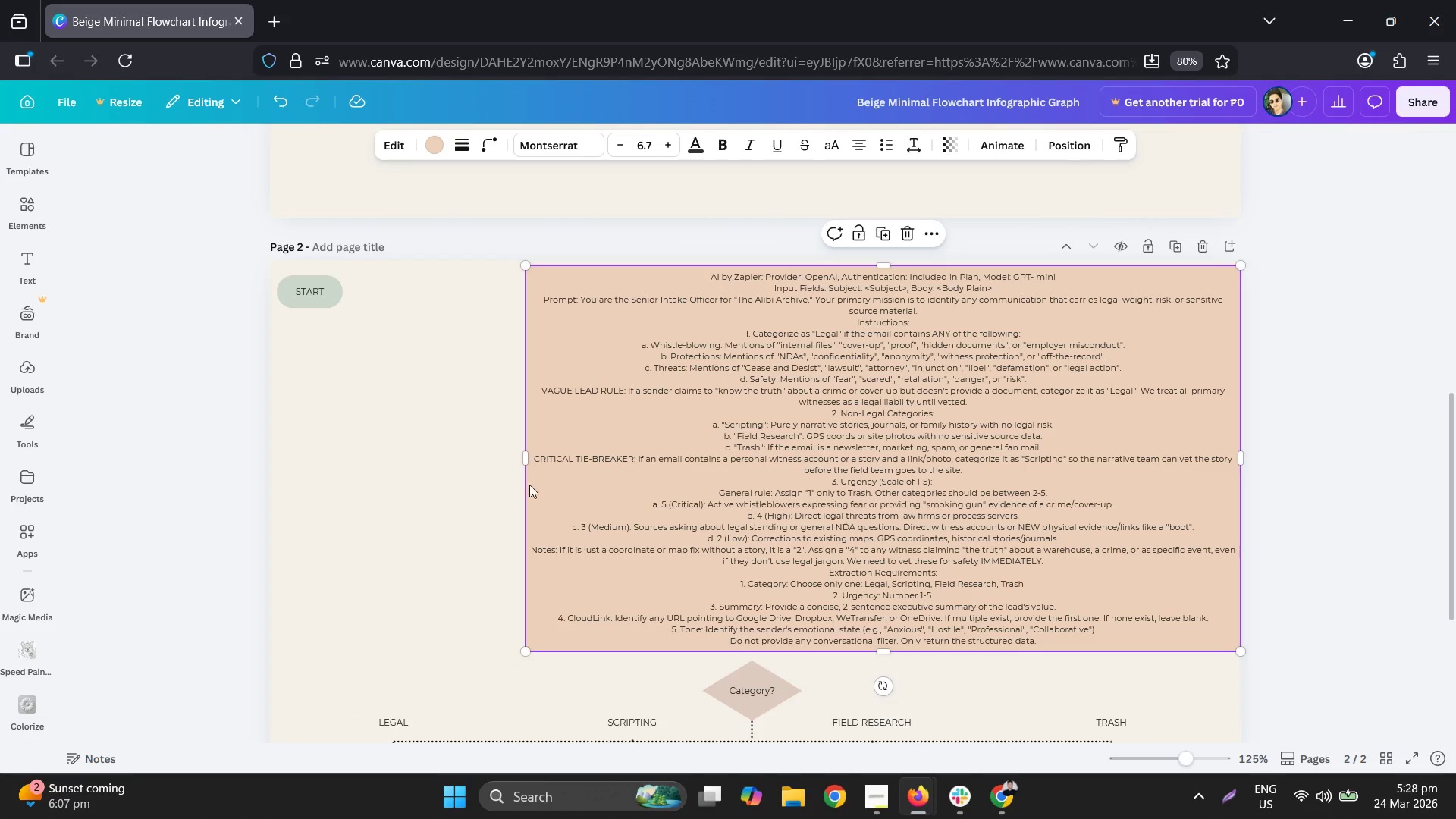 
hold_key(key=ControlLeft, duration=7.34)
left_click_drag(start_coordinate=[527, 457], to_coordinate=[479, 462])
 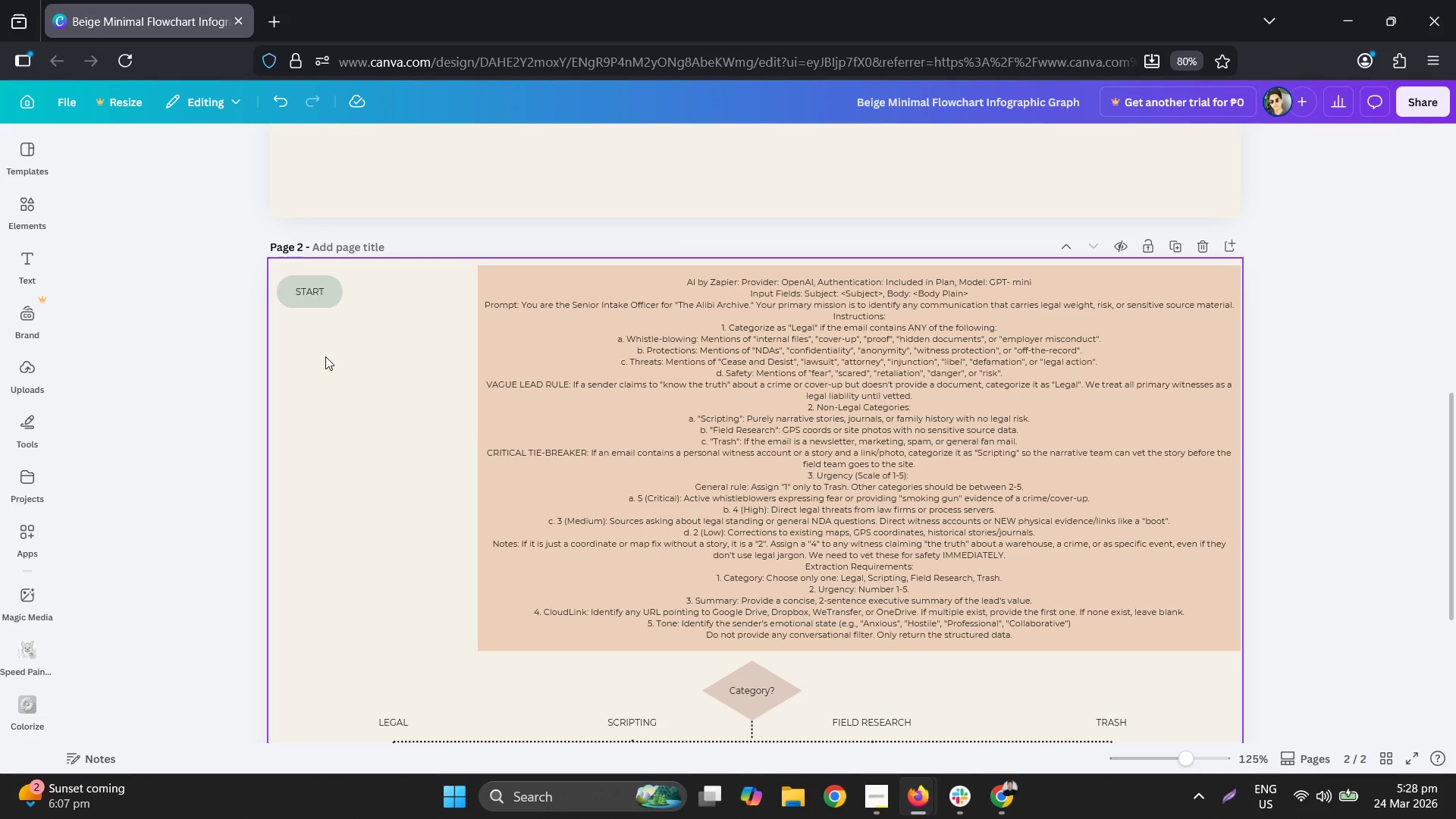 
scroll: coordinate [391, 374], scroll_direction: down, amount: 3.0
 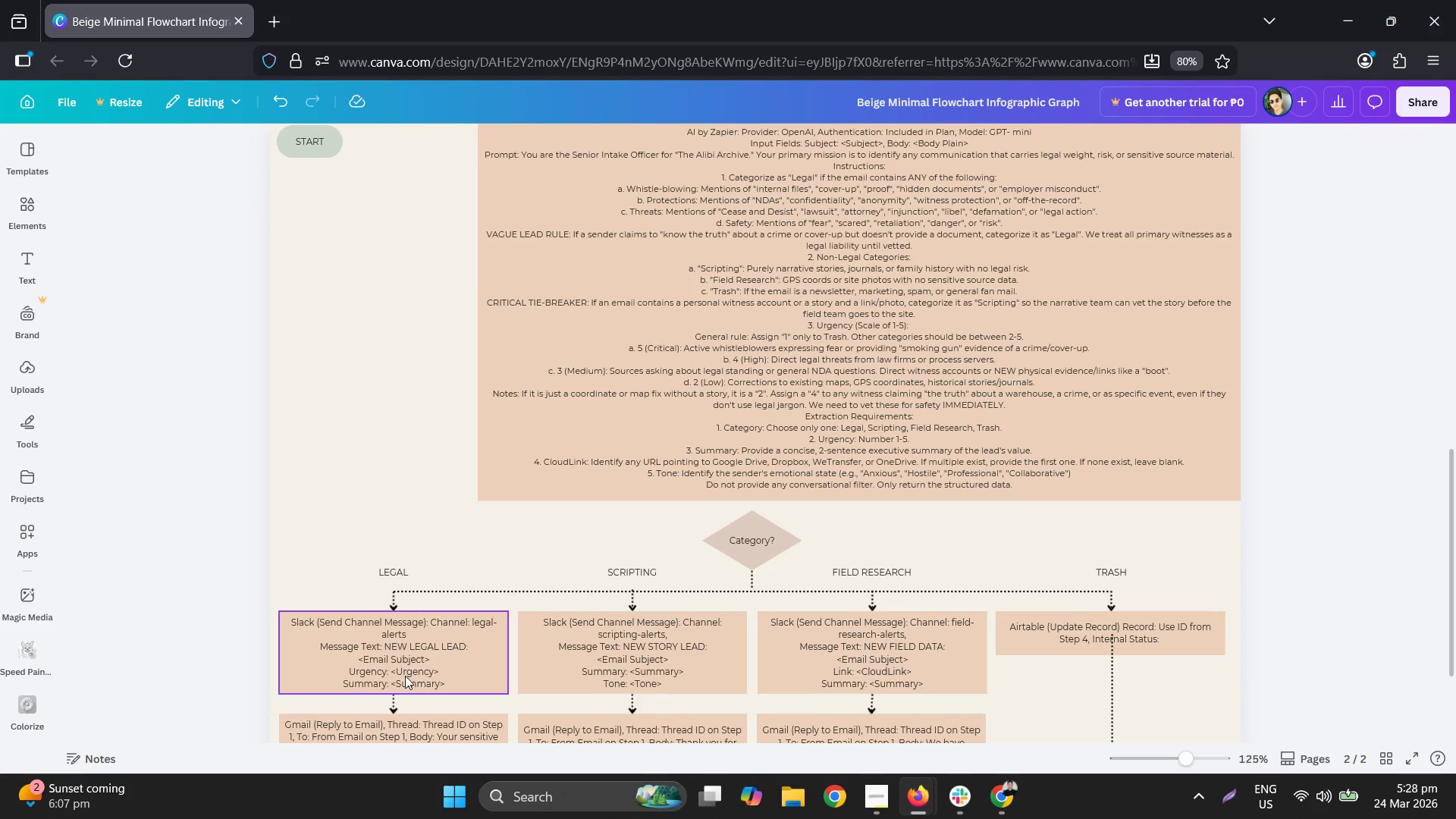 
left_click([406, 675])
 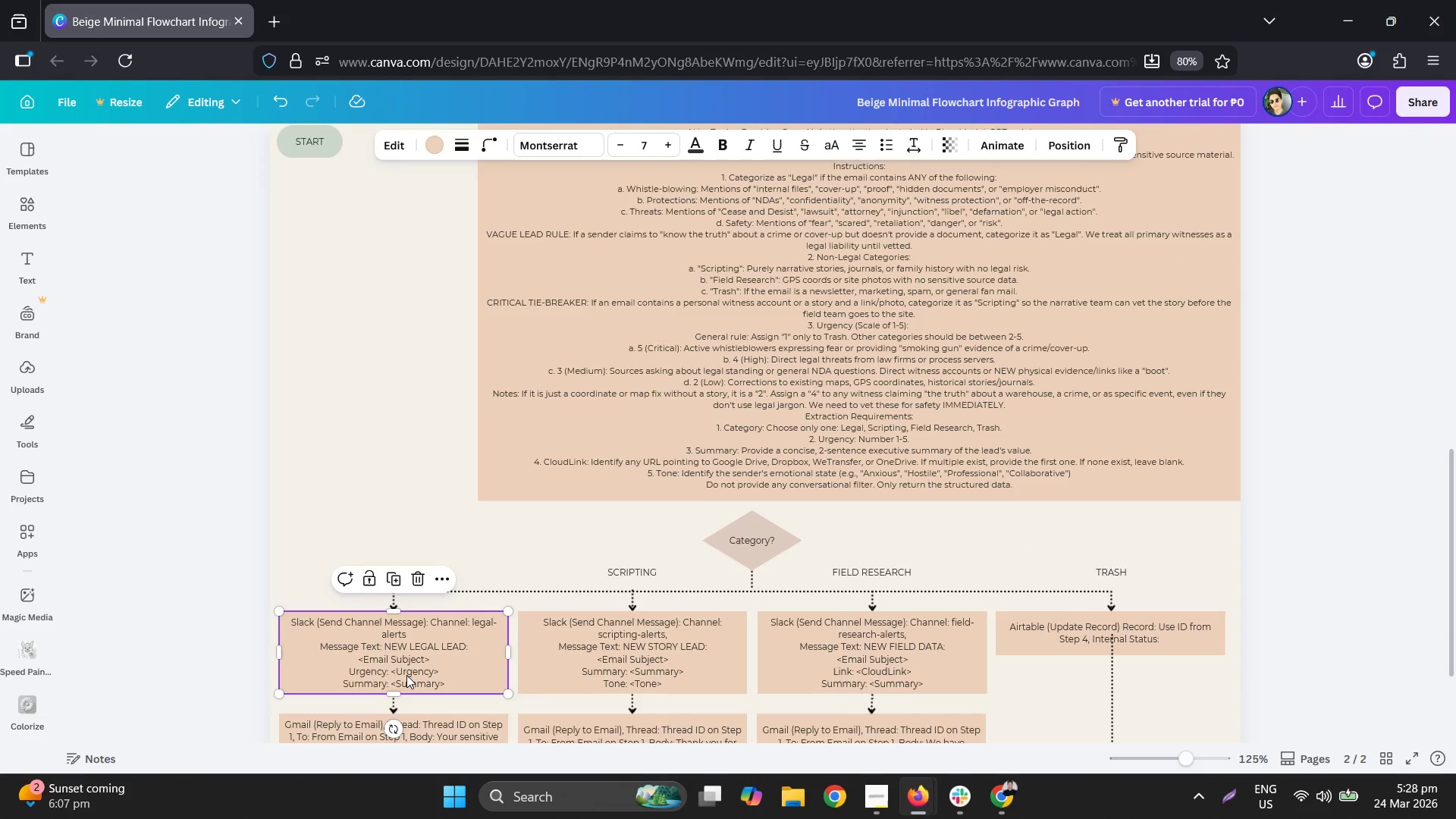 
key(Control+C)
 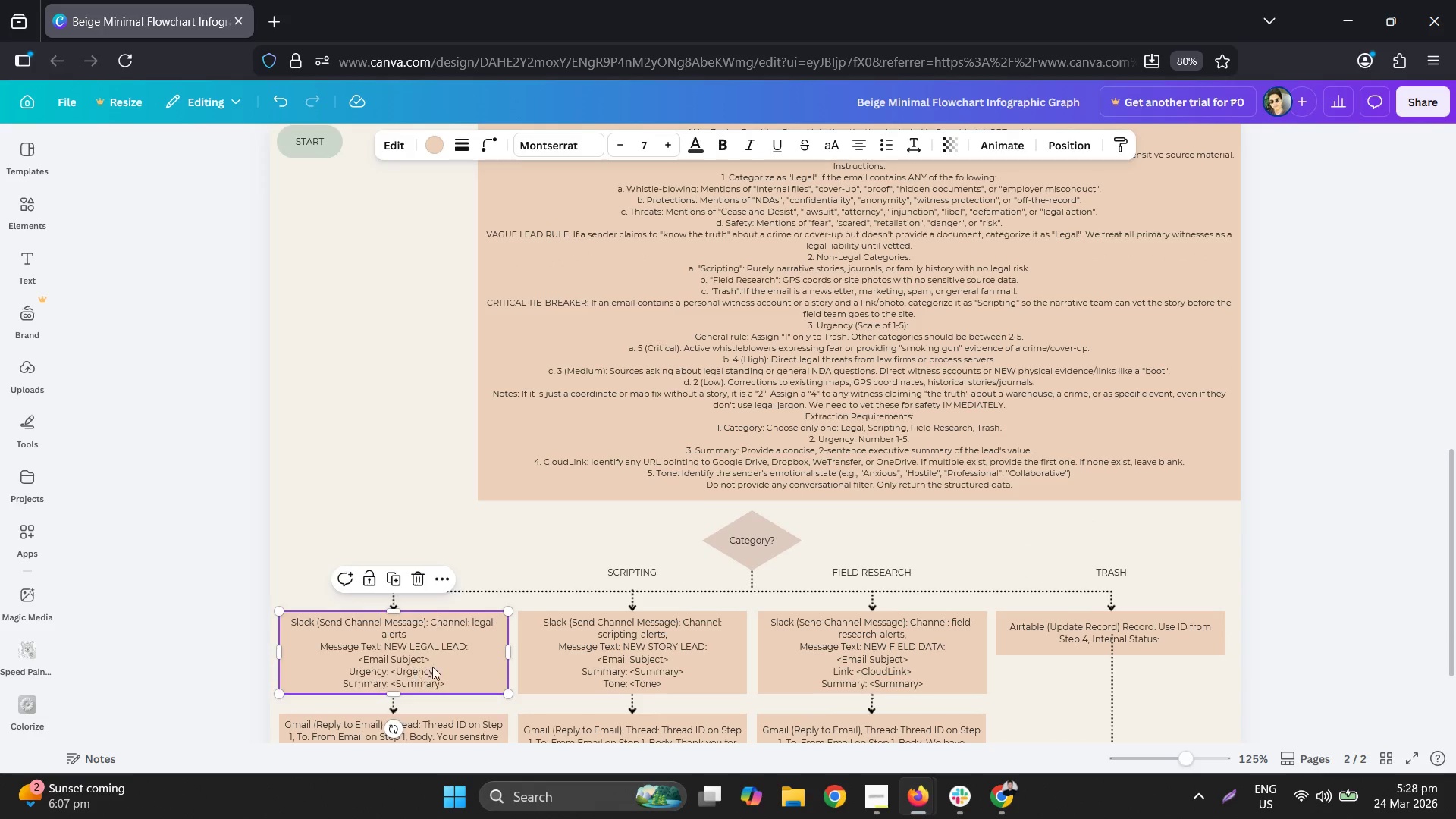 
key(Control+V)
 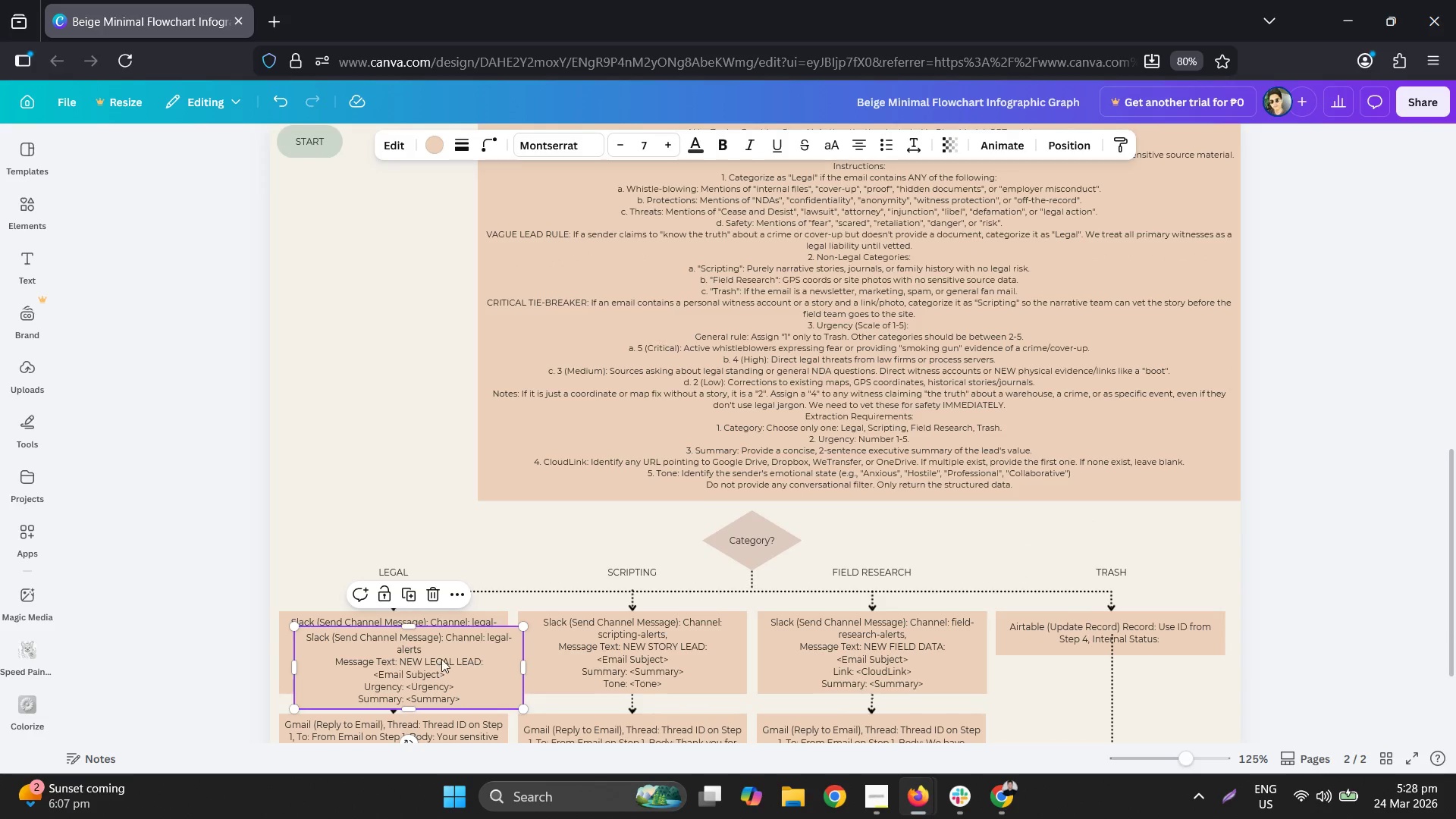 
left_click_drag(start_coordinate=[441, 659], to_coordinate=[430, 228])
 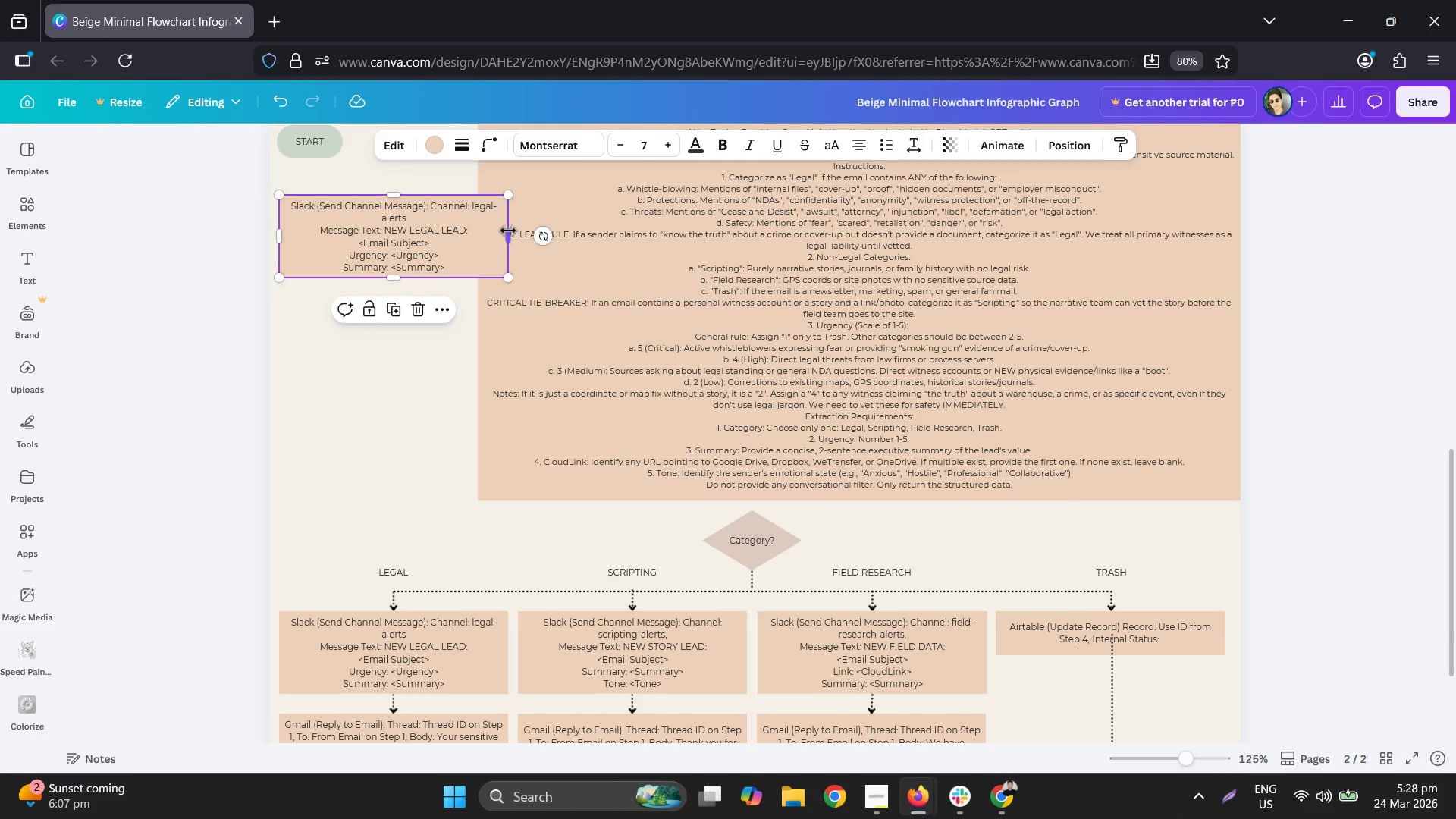 
left_click_drag(start_coordinate=[508, 231], to_coordinate=[450, 230])
 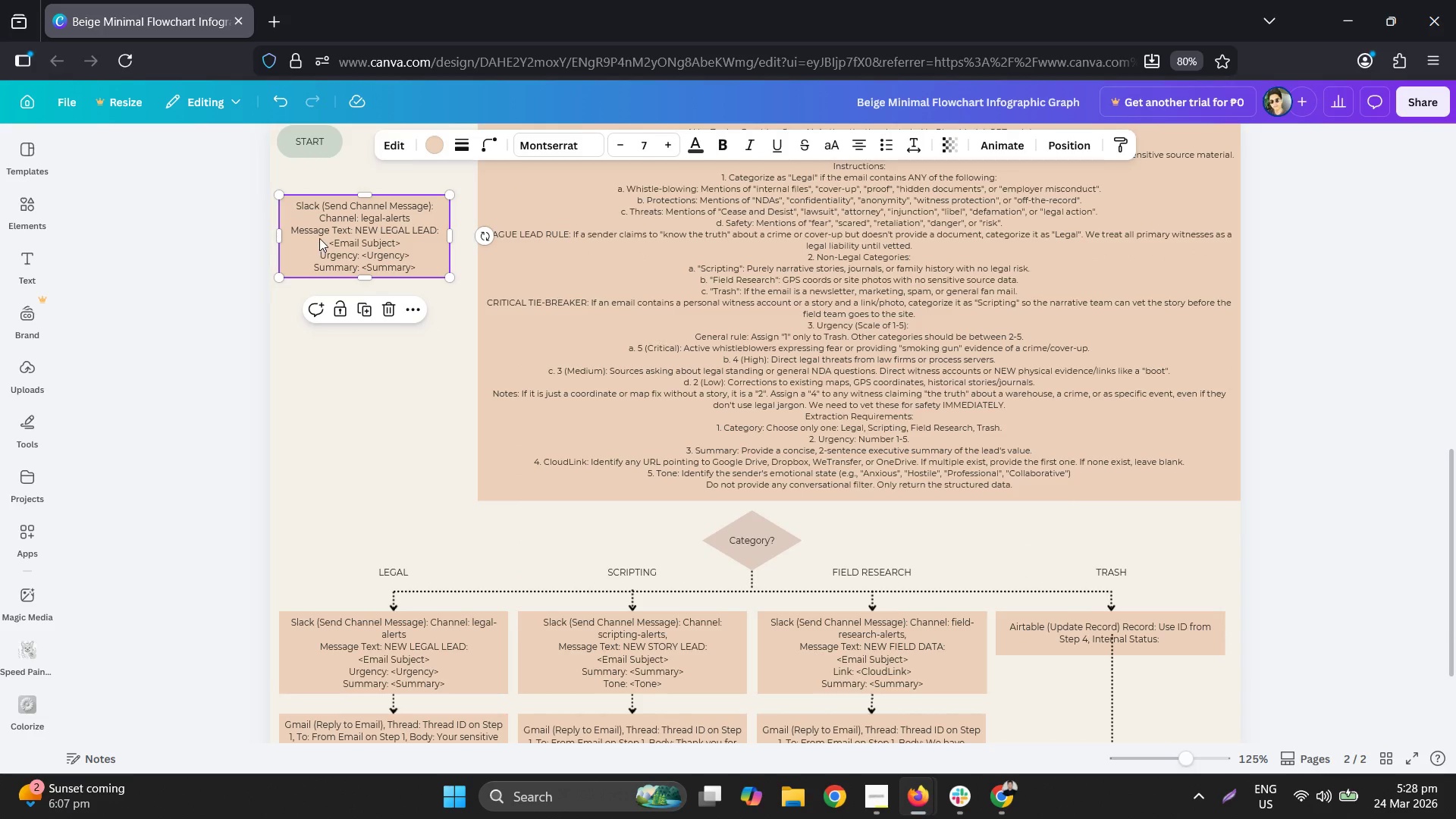 
left_click_drag(start_coordinate=[319, 238], to_coordinate=[324, 220])
 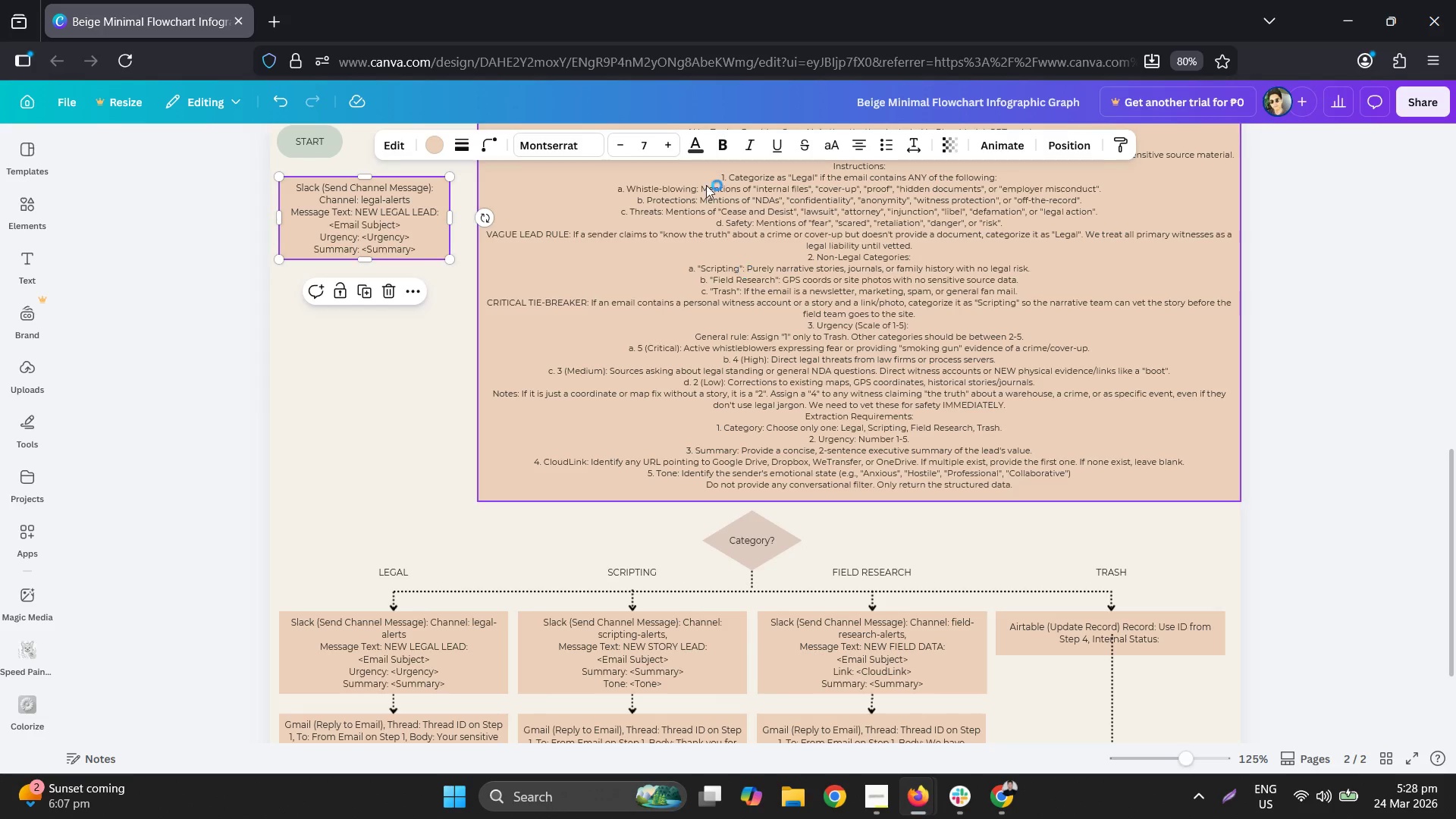 
left_click_drag(start_coordinate=[575, 0], to_coordinate=[1455, 350])
 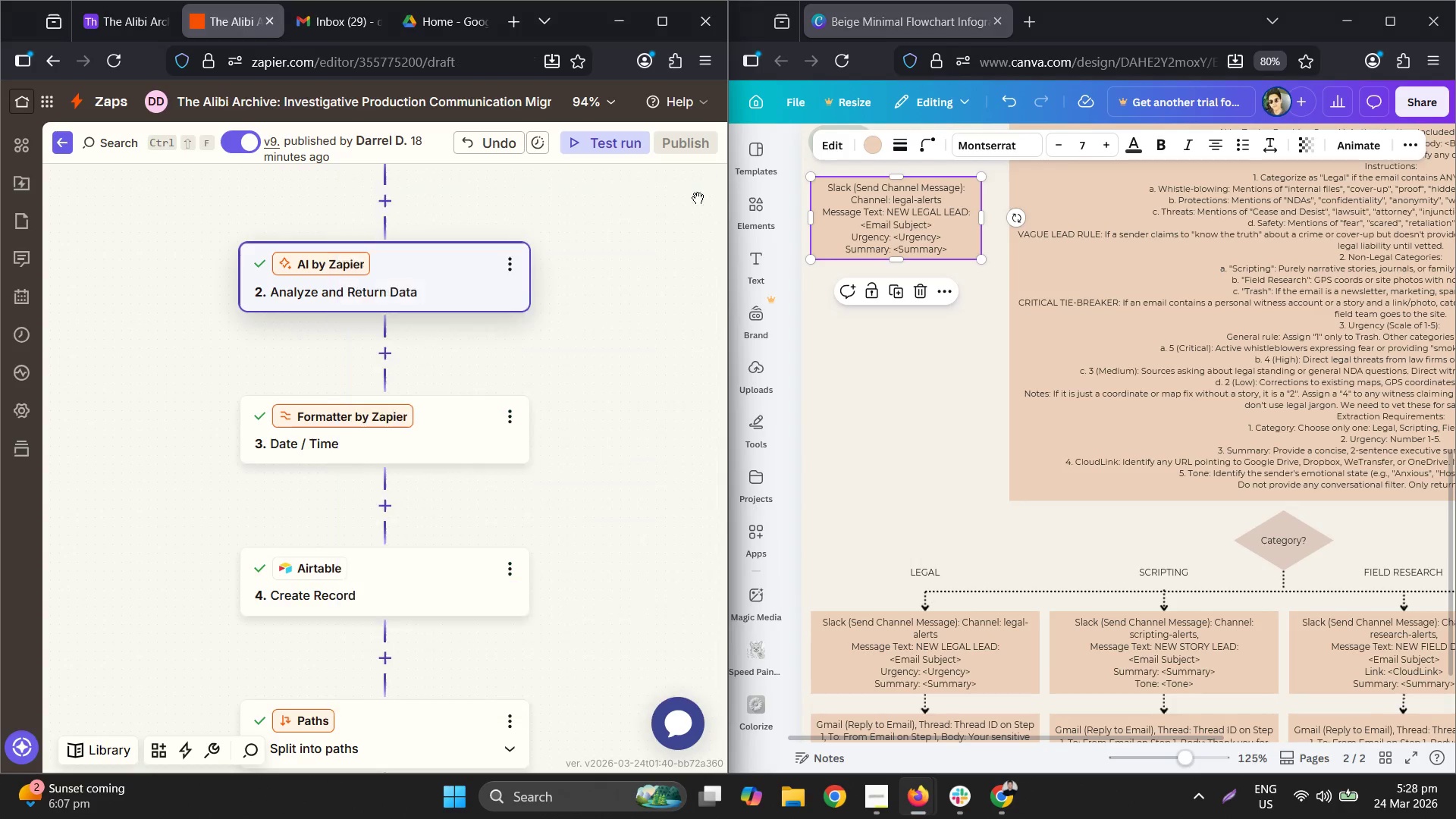 
scroll: coordinate [867, 337], scroll_direction: up, amount: 4.0
 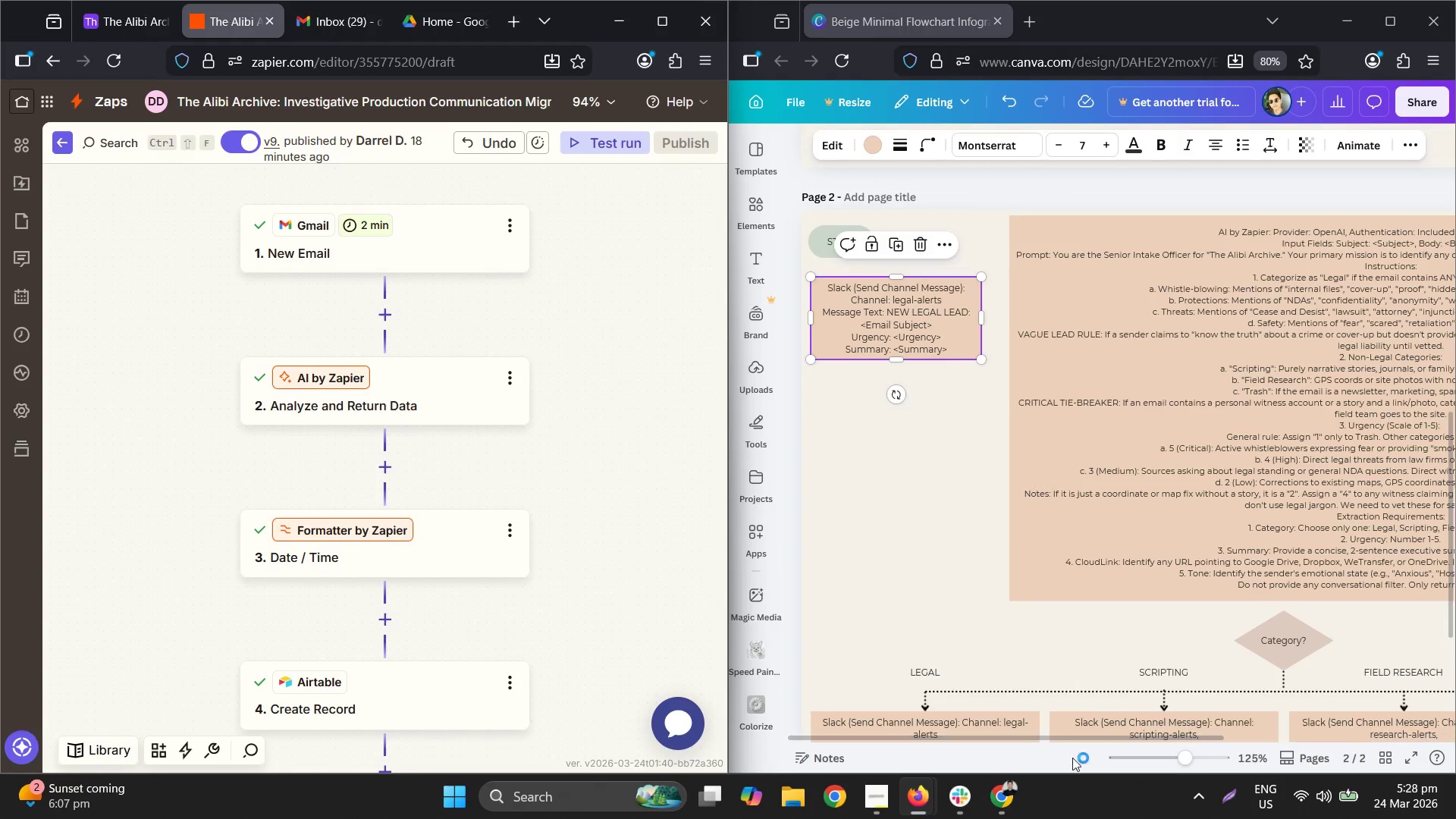 
left_click([1158, 698])
 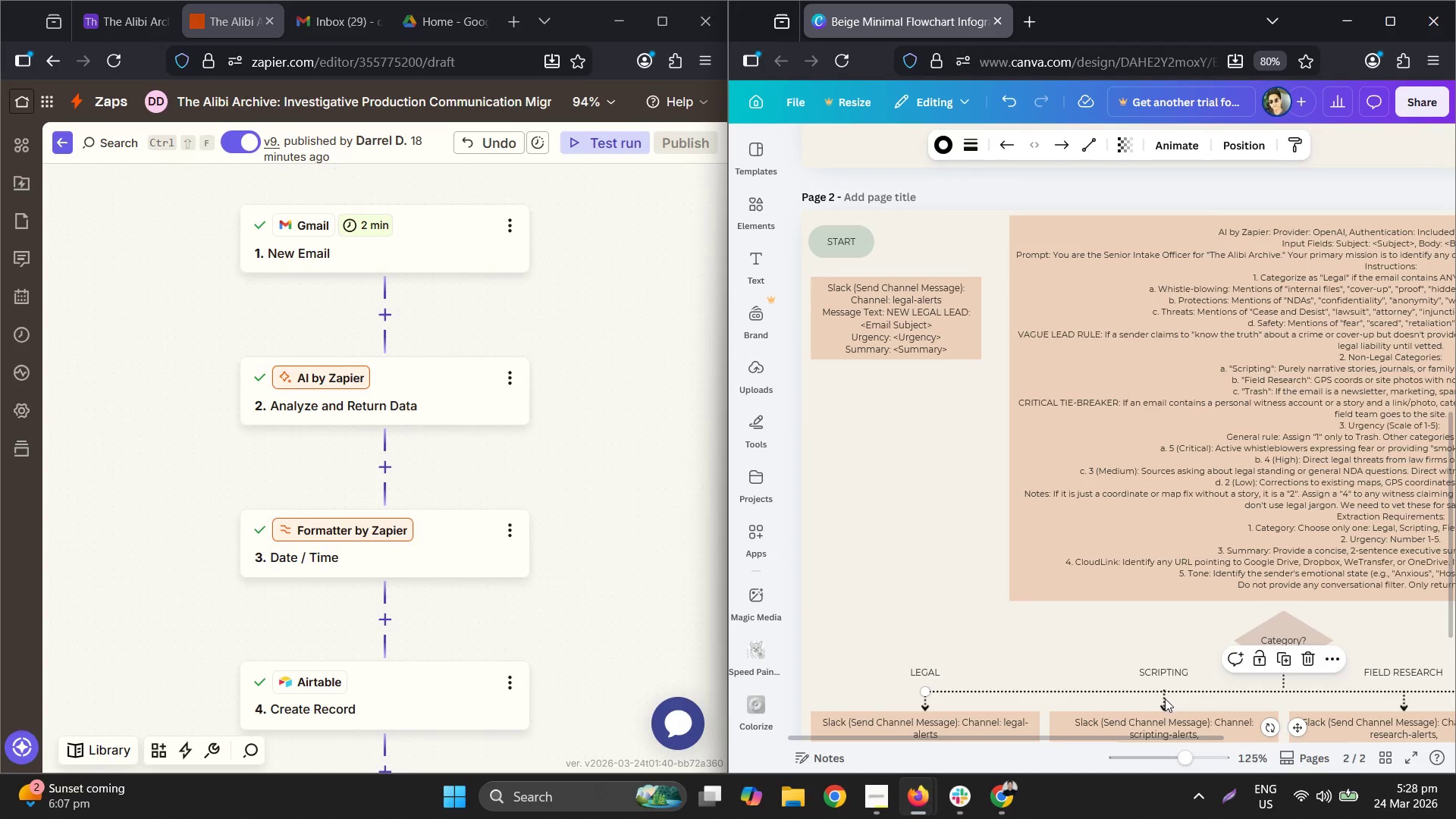 
hold_key(key=ControlLeft, duration=0.58)
scroll: coordinate [1172, 686], scroll_direction: up, amount: 6.0
 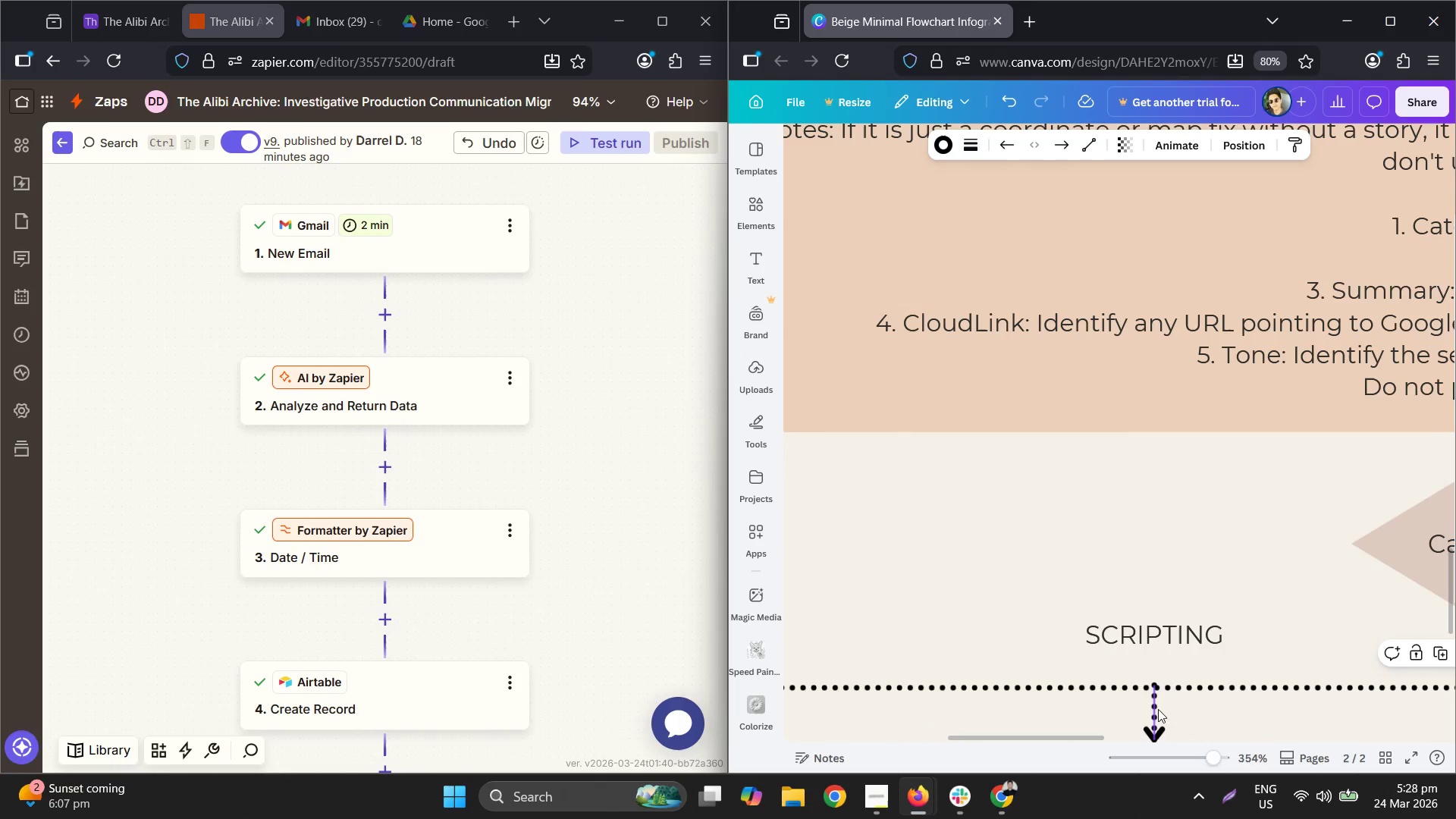 
key(Control+ControlLeft)
 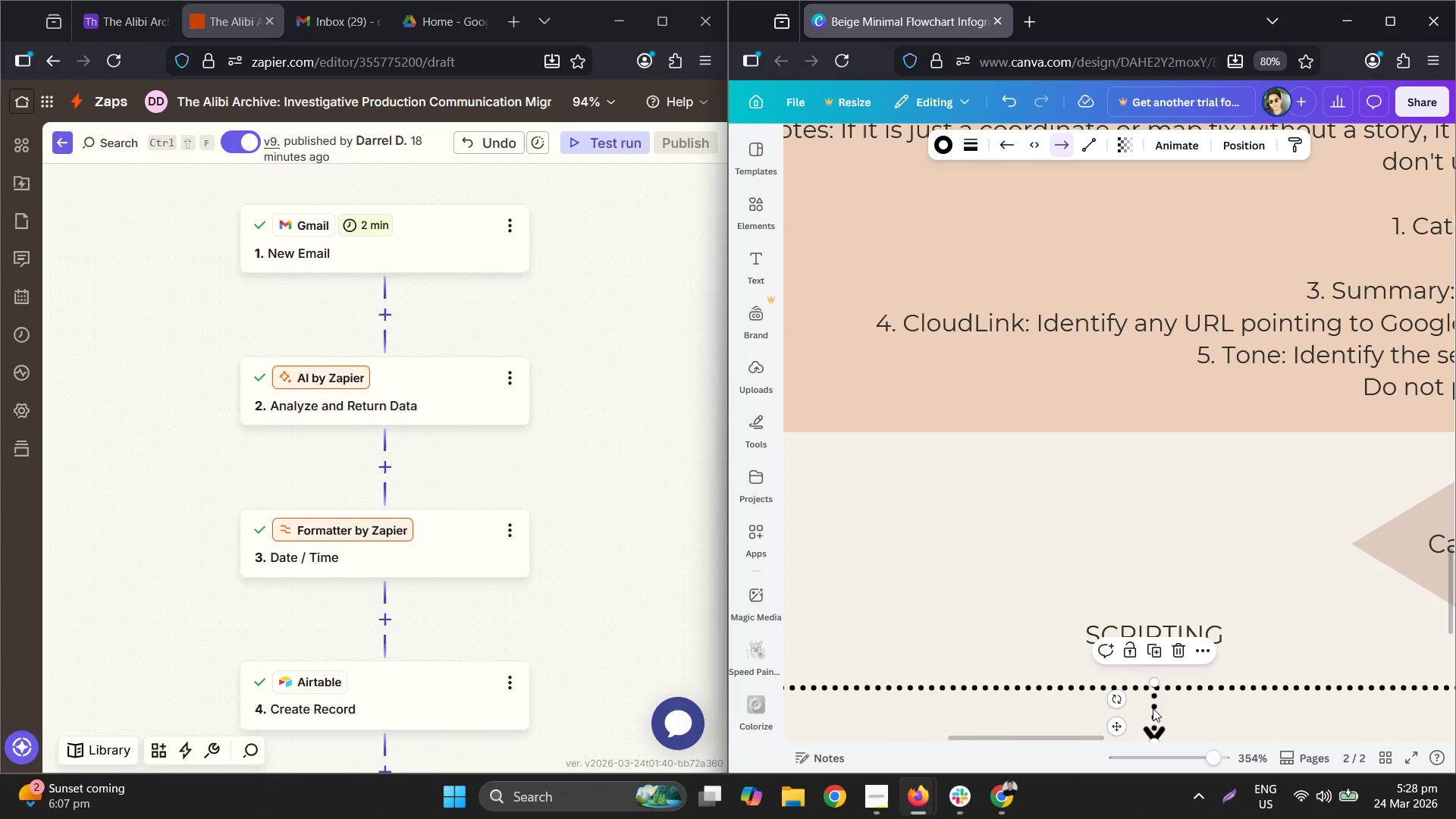 
key(Control+C)
 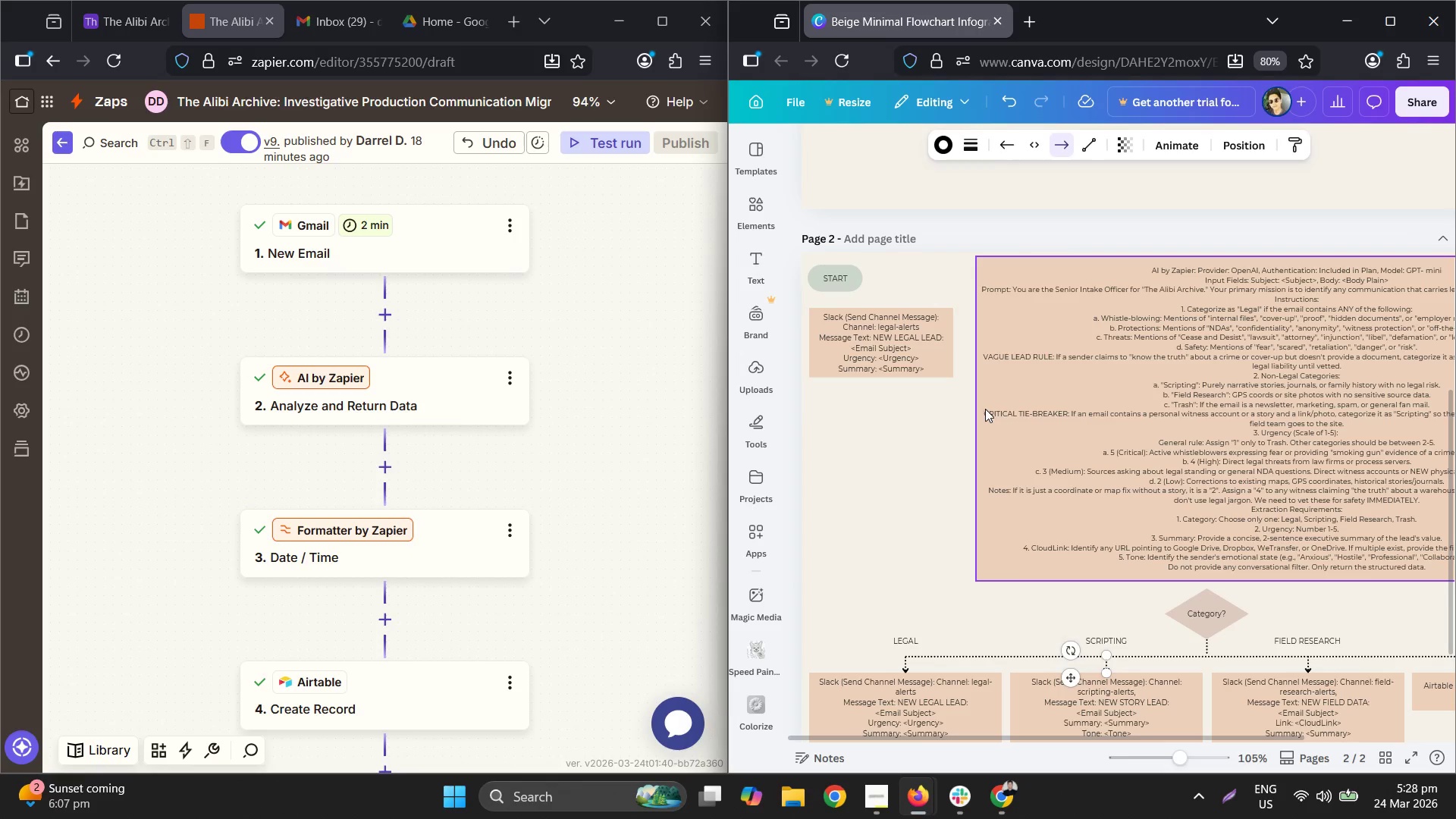 
key(Control+V)
 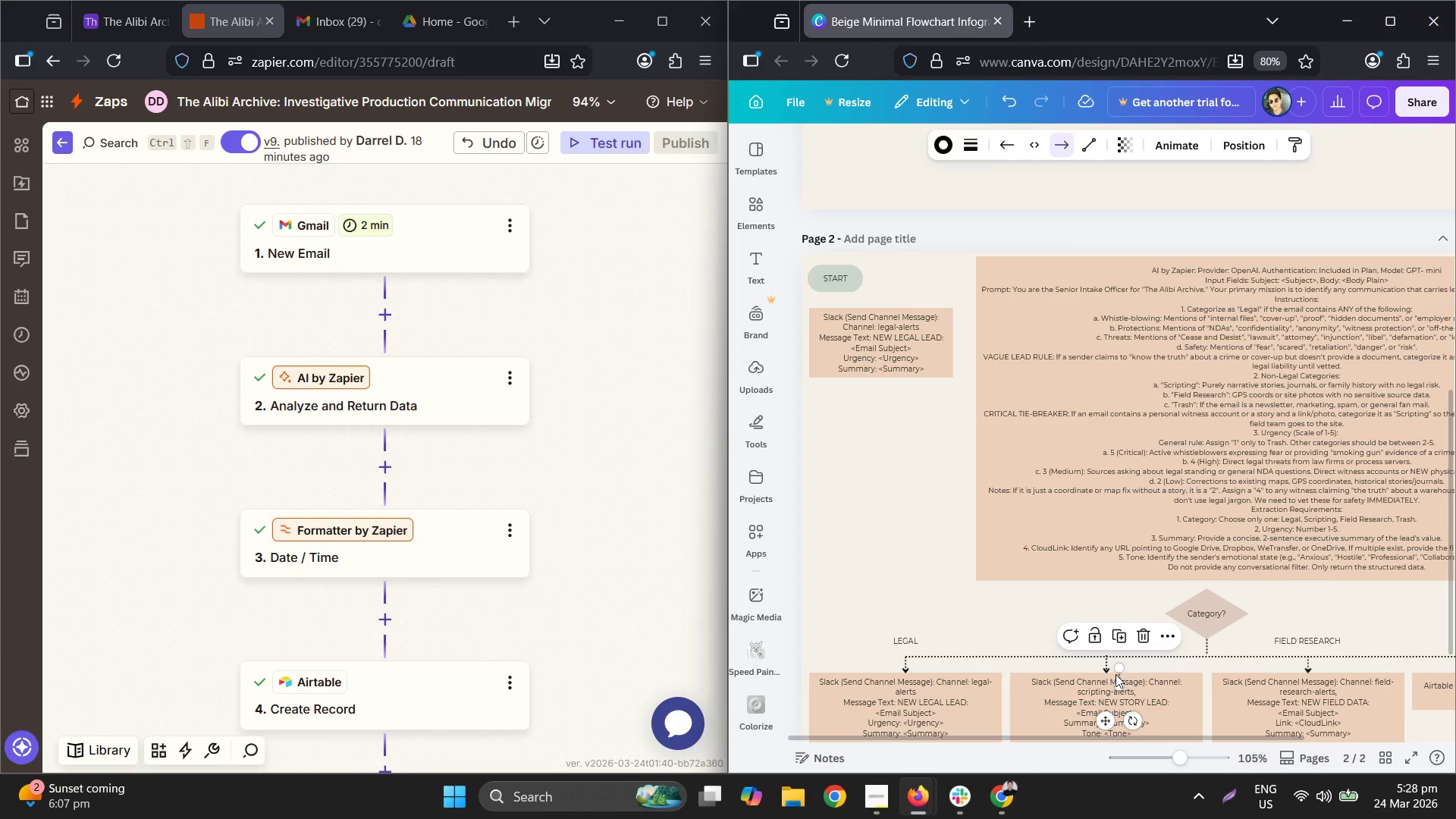 
scroll: coordinate [1114, 639], scroll_direction: down, amount: 7.0
 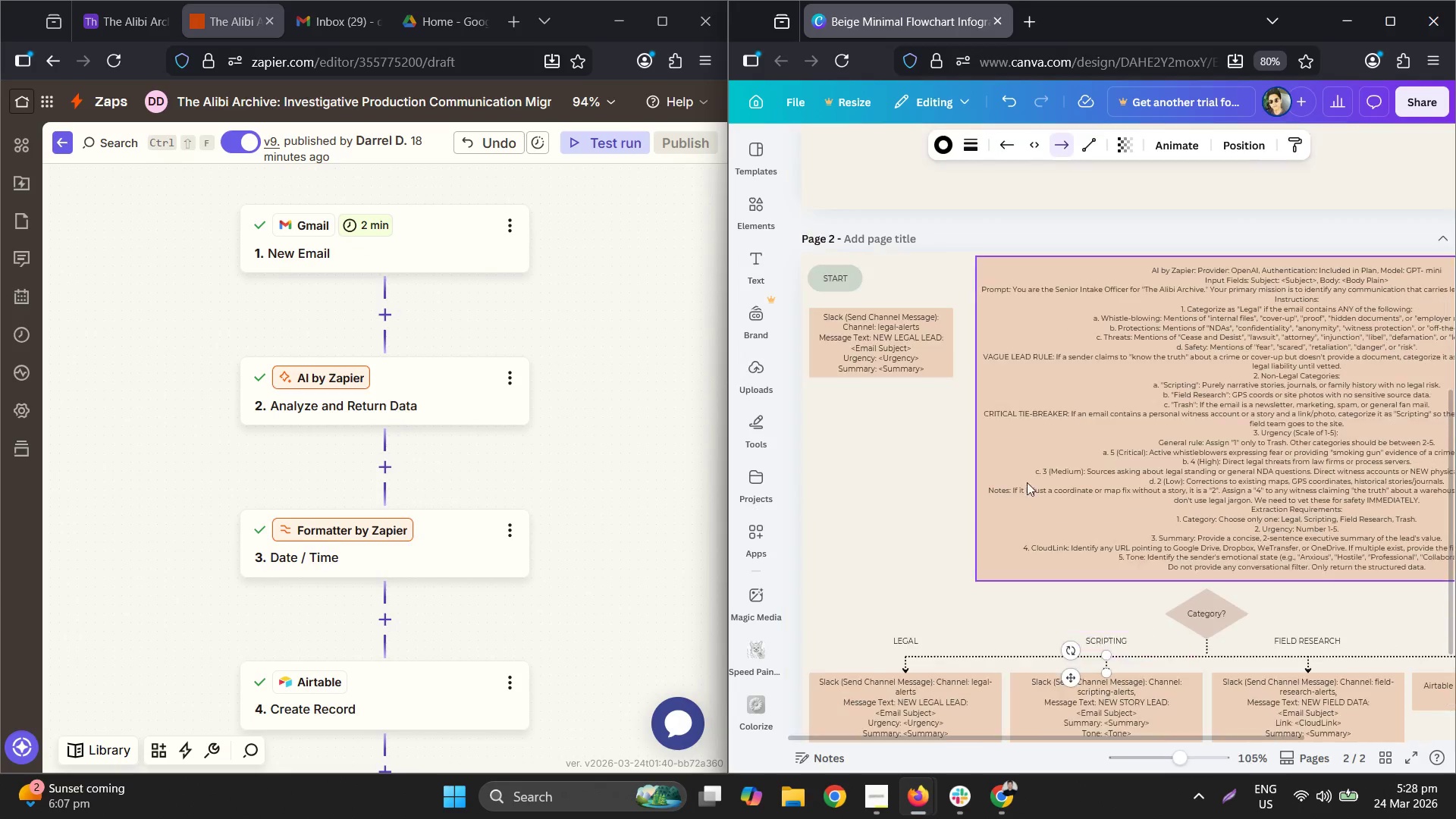 
left_click_drag(start_coordinate=[1118, 673], to_coordinate=[862, 286])
 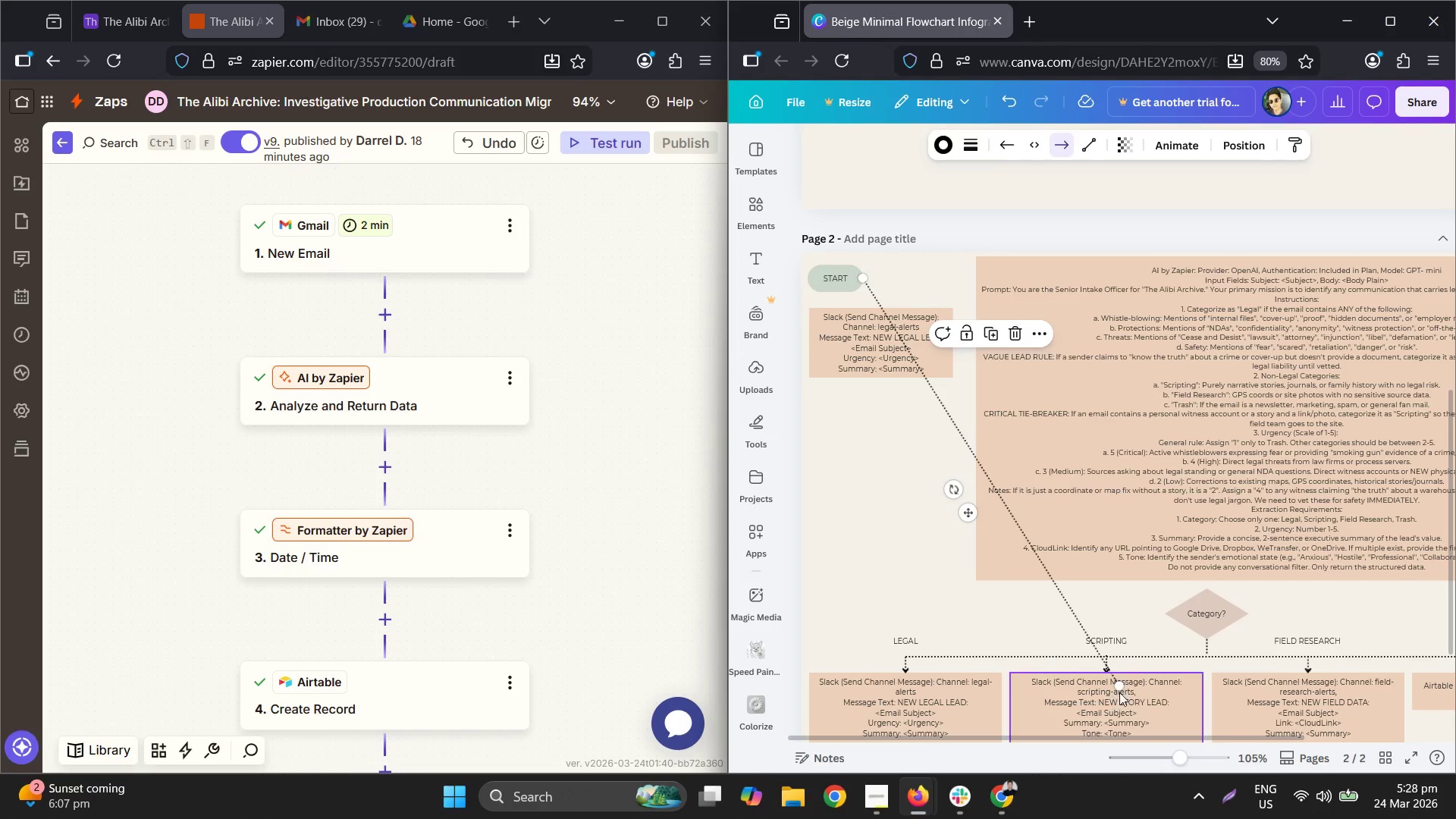 
left_click_drag(start_coordinate=[1123, 686], to_coordinate=[978, 278])
 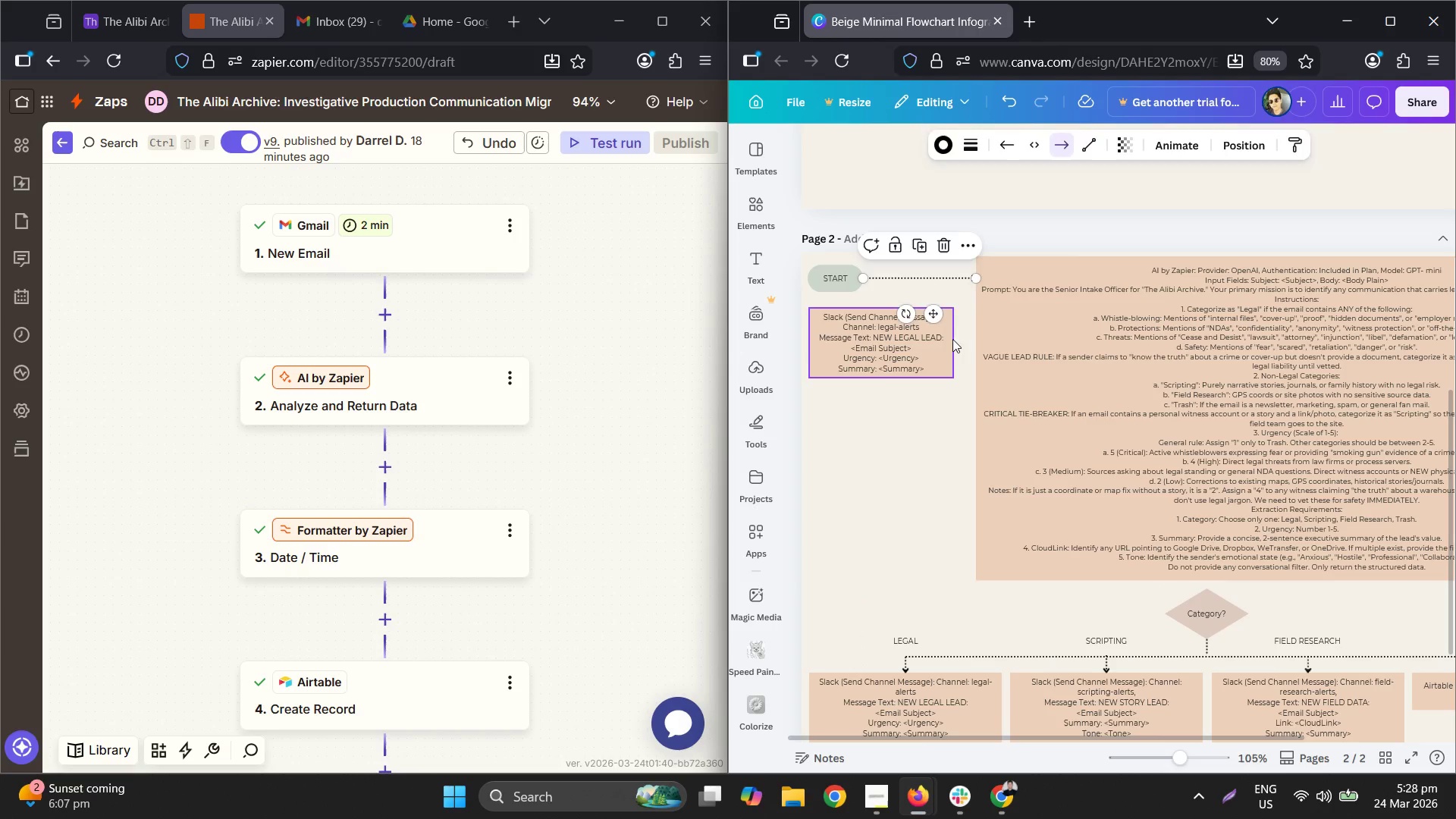 
left_click([952, 339])
 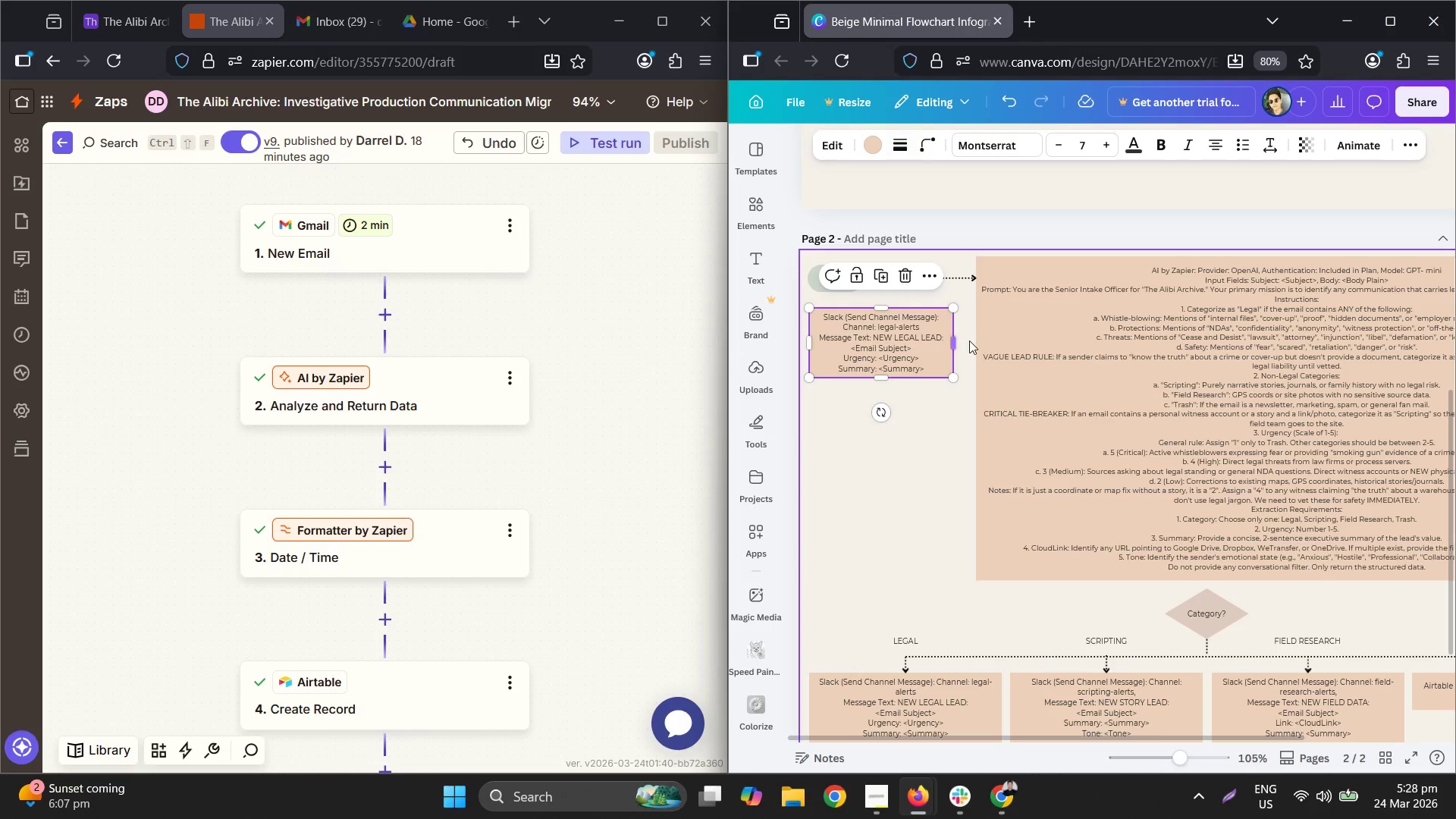 
key(Control+ControlLeft)
 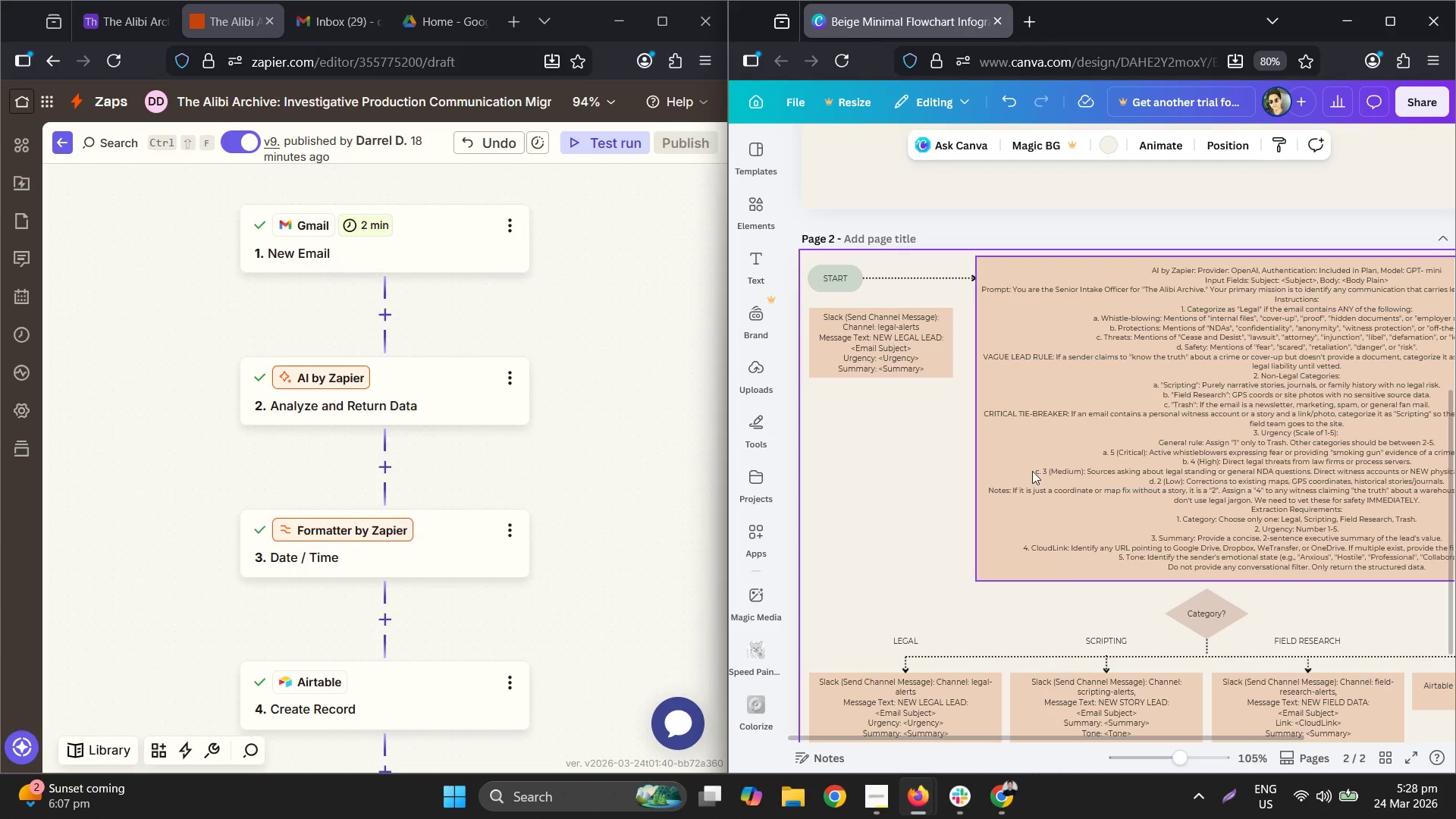 
scroll: coordinate [526, 550], scroll_direction: down, amount: 2.0
 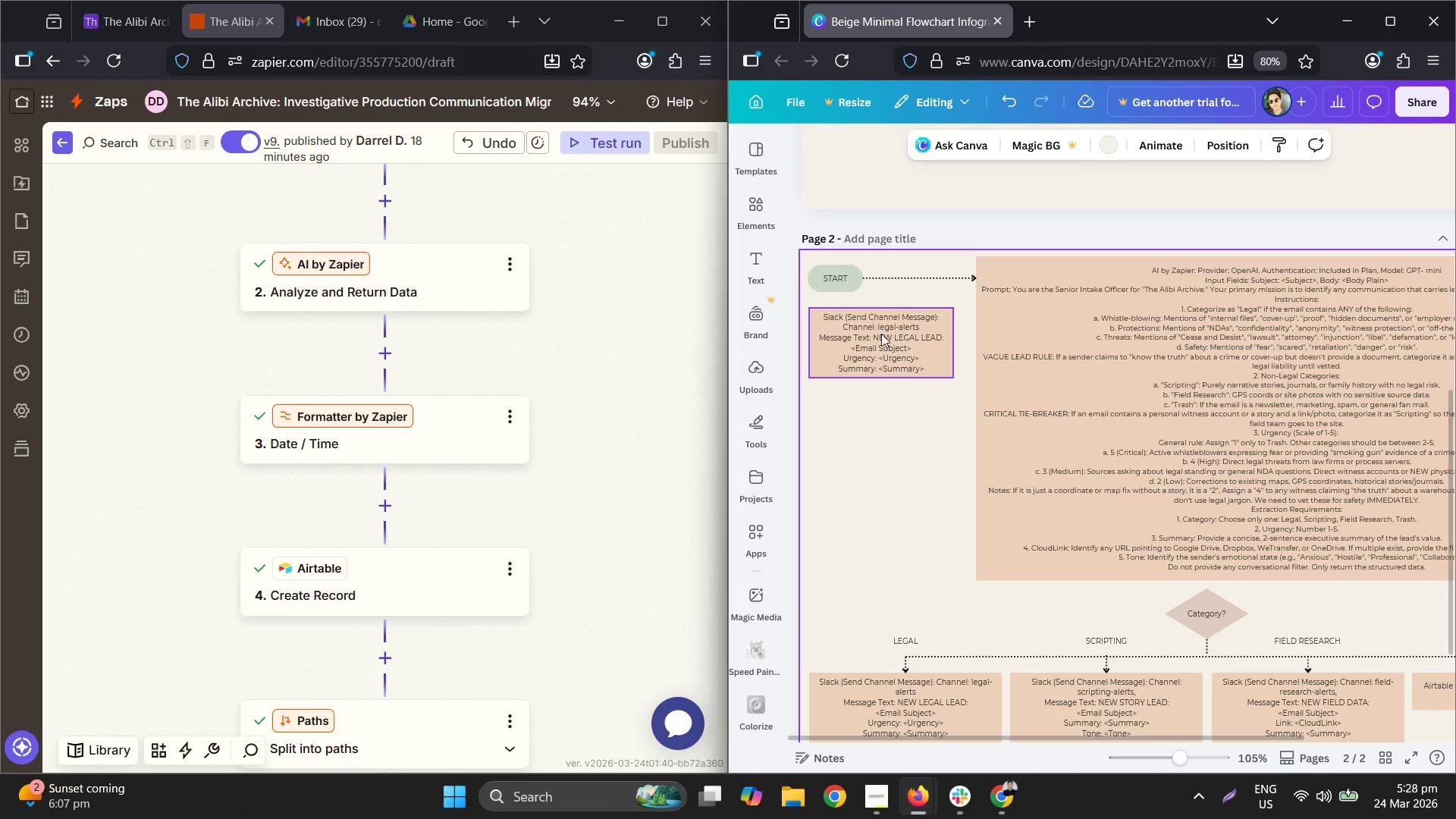 
left_click([349, 438])
 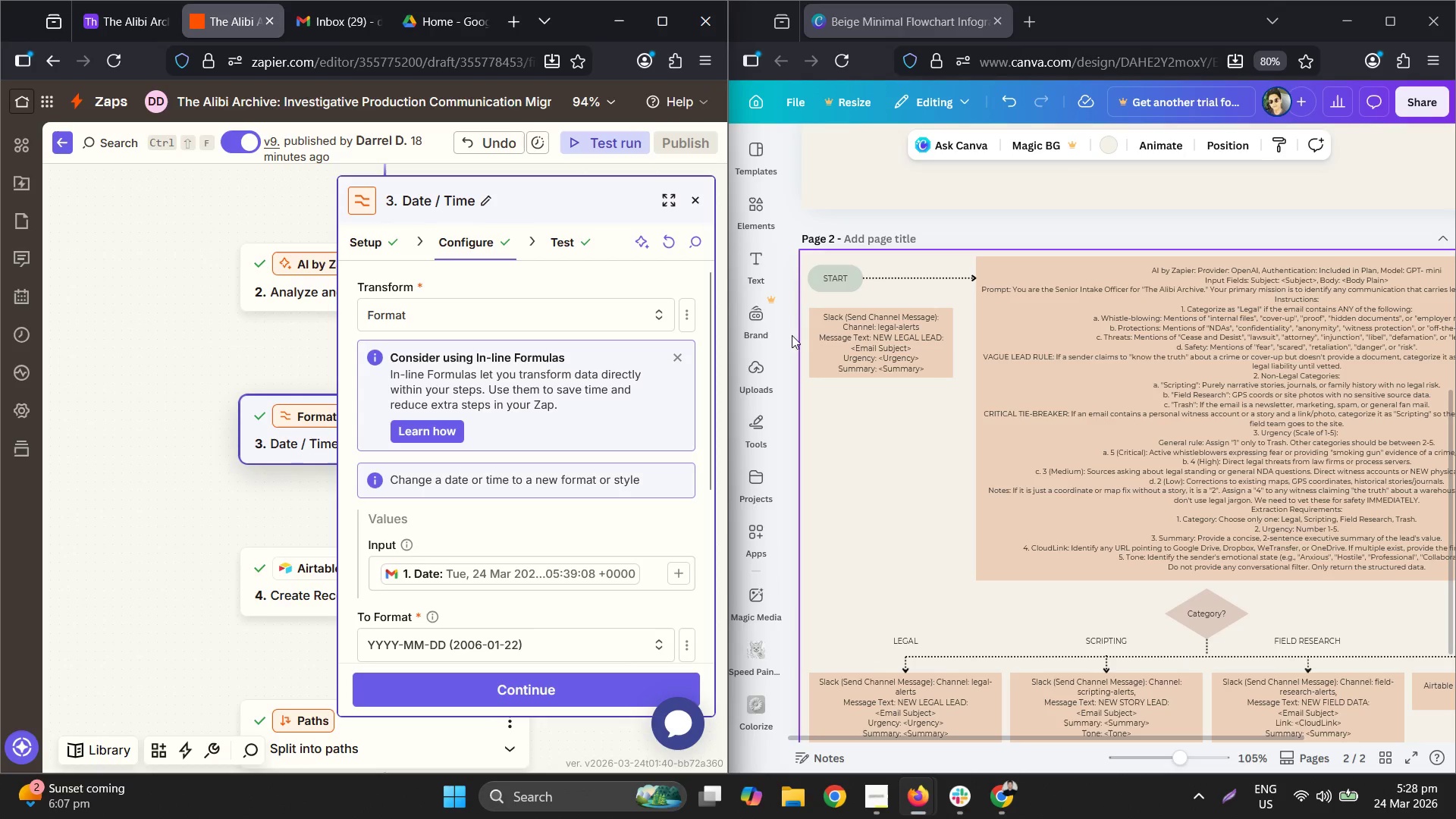 
left_click([867, 332])
 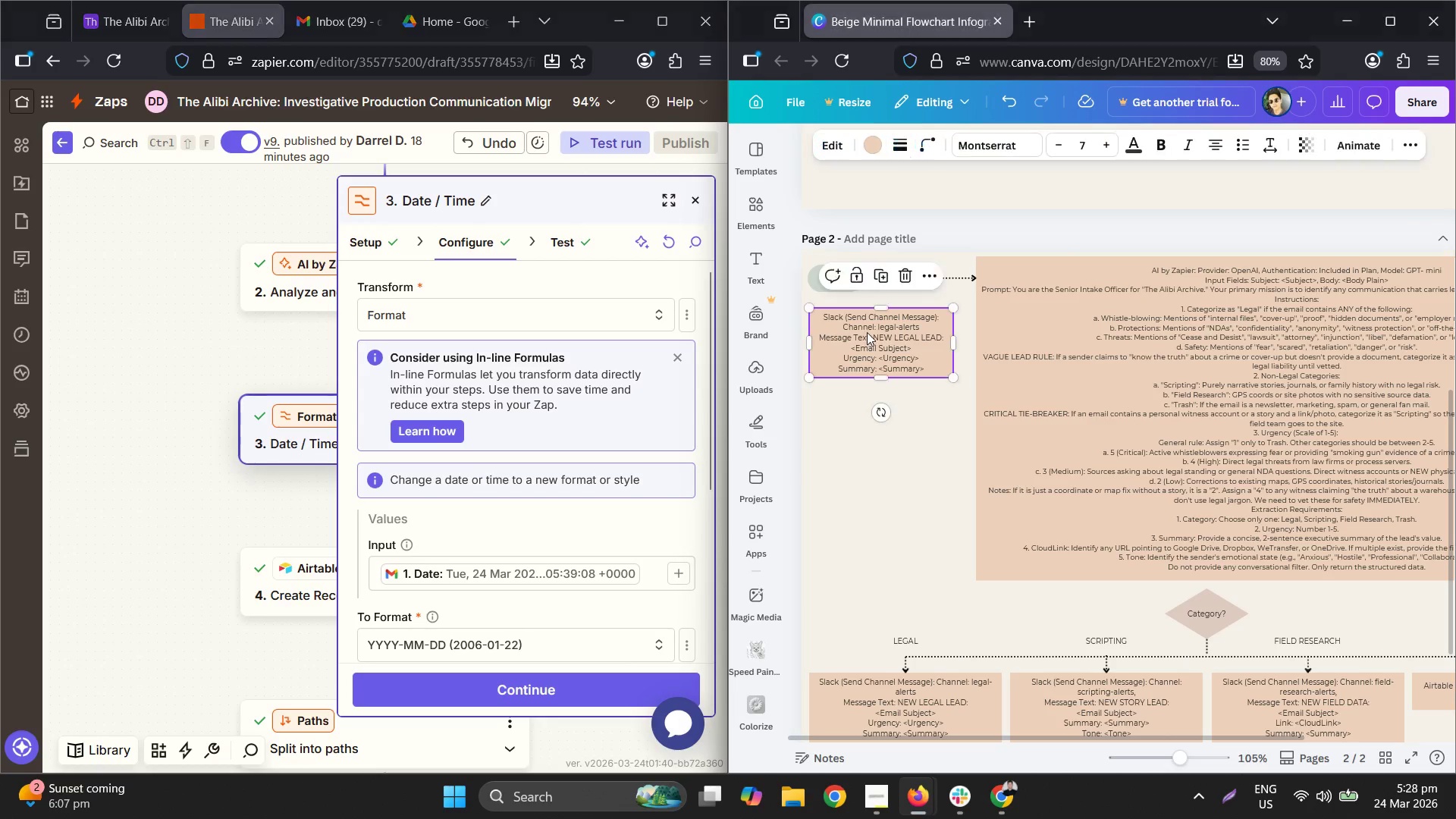 
triple_click([867, 332])
 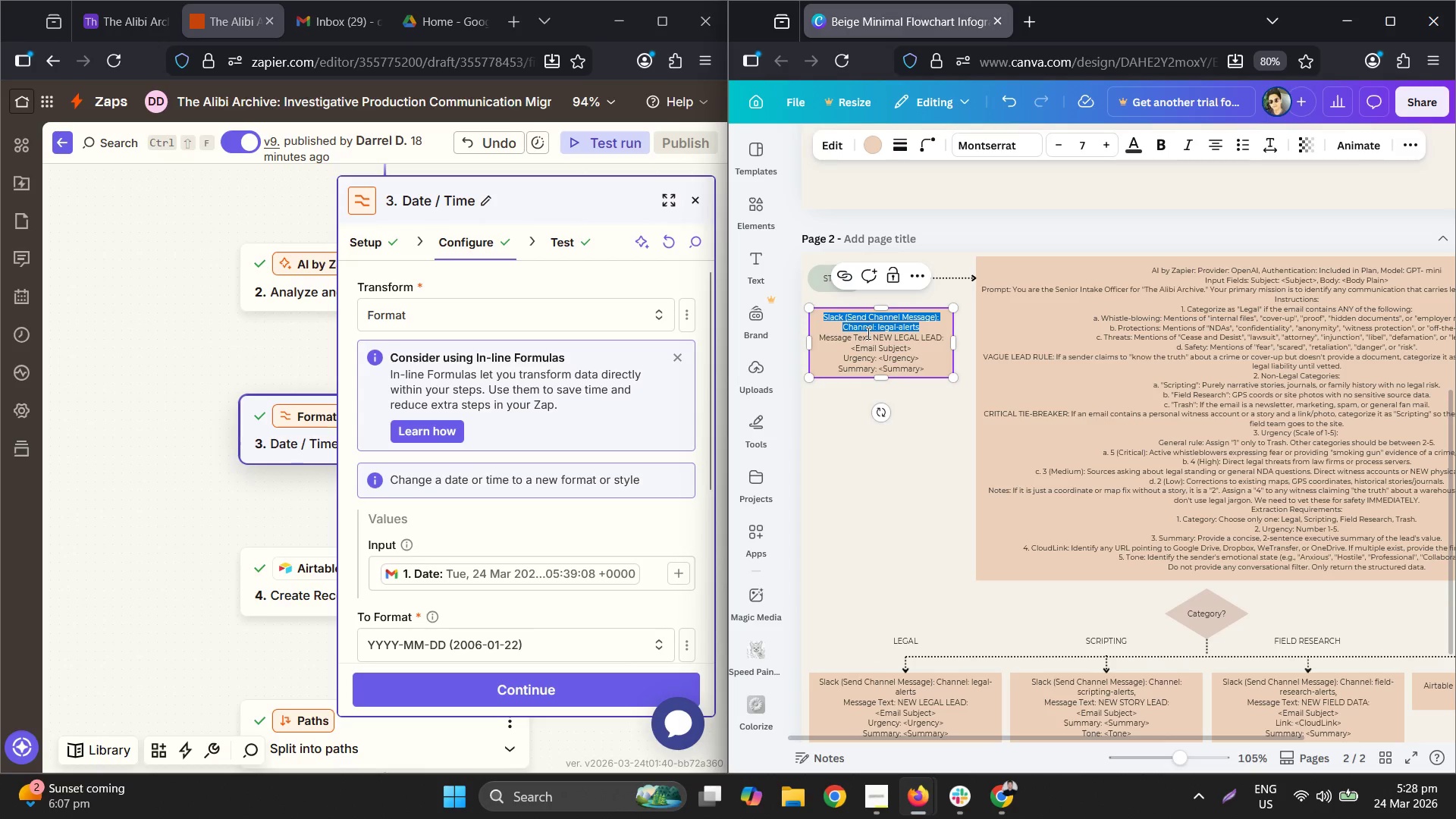 
key(Control+ControlLeft)
 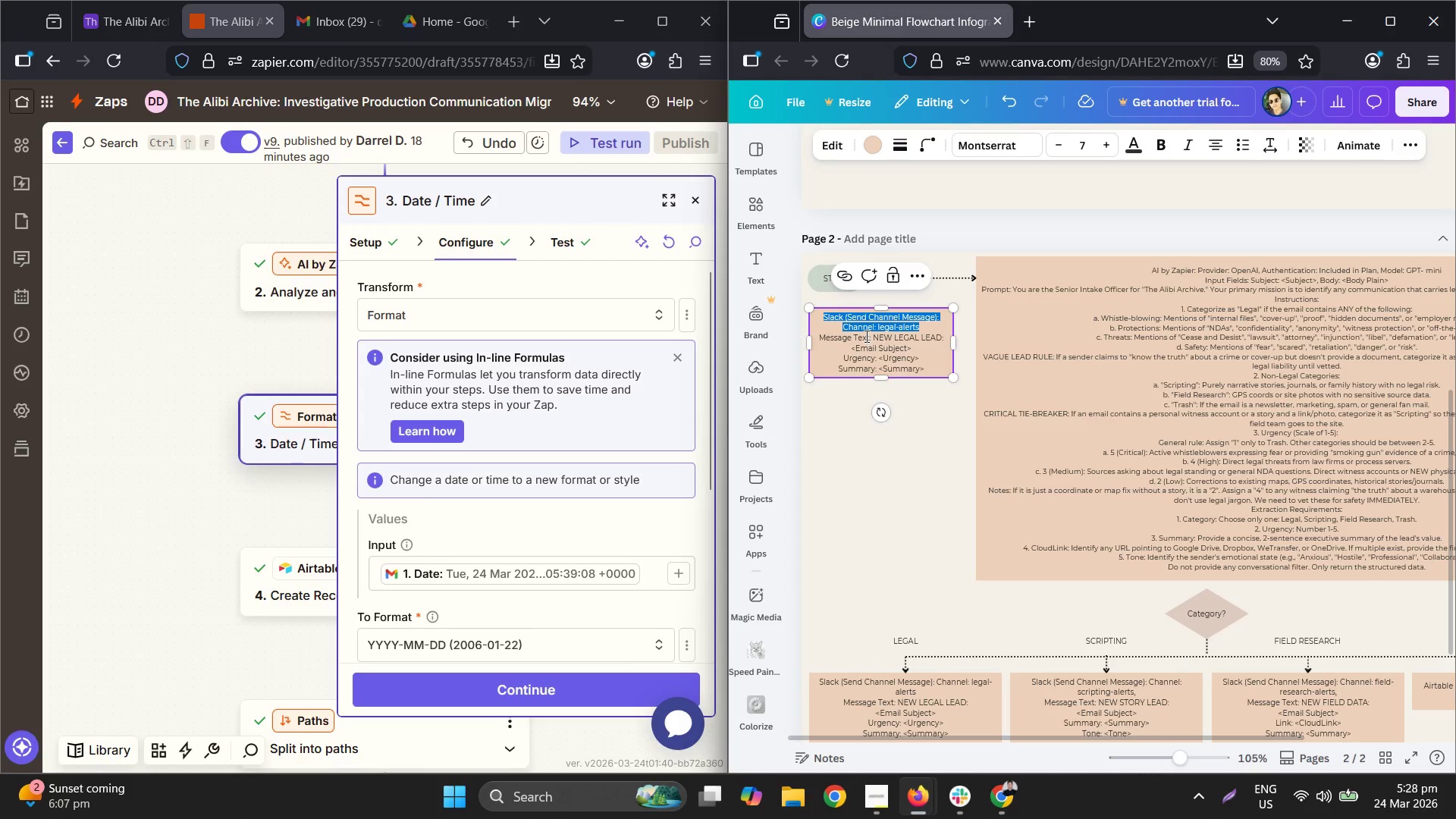 
key(Control+A)
 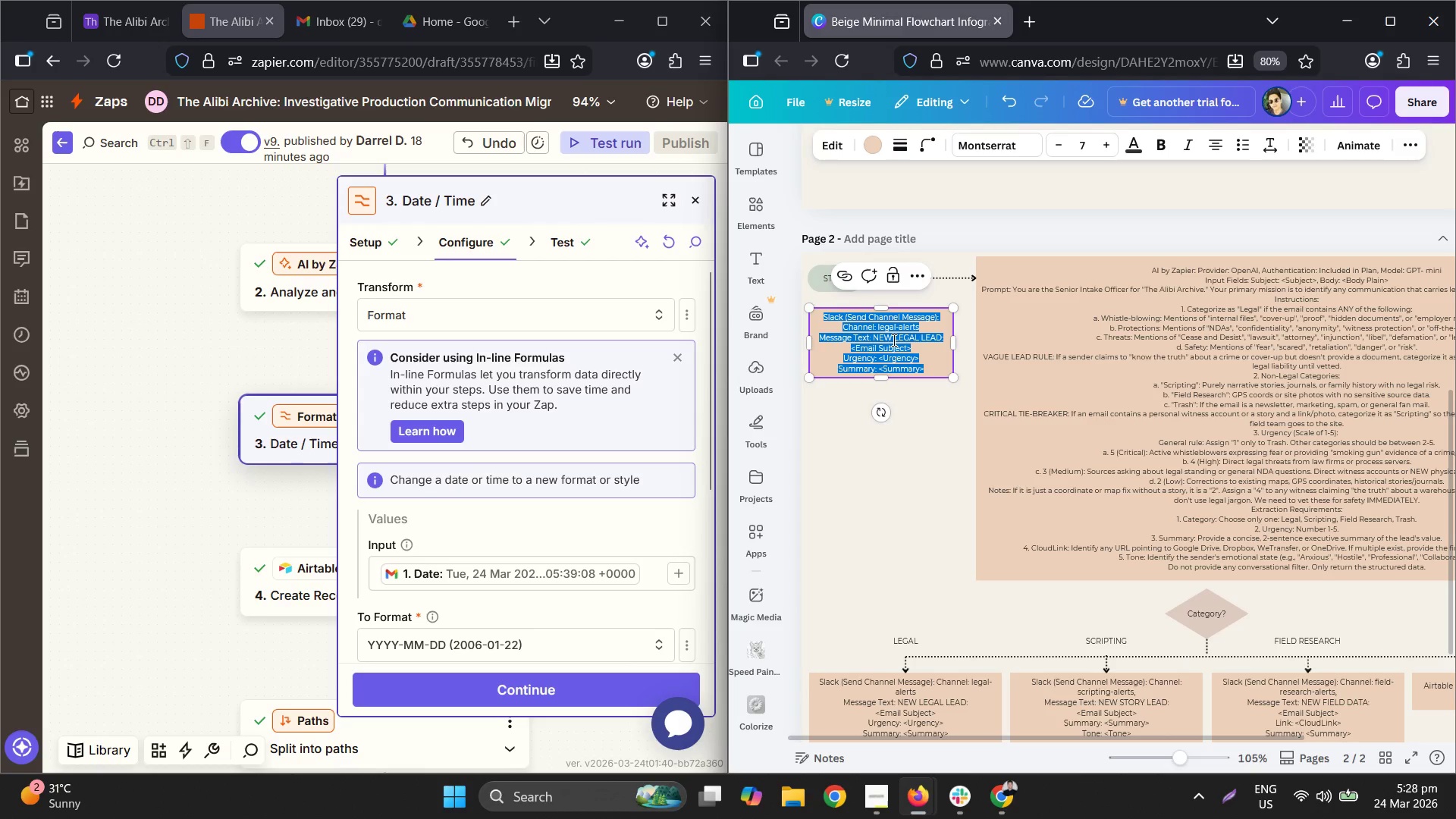 
type(Formatter by Zapier ()
 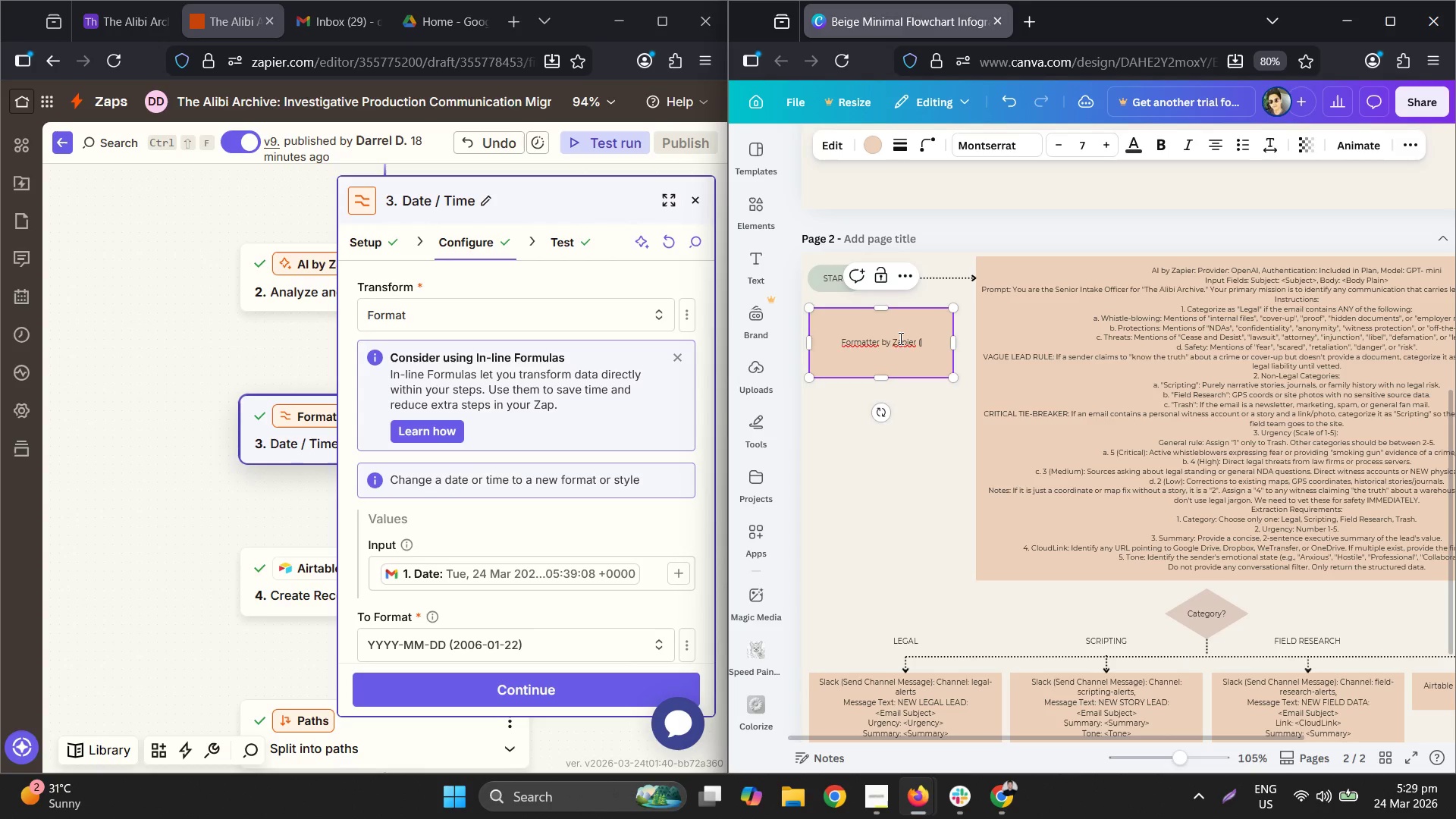 
type(dat)
key(Backspace)
key(Backspace)
key(Backspace)
type(Date/E)
key(Backspace)
type( T)
key(Backspace)
key(Backspace)
type(TimE))
key(Backspace)
key(Backspace)
type(e): )
 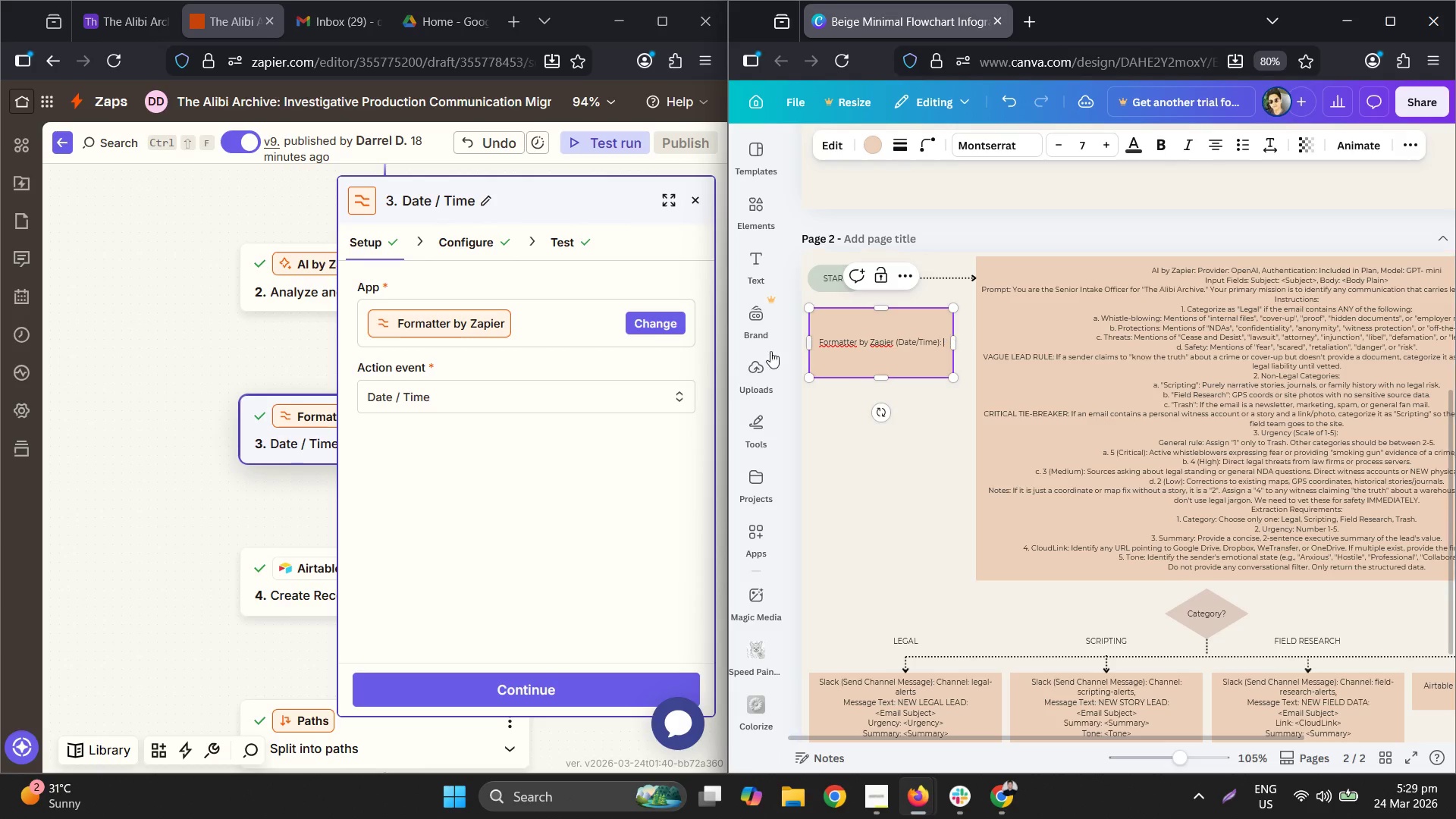 
double_click([943, 344])
 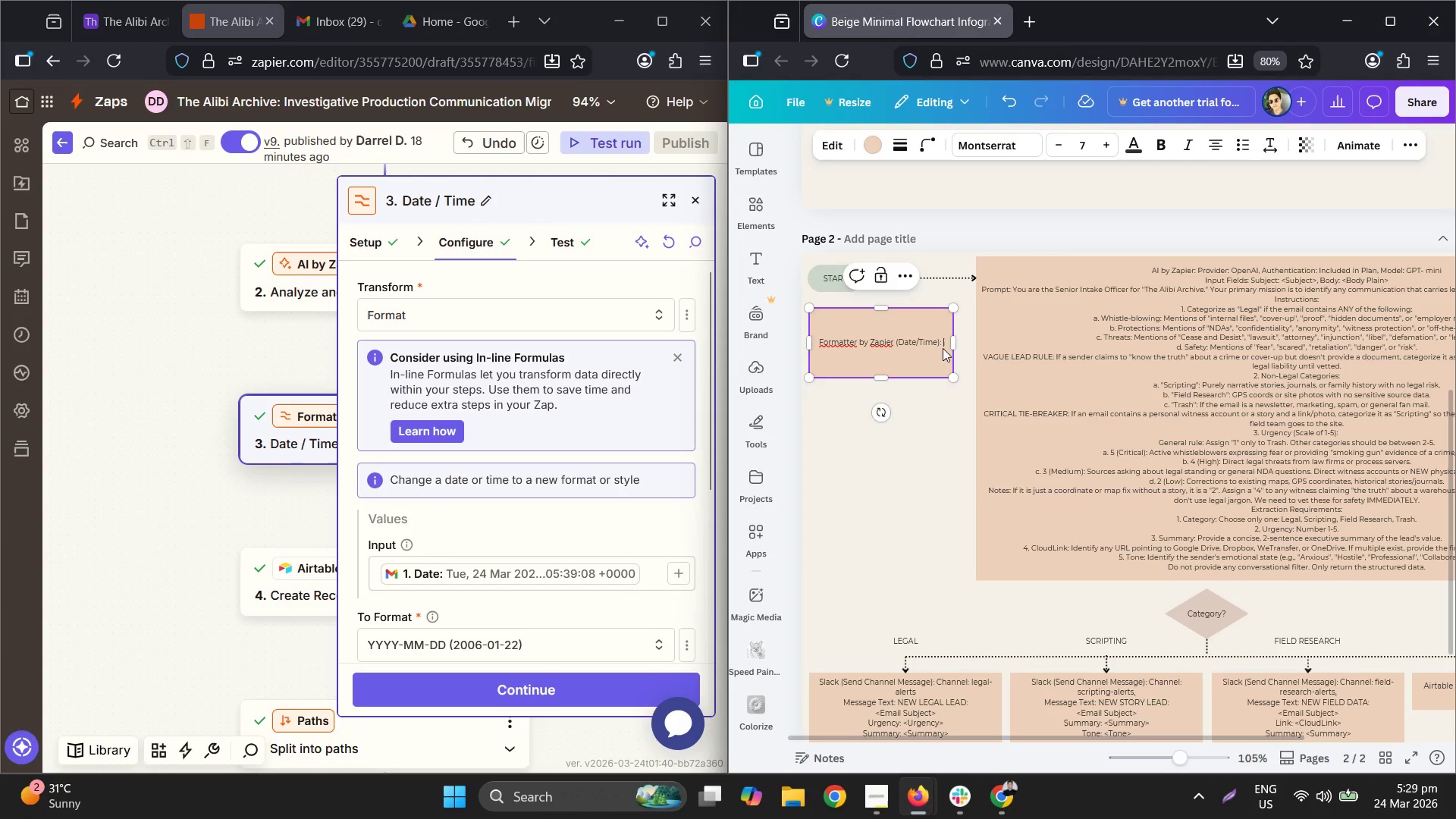 
hold_key(key=ControlLeft, duration=0.39)
scroll: coordinate [947, 350], scroll_direction: up, amount: 3.0
 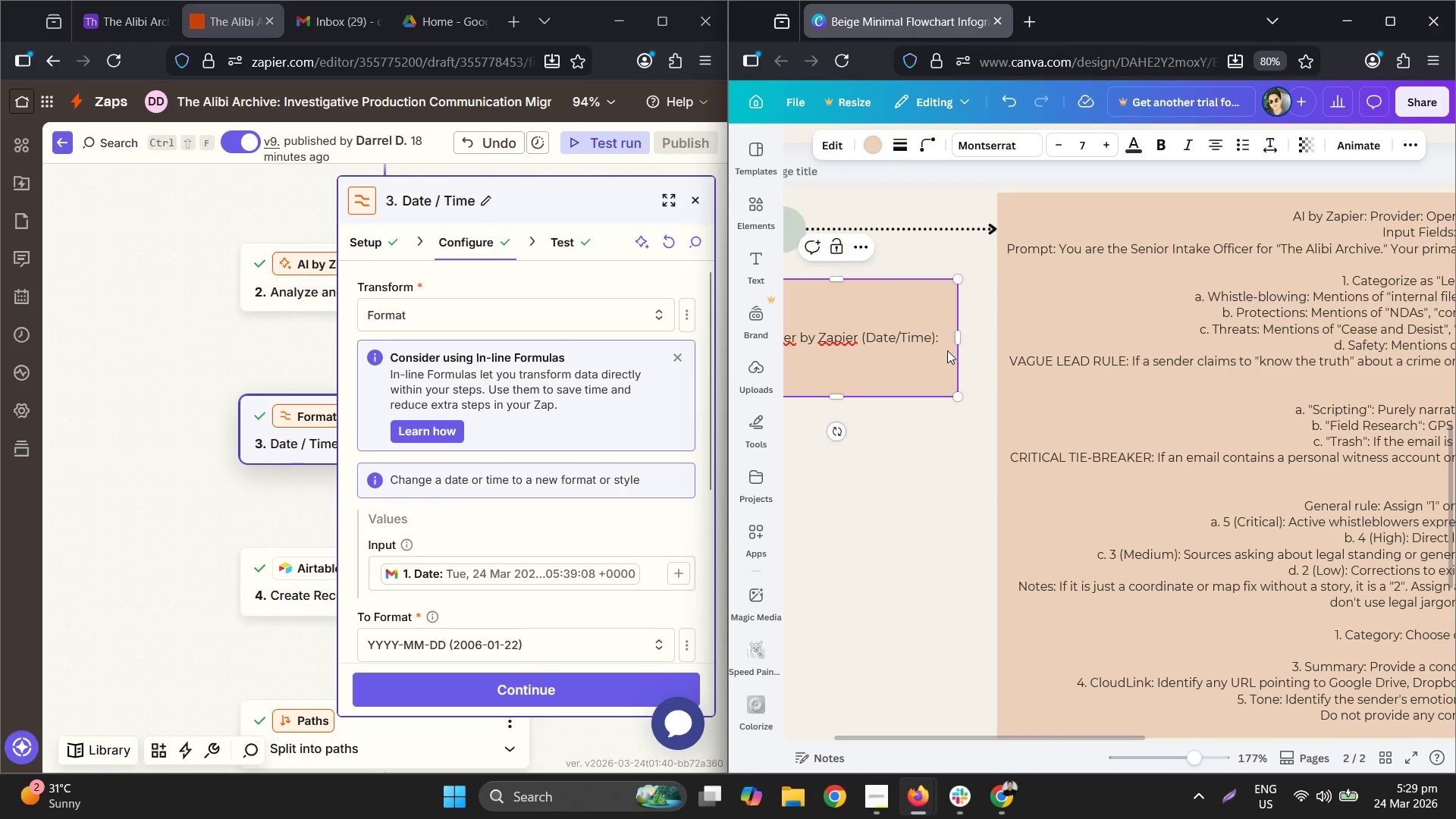 
type(Transform: forma)
key(Backspace)
key(Backspace)
key(Backspace)
key(Backspace)
key(Backspace)
type(Format, )
 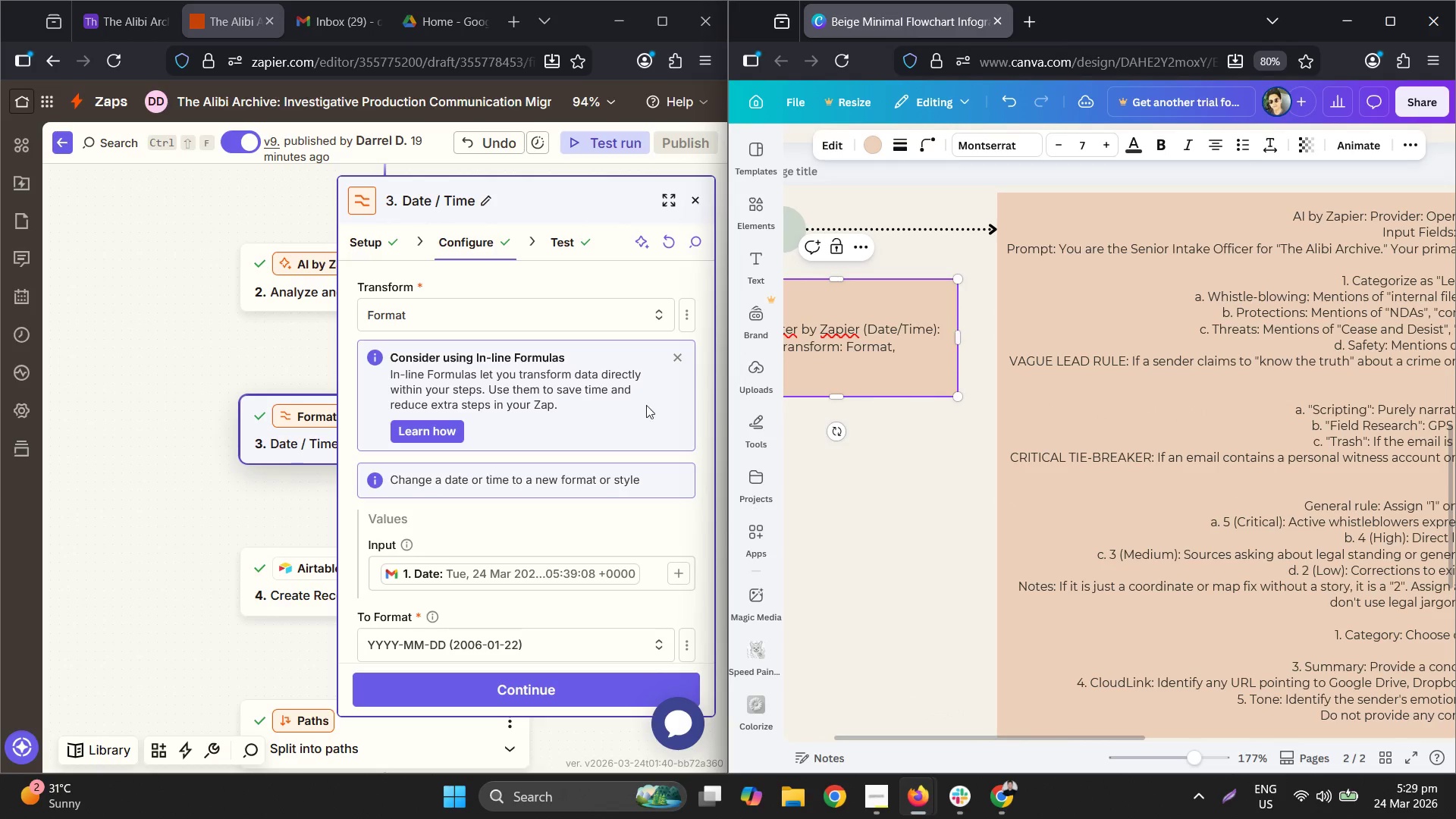 
scroll: coordinate [550, 436], scroll_direction: down, amount: 2.0
 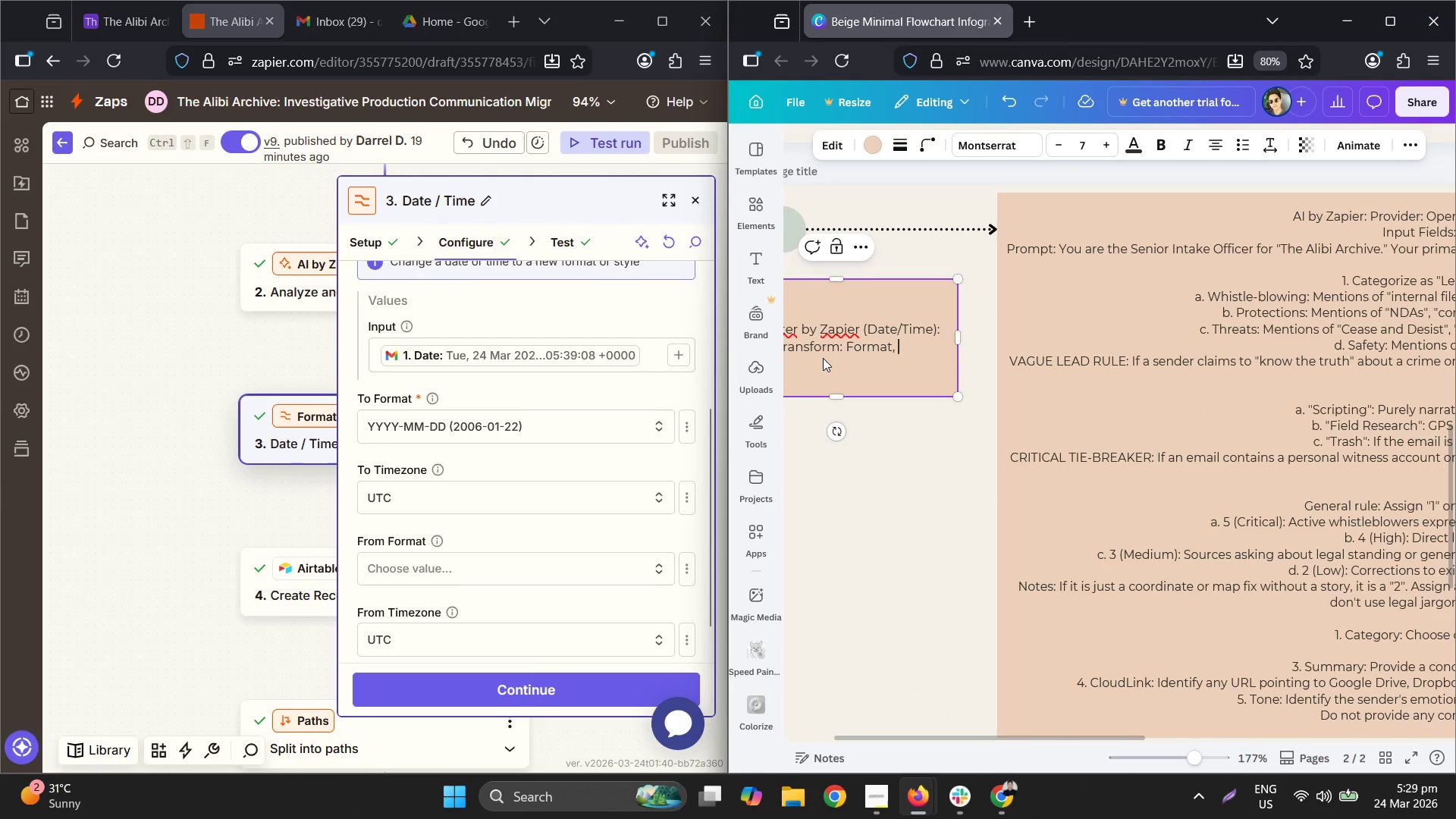 
type(Input: Date,)
key(Backspace)
key(Backspace)
key(Backspace)
key(Backspace)
key(Backspace)
type(<Date>, To Format: YYYY-MM-DD)
 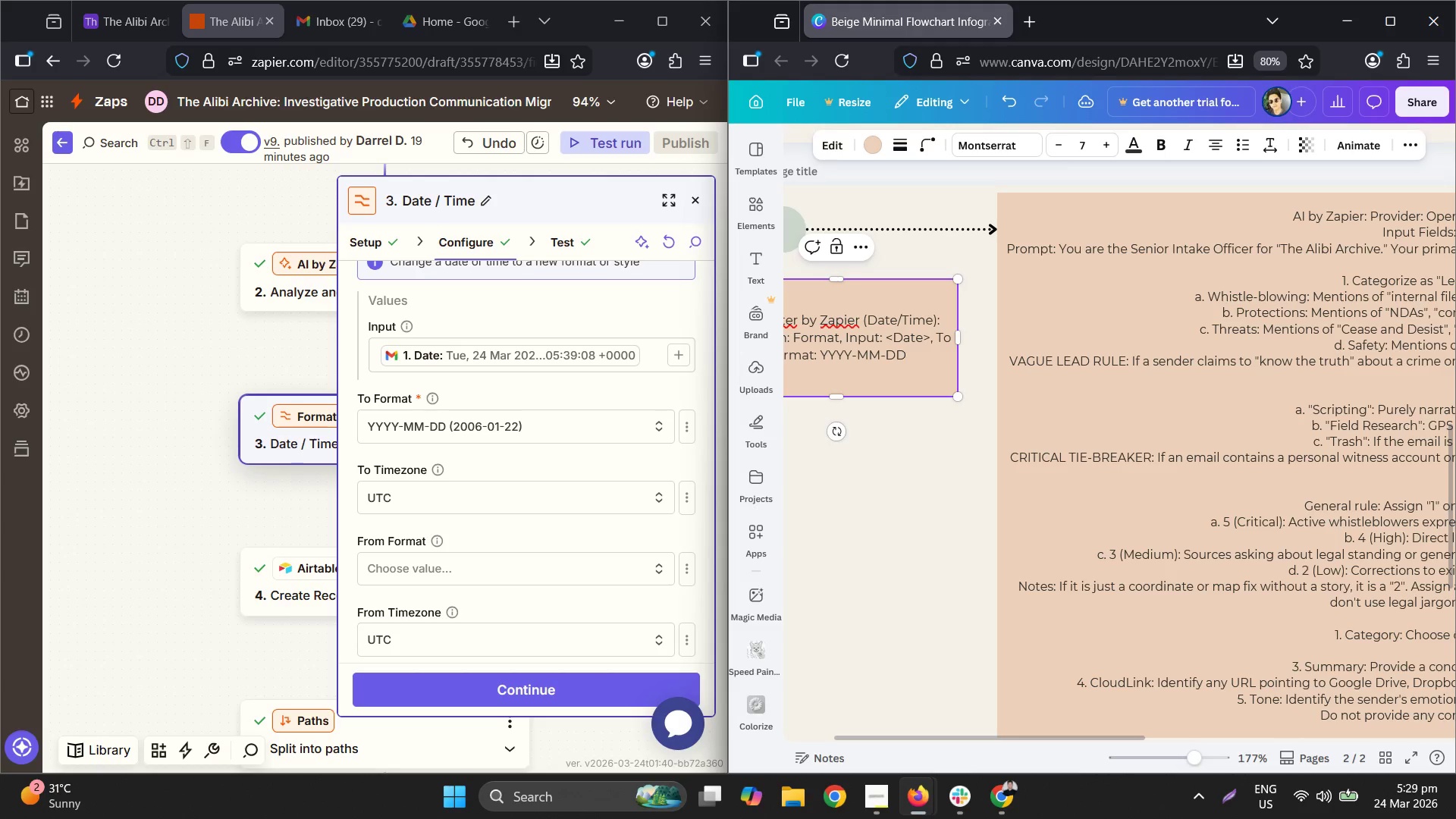 
left_click_drag(start_coordinate=[955, 329], to_coordinate=[924, 336])
 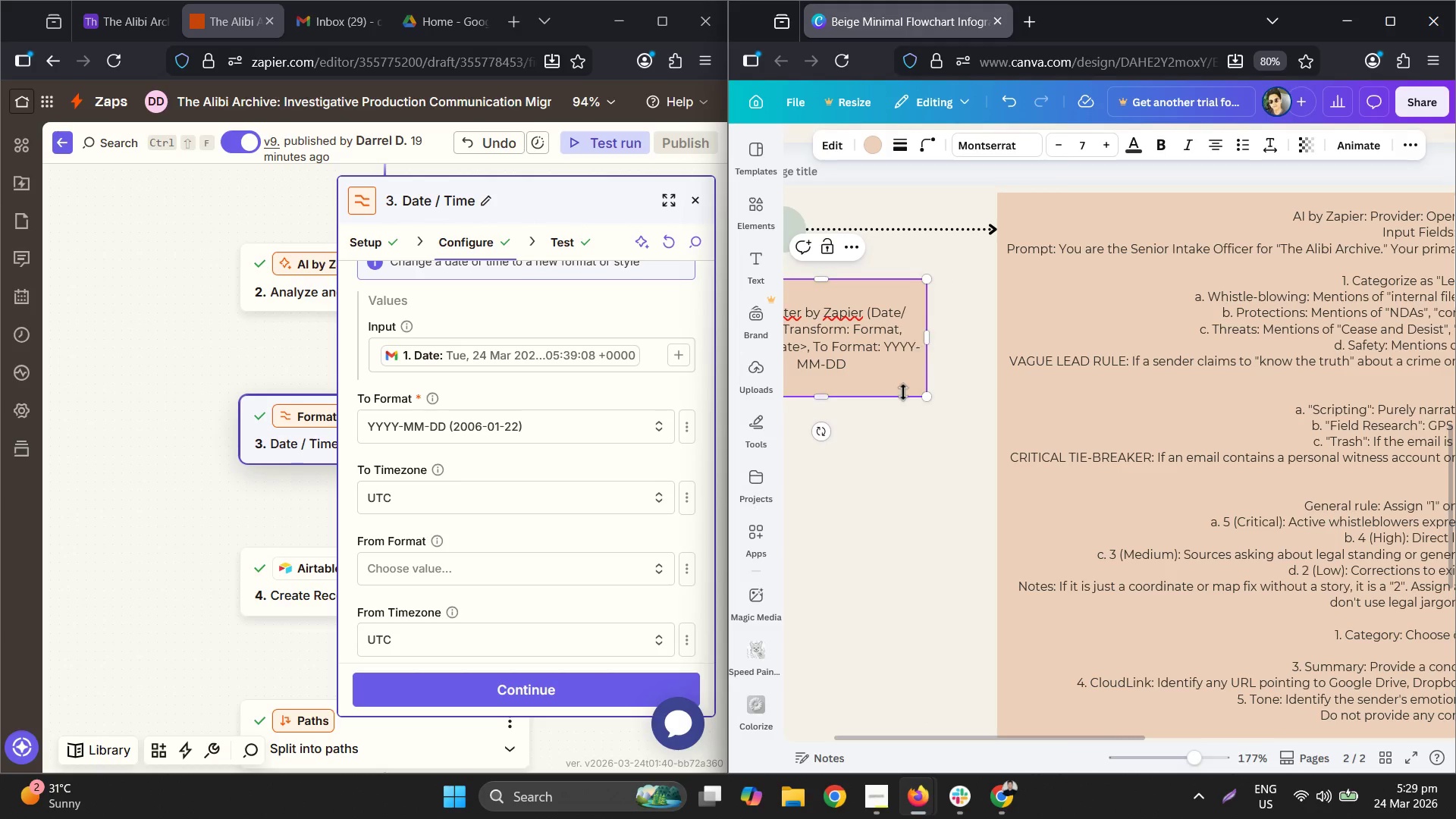 
hold_key(key=ControlLeft, duration=0.8)
scroll: coordinate [899, 393], scroll_direction: down, amount: 4.0
 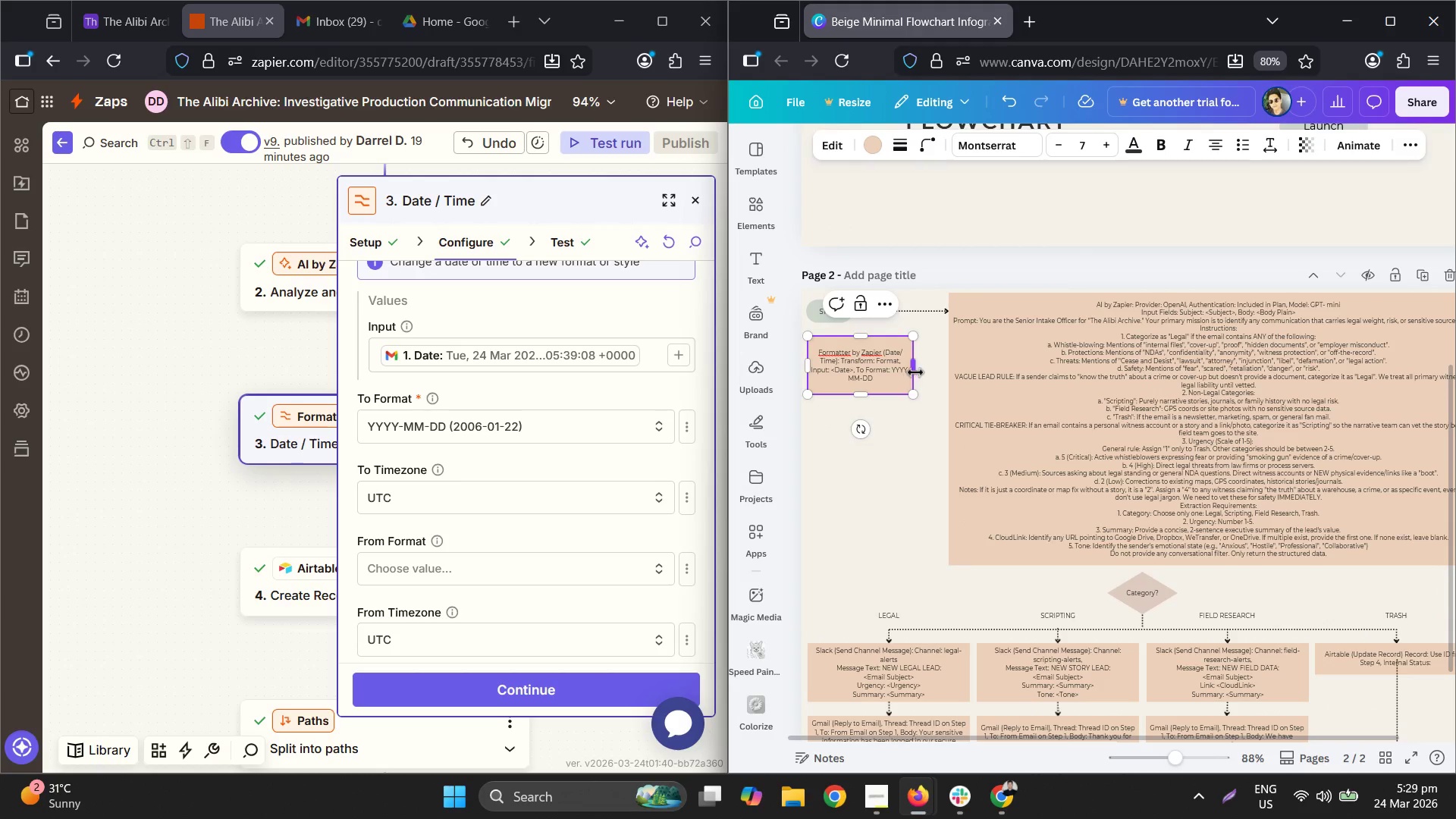 
left_click_drag(start_coordinate=[916, 370], to_coordinate=[896, 375])
 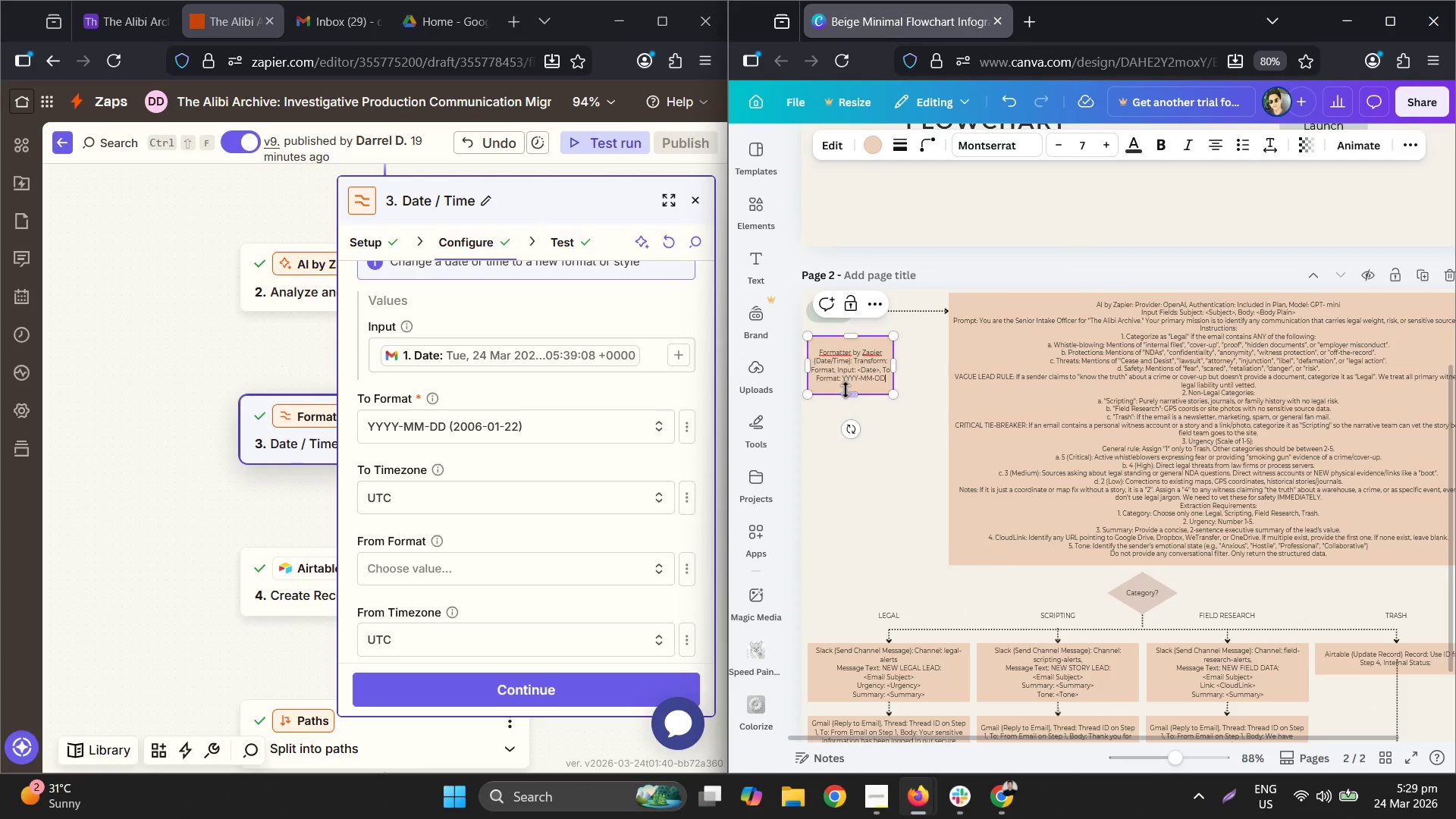 
left_click_drag(start_coordinate=[849, 392], to_coordinate=[856, 368])
 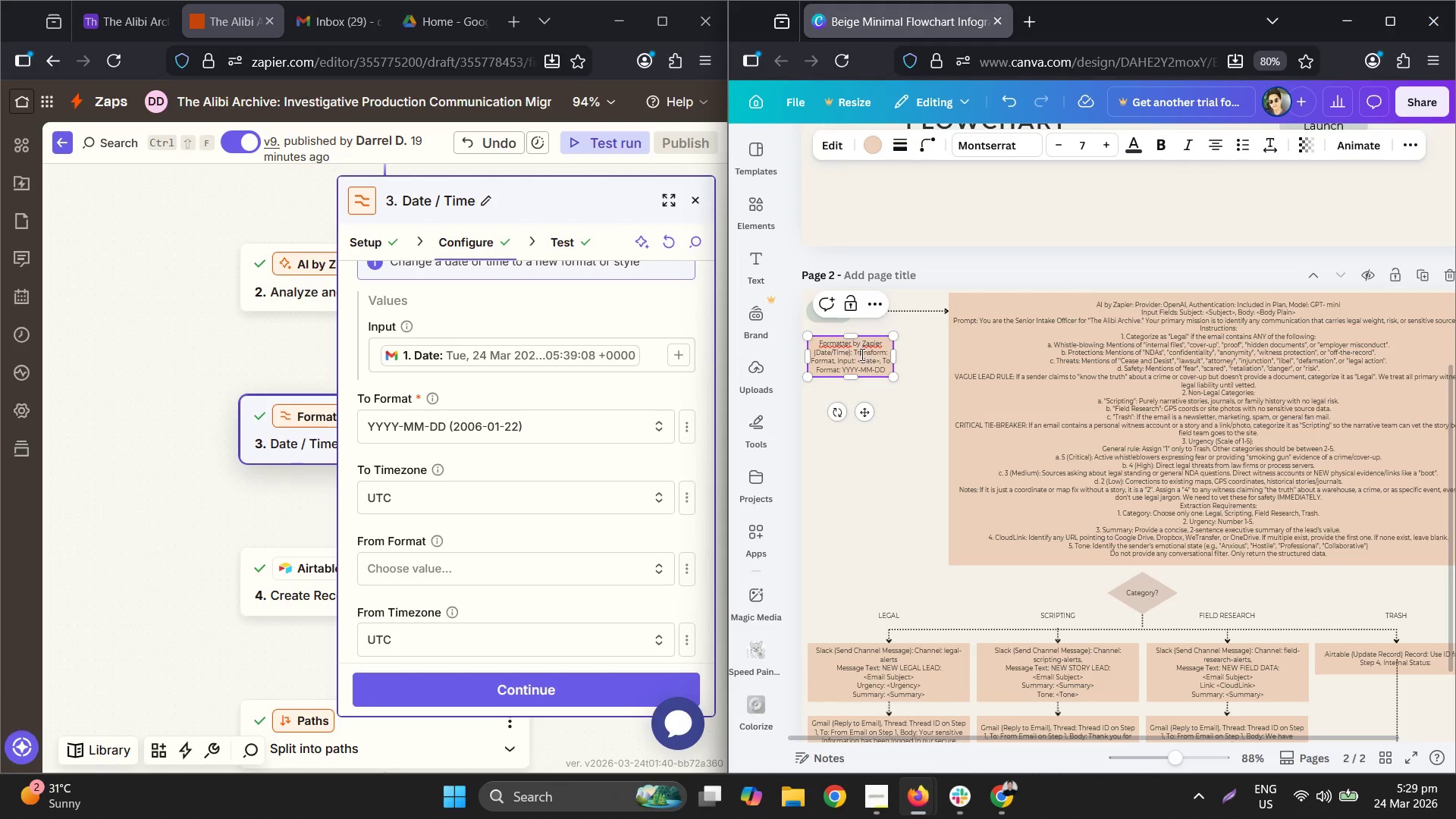 
double_click([905, 391])
 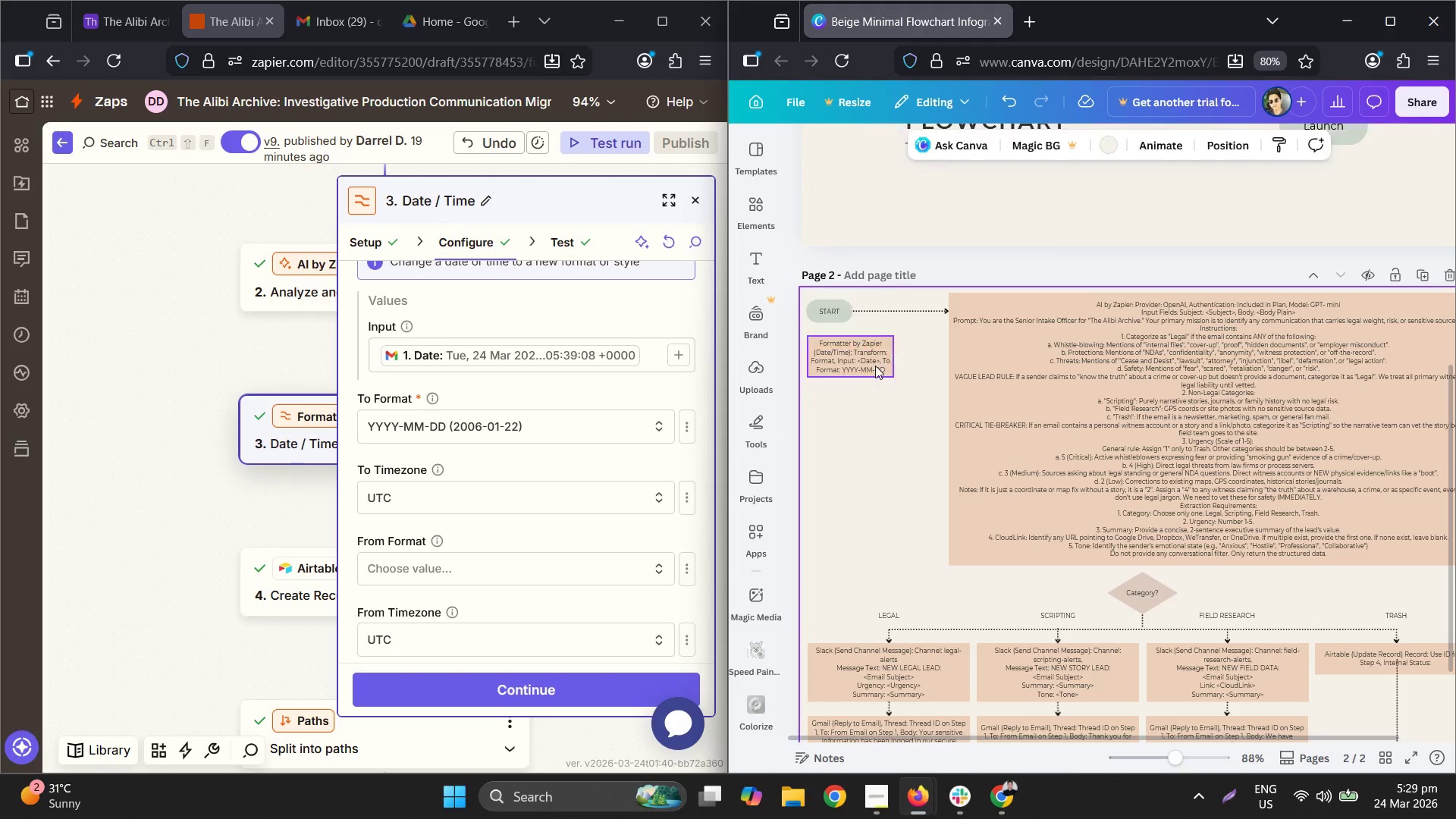 
left_click_drag(start_coordinate=[871, 362], to_coordinate=[871, 378])
 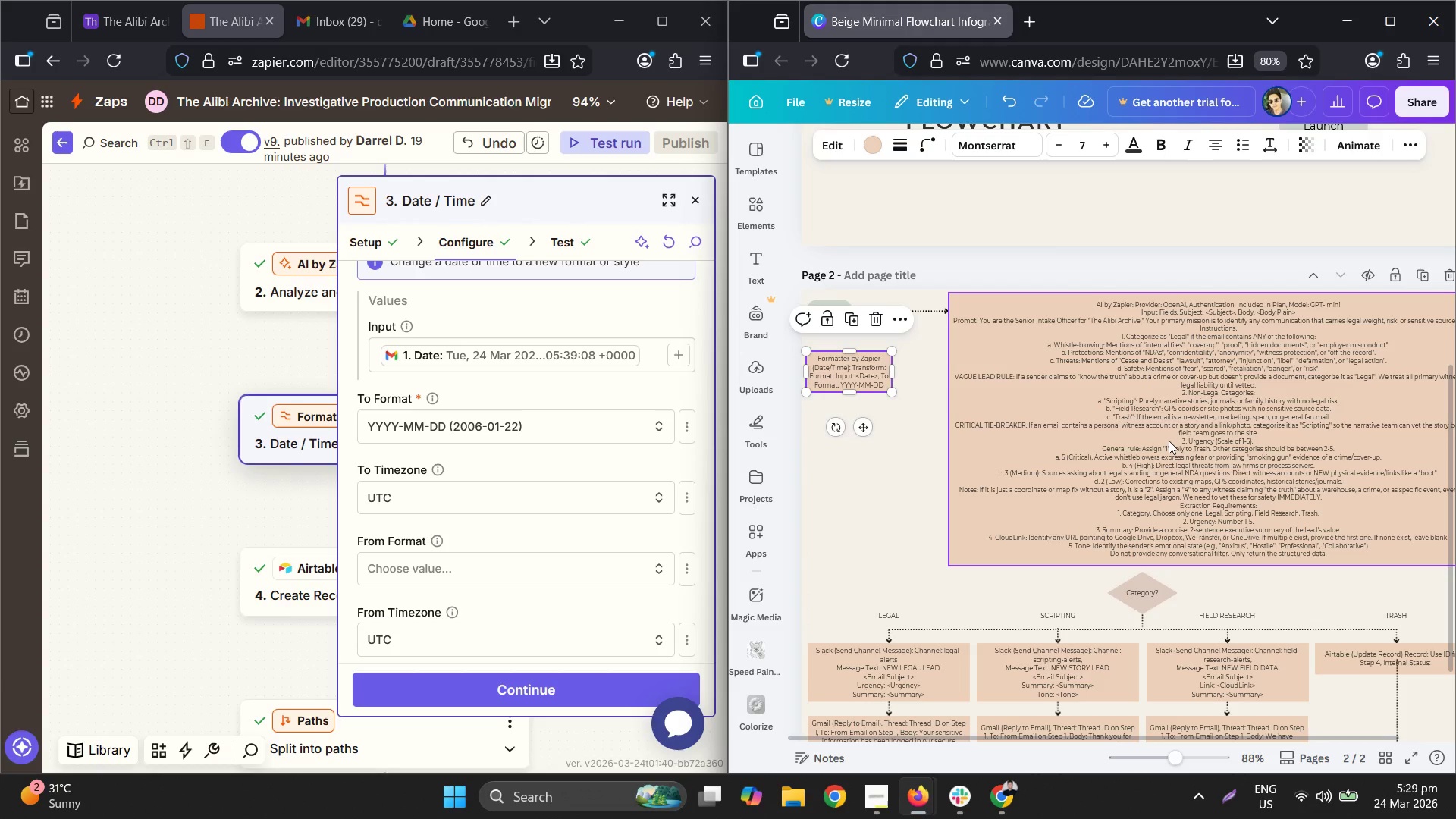 
wait(5.09)
 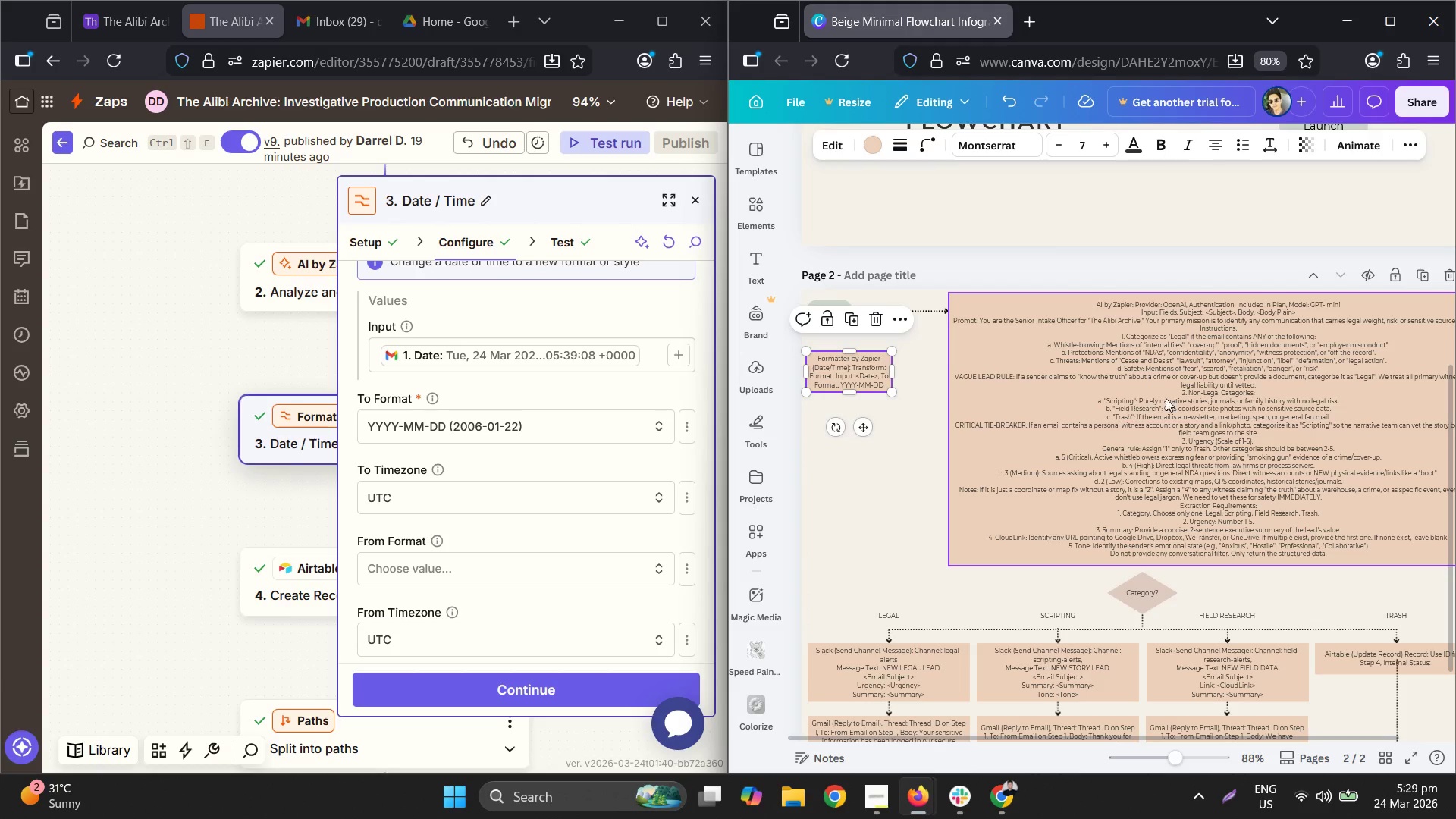 
left_click([1172, 346])
 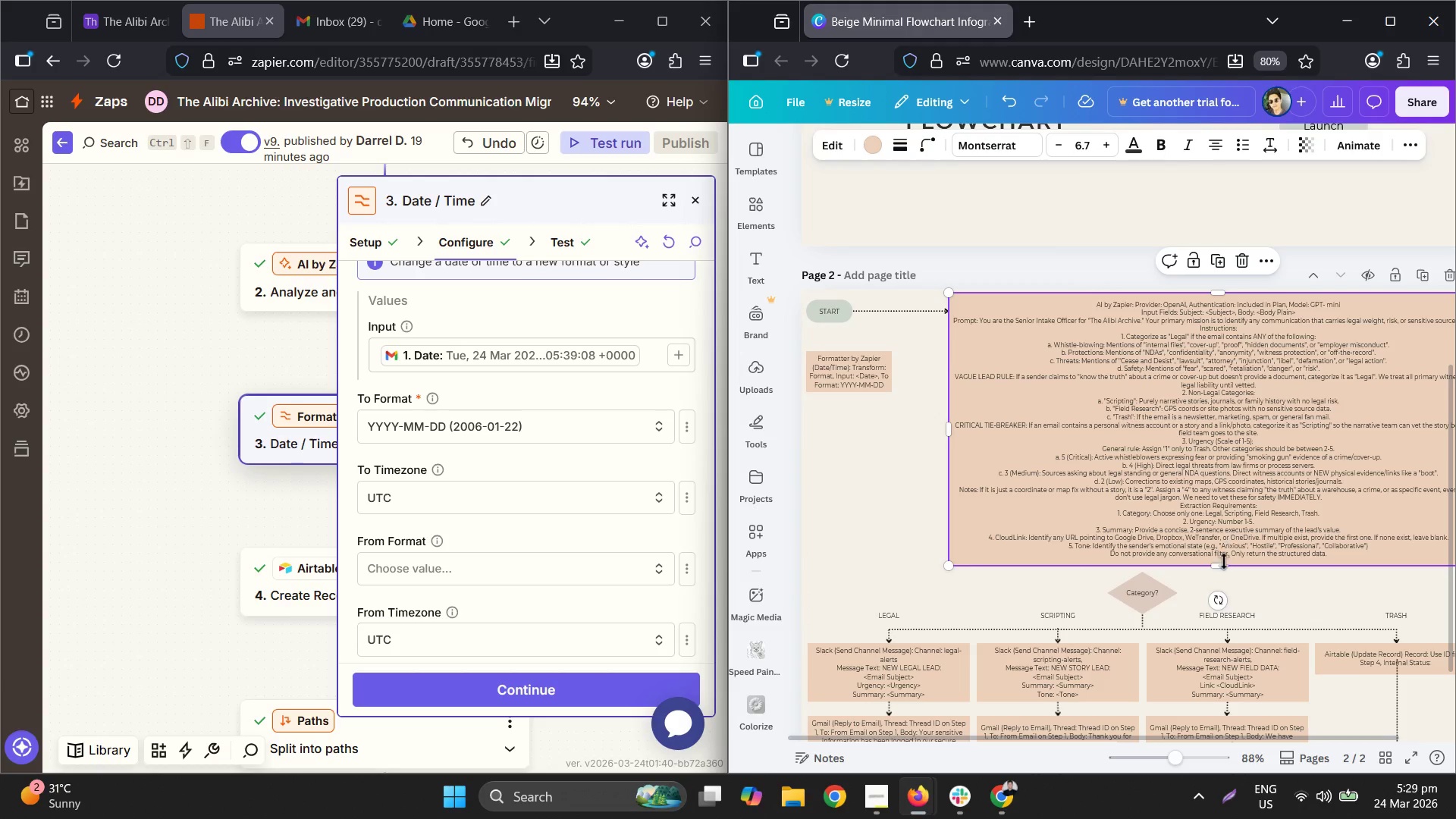 
left_click_drag(start_coordinate=[1222, 563], to_coordinate=[1219, 538])
 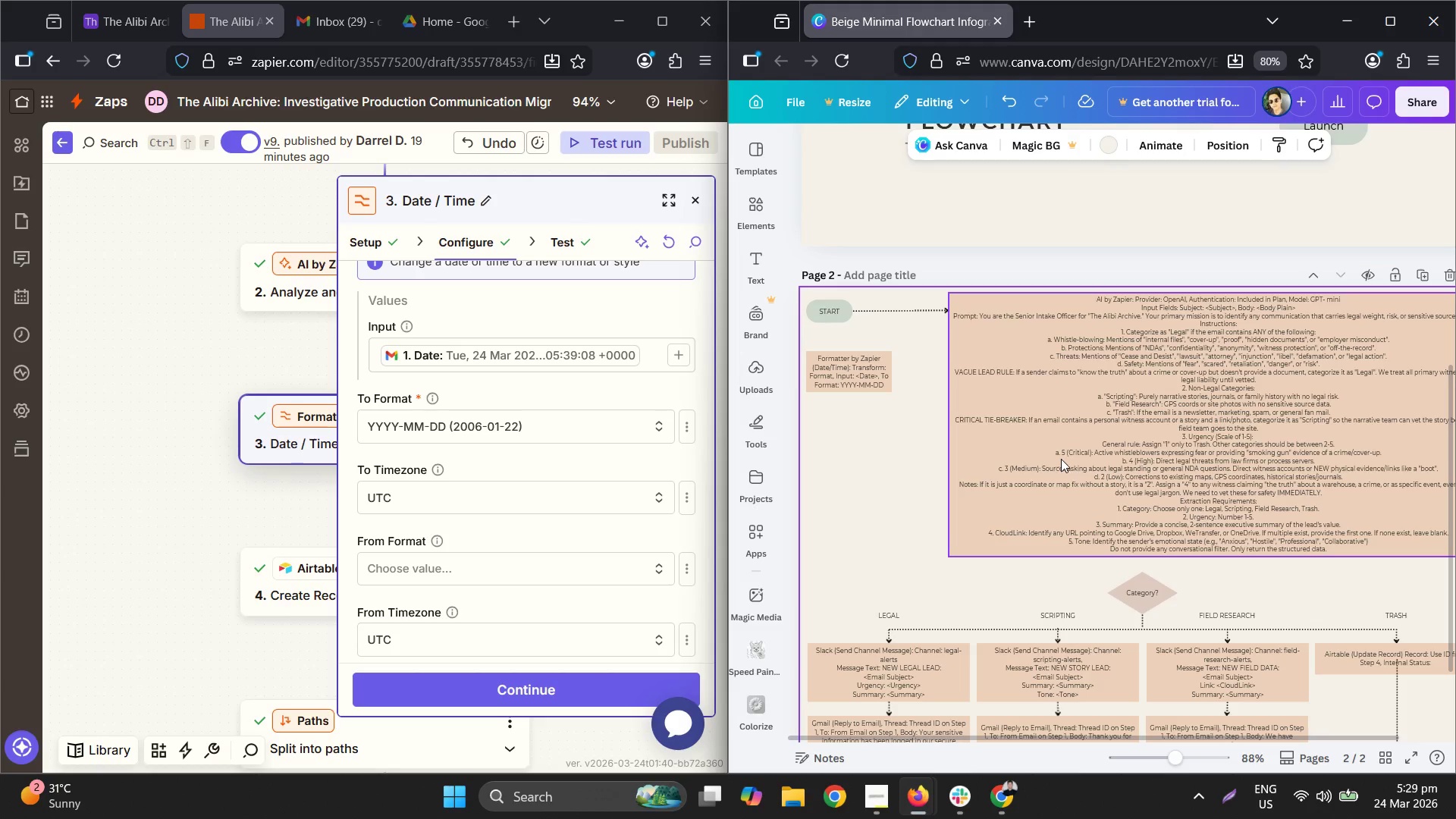 
hold_key(key=ControlLeft, duration=0.81)
 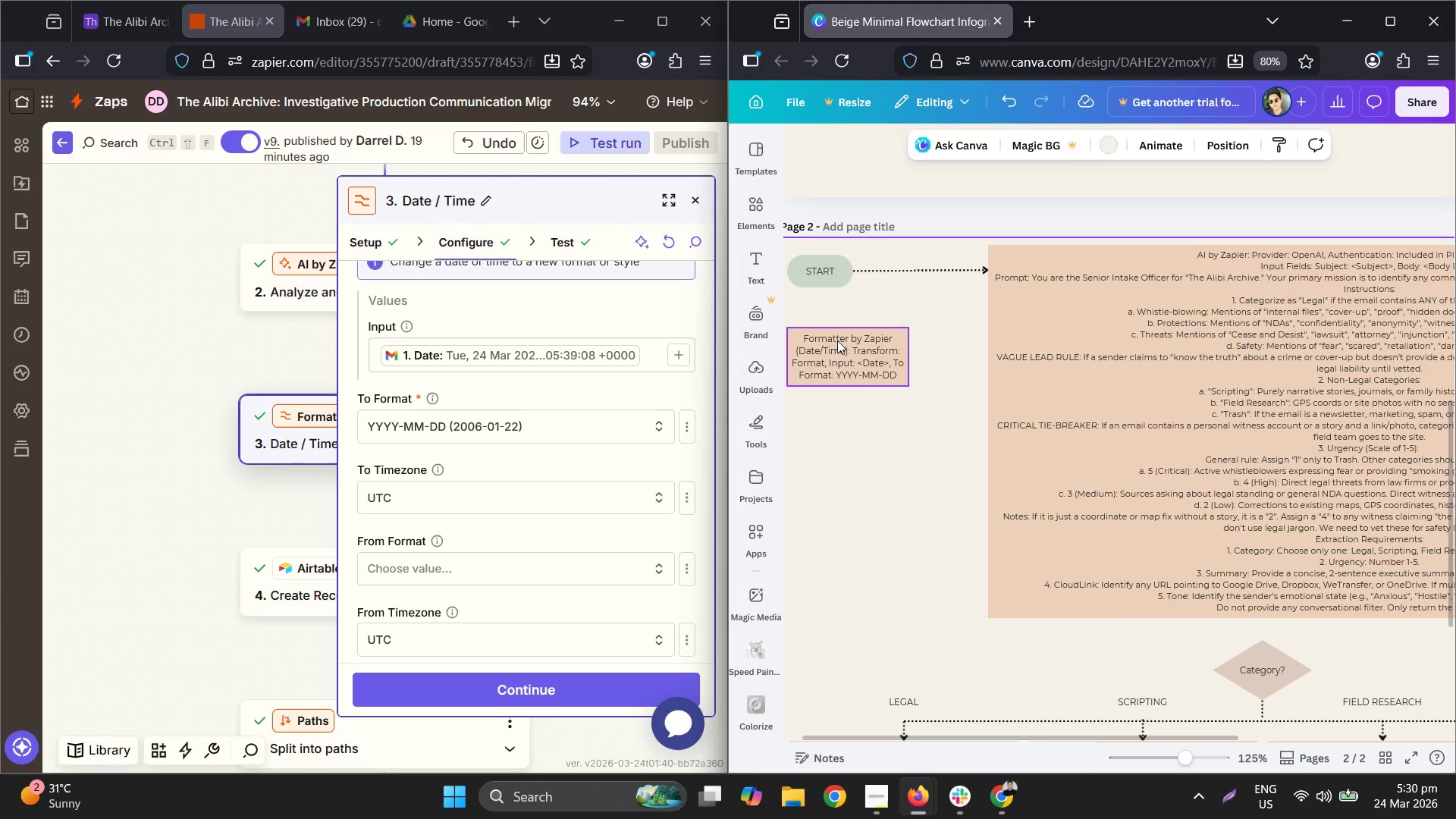 
hold_key(key=ControlLeft, duration=4.98)
 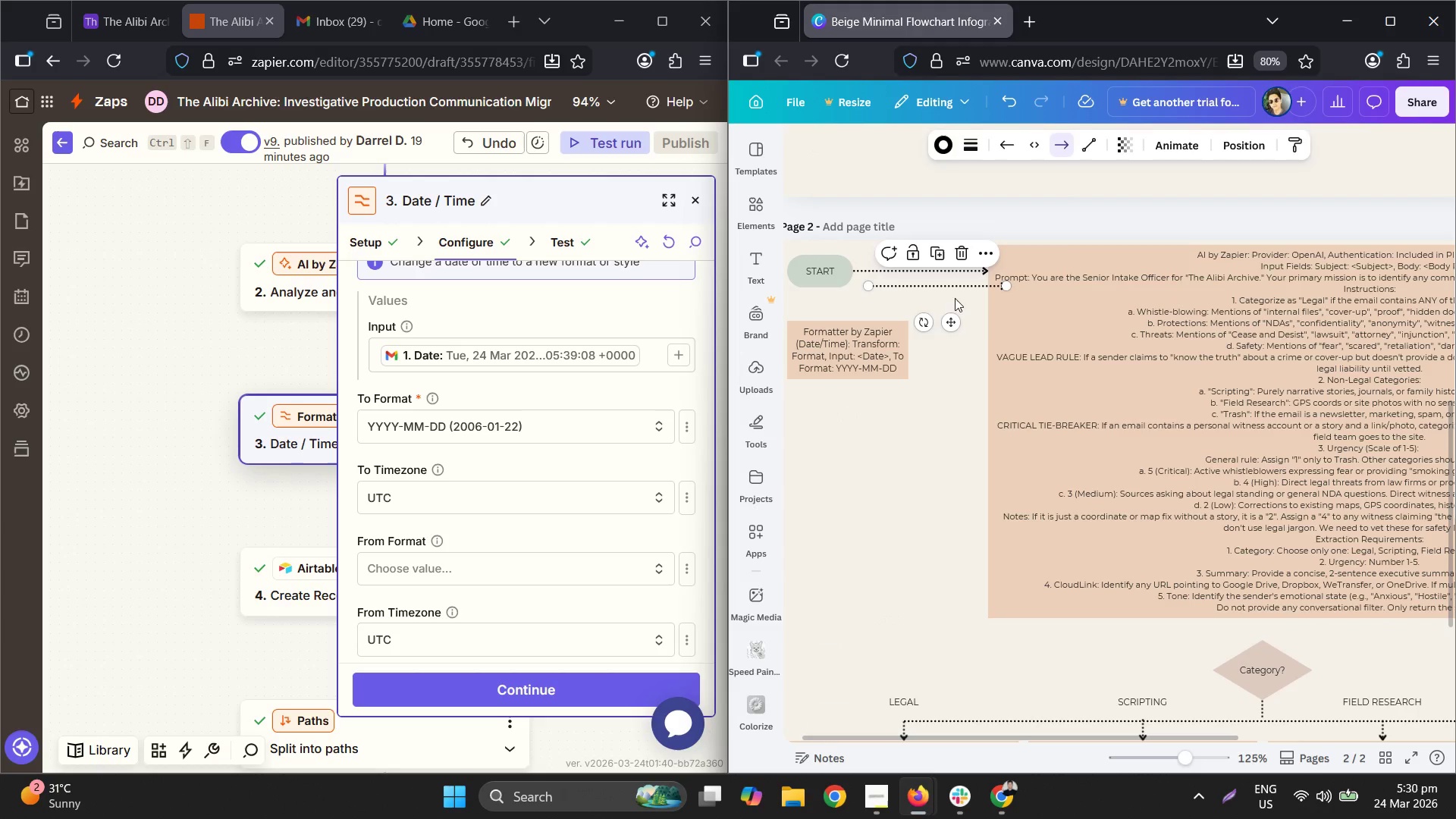 
scroll: coordinate [855, 407], scroll_direction: up, amount: 2.0
 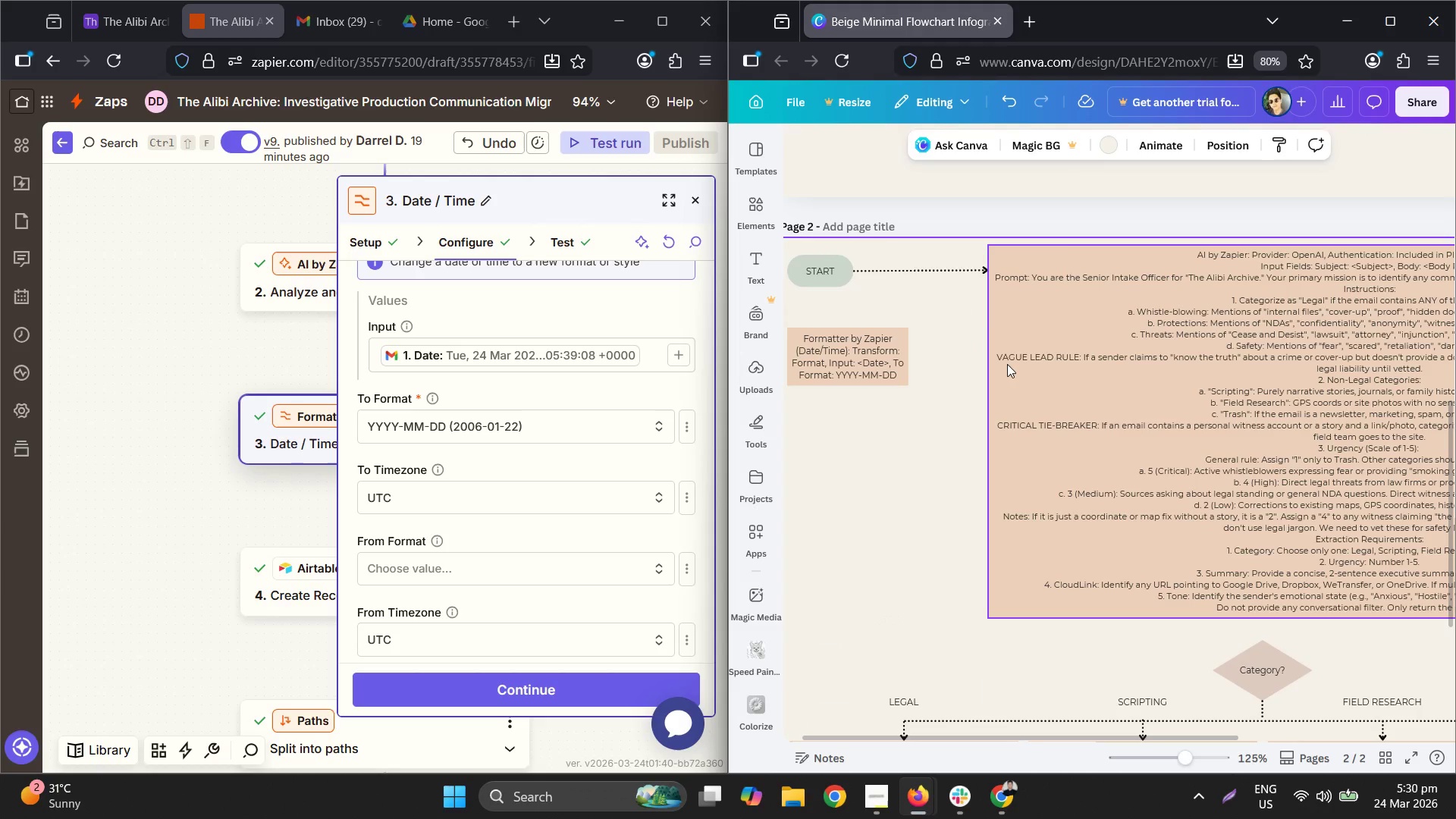 
left_click_drag(start_coordinate=[849, 340], to_coordinate=[850, 334])
 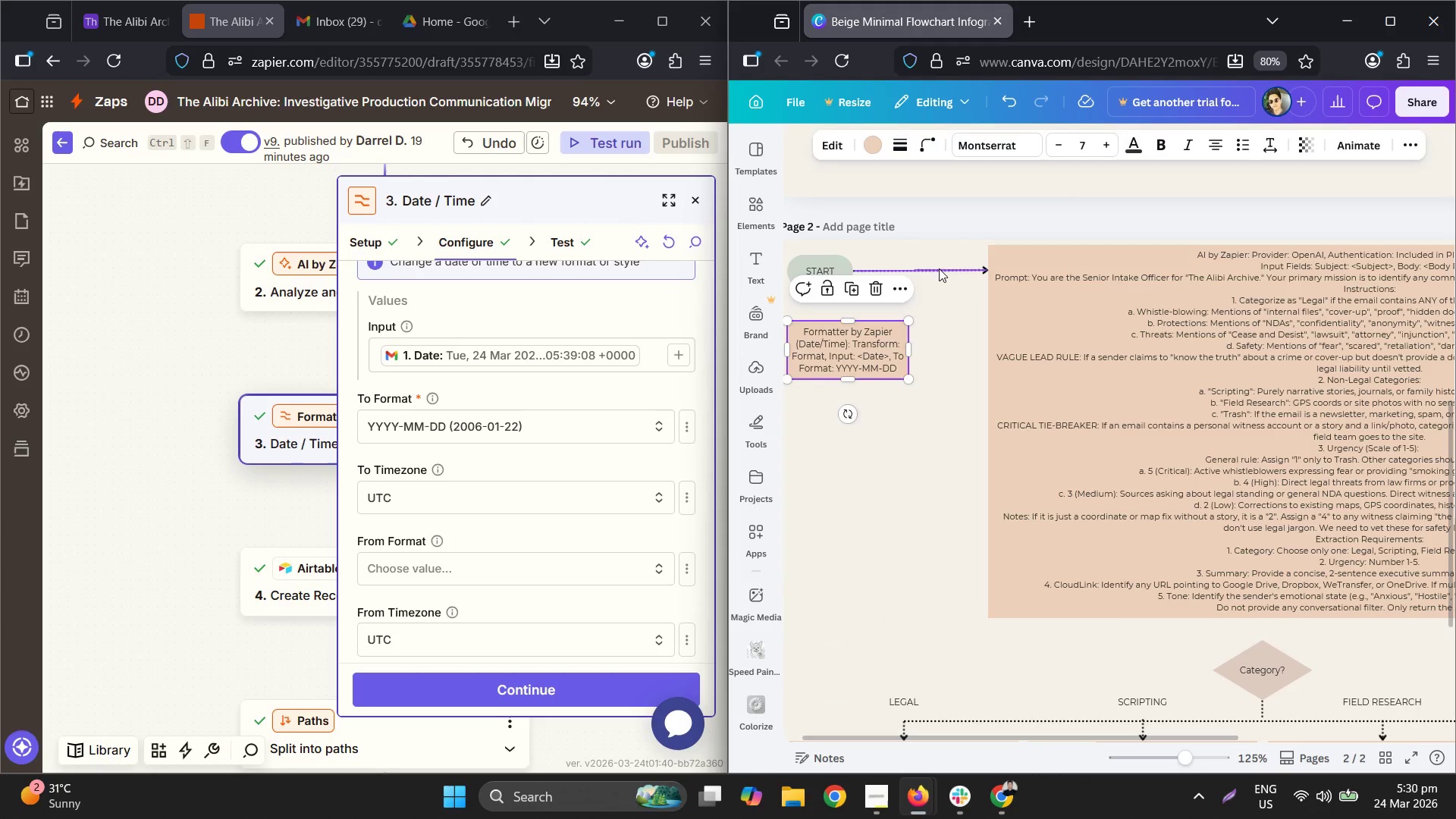 
left_click([937, 274])
 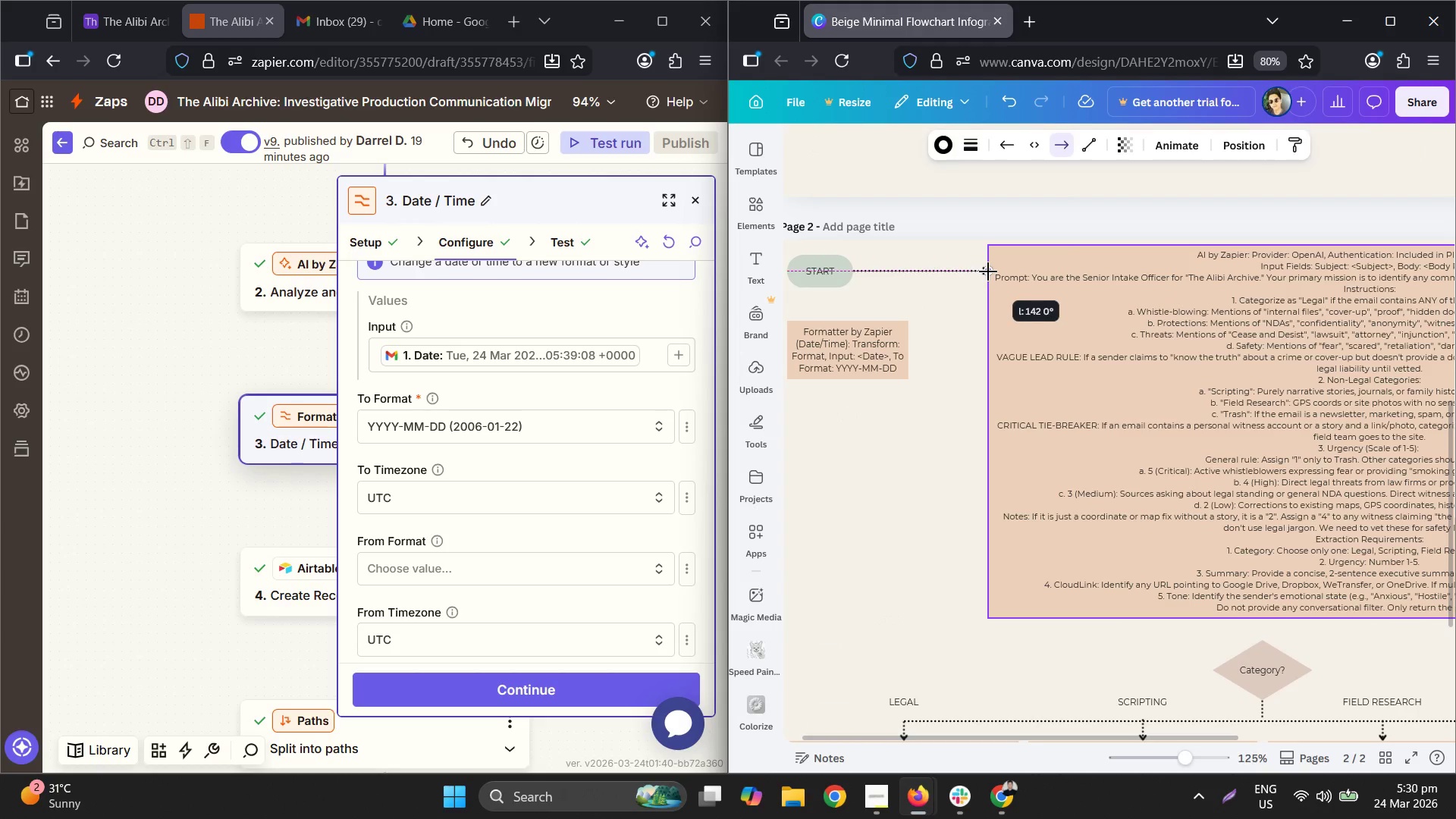 
key(Control+C)
 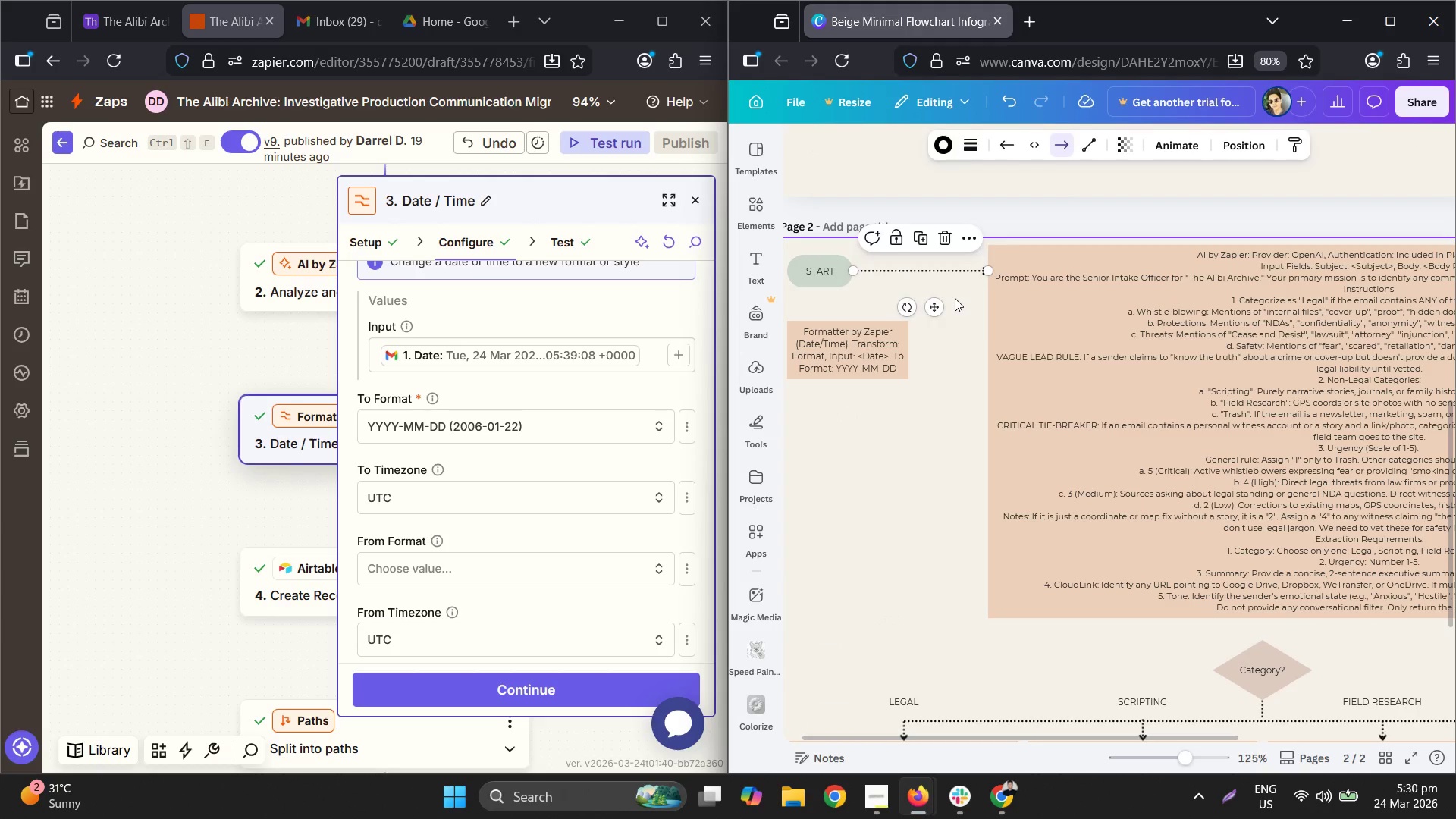 
key(Control+V)
 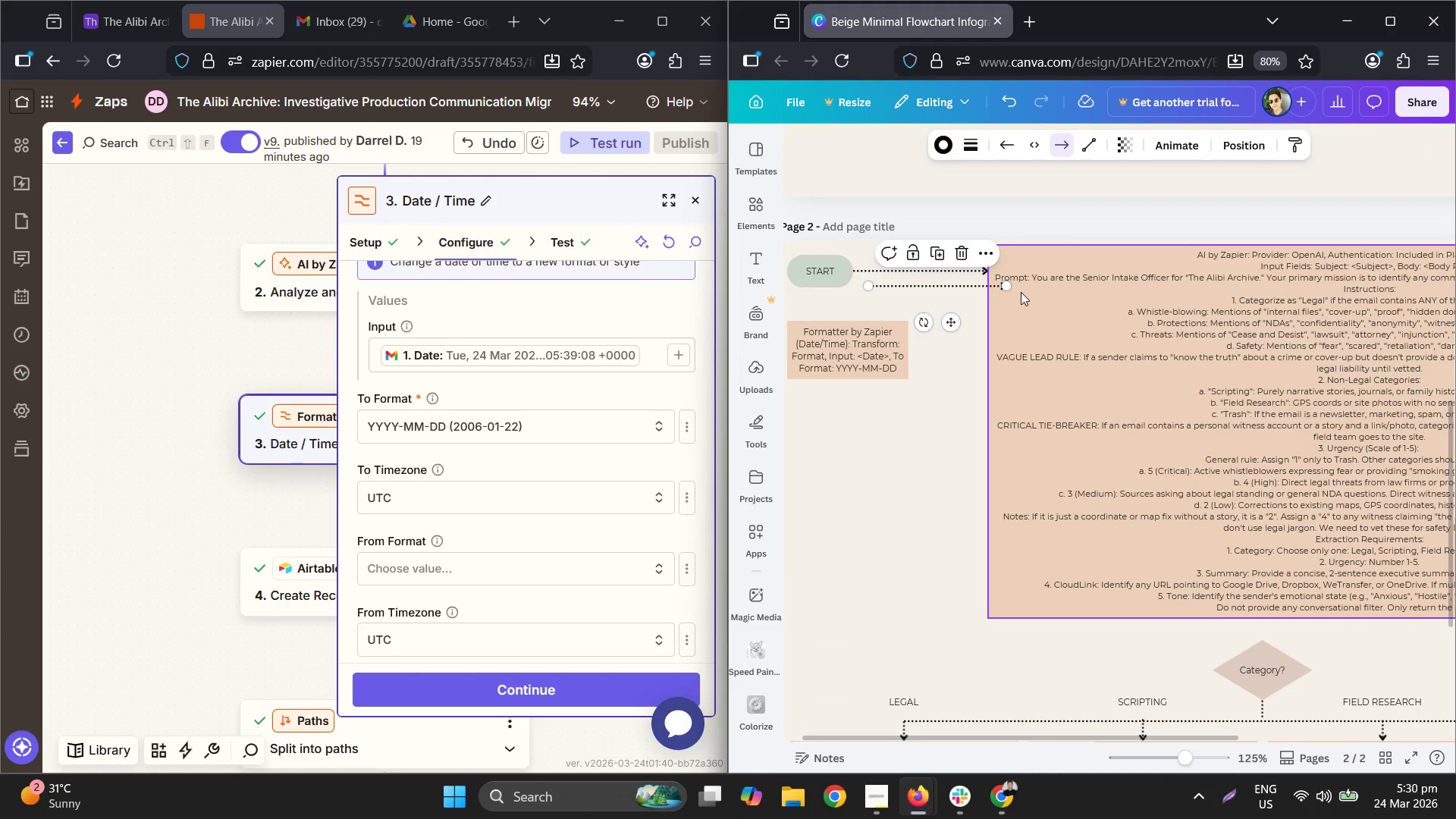 
left_click_drag(start_coordinate=[1008, 289], to_coordinate=[916, 351])
 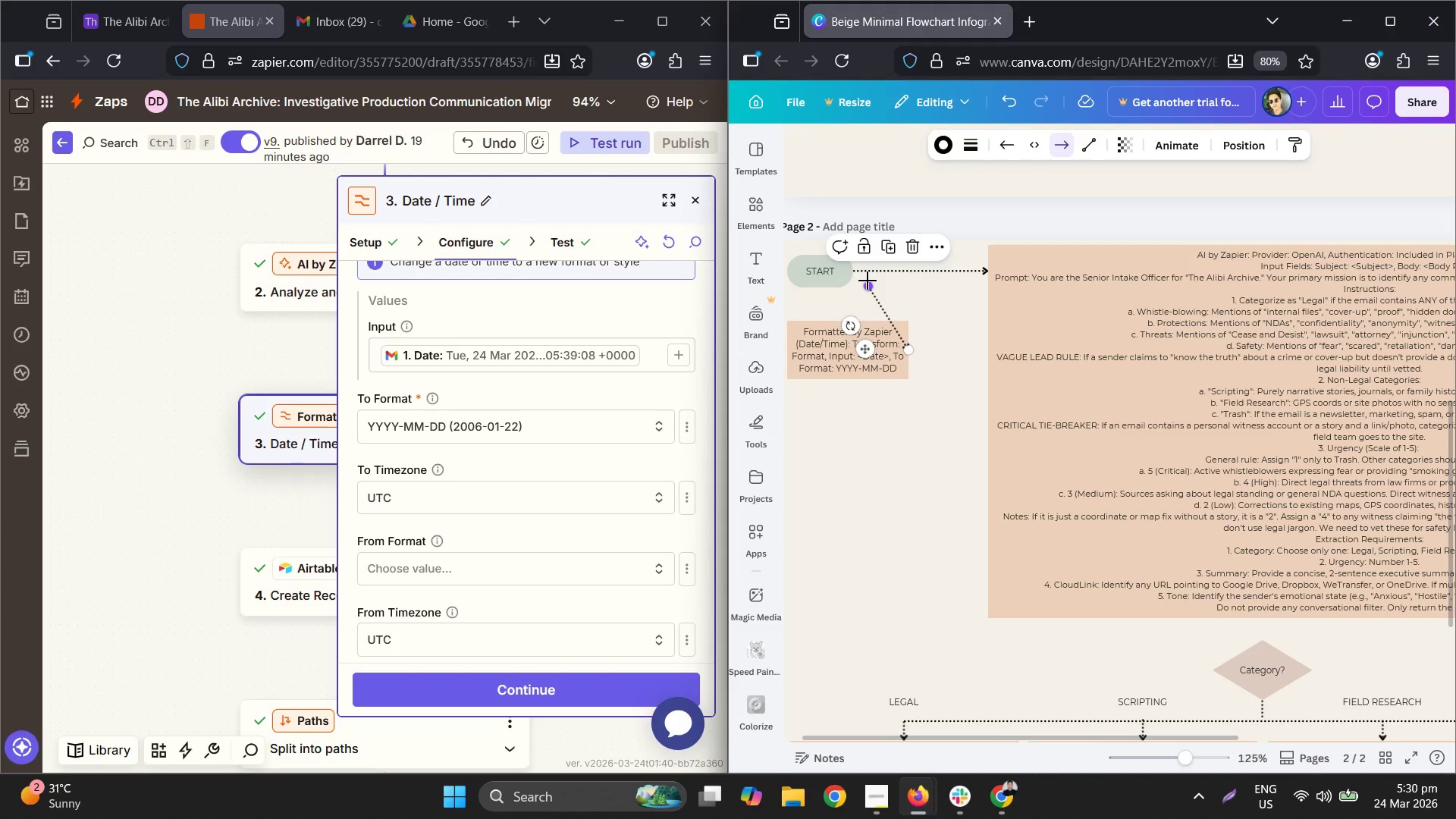 
left_click_drag(start_coordinate=[868, 281], to_coordinate=[988, 345])
 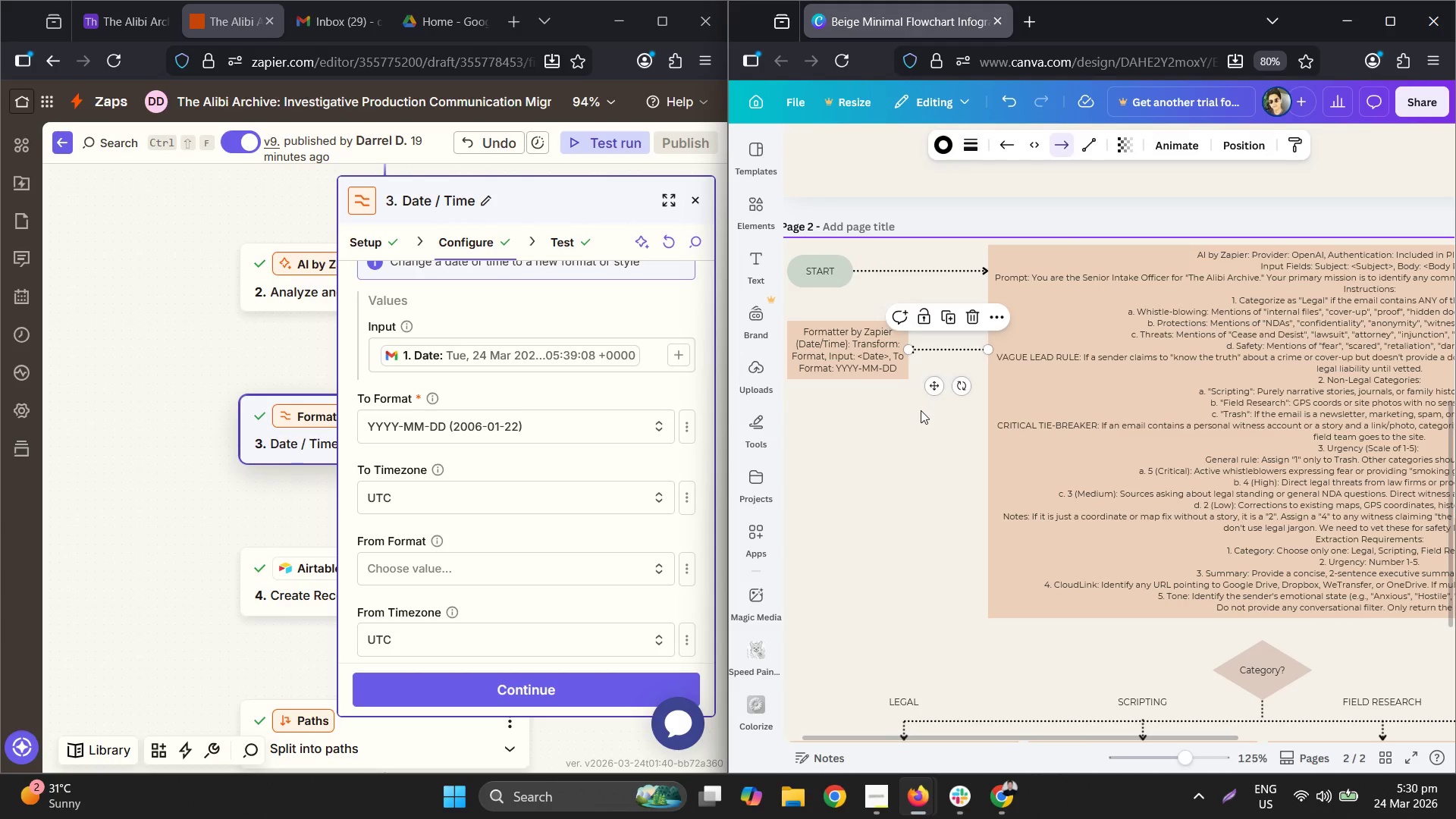 
left_click([920, 410])
 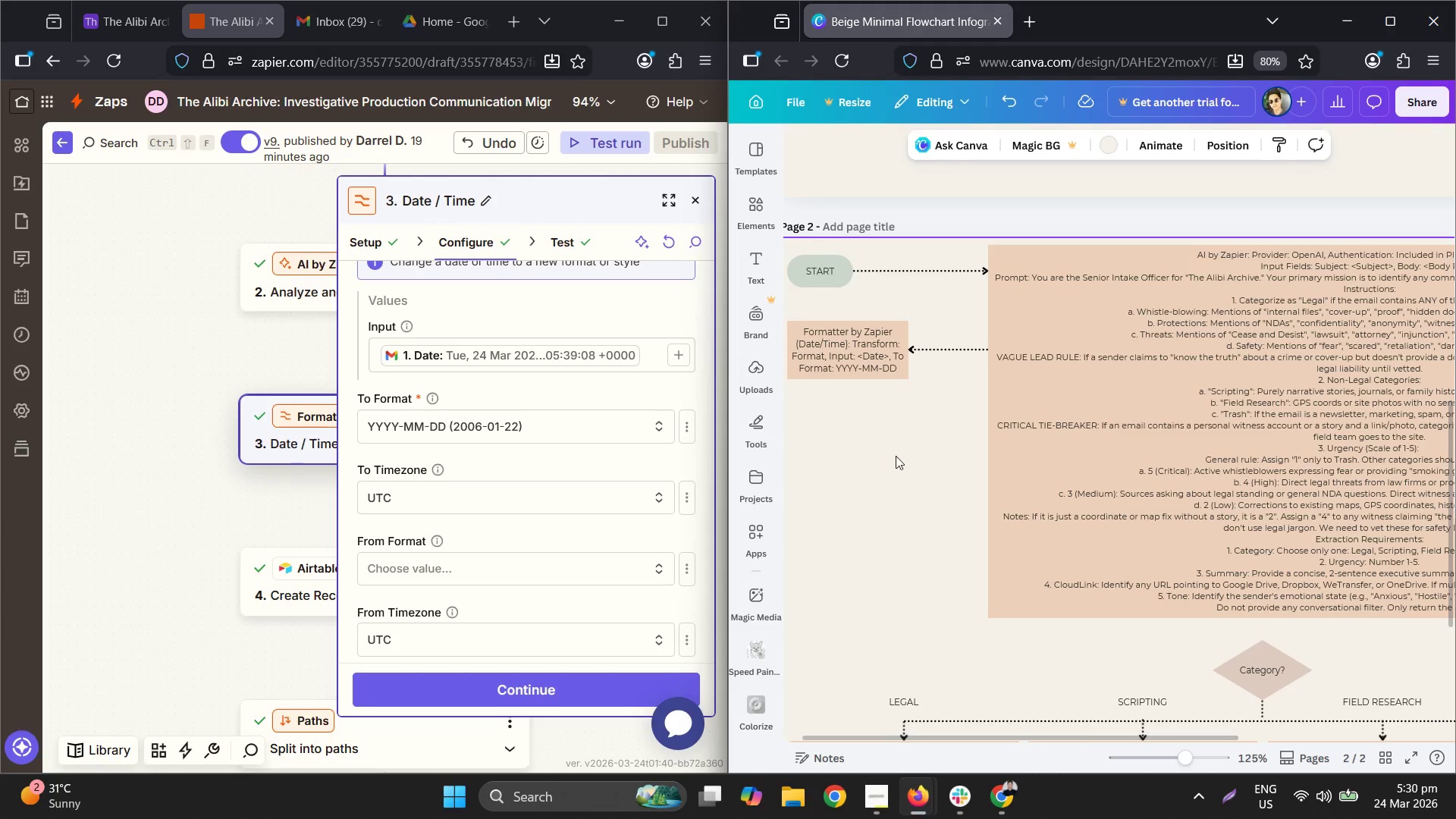 
hold_key(key=ControlLeft, duration=0.5)
scroll: coordinate [893, 457], scroll_direction: down, amount: 1.0
 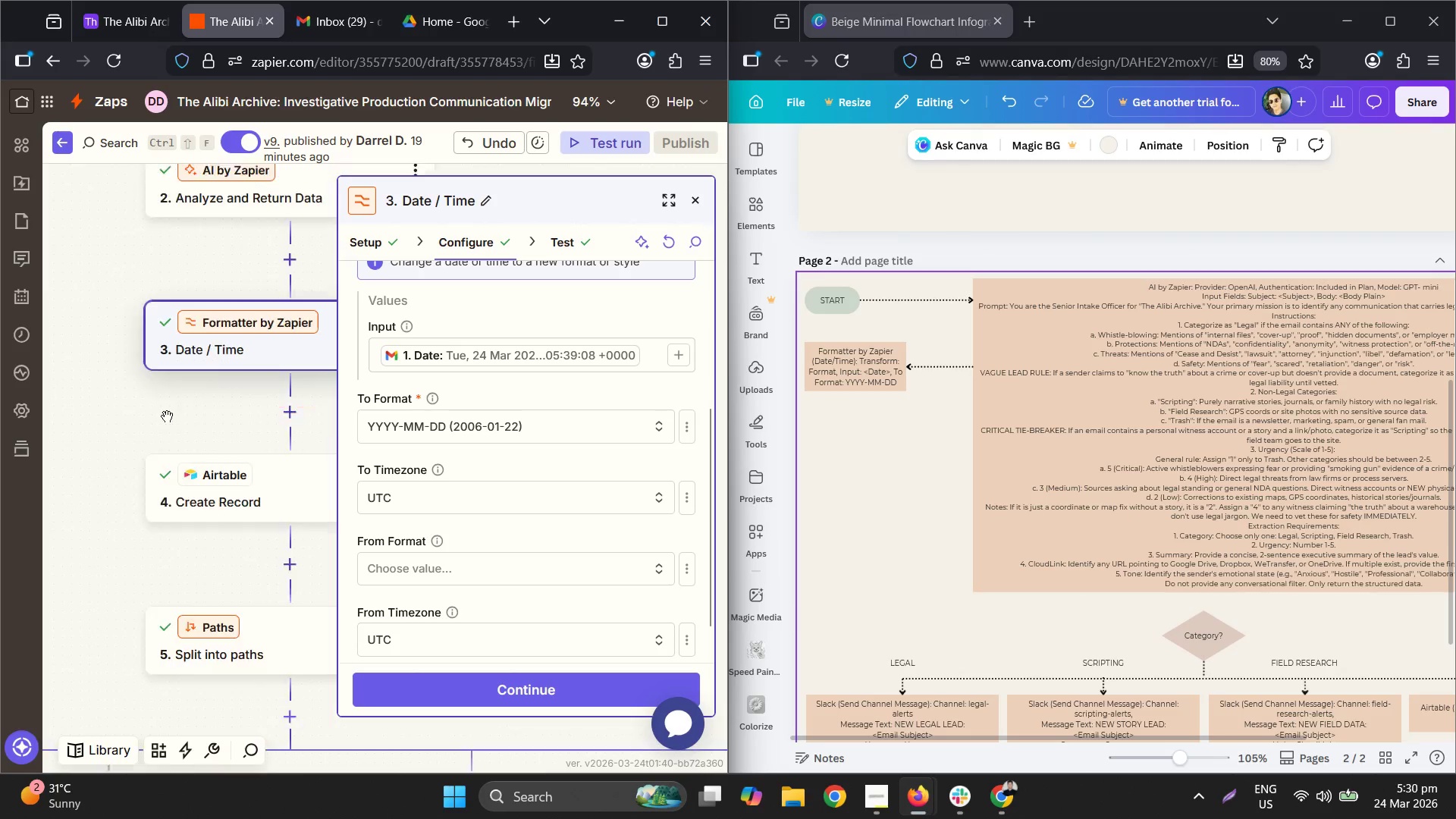 
left_click([880, 374])
 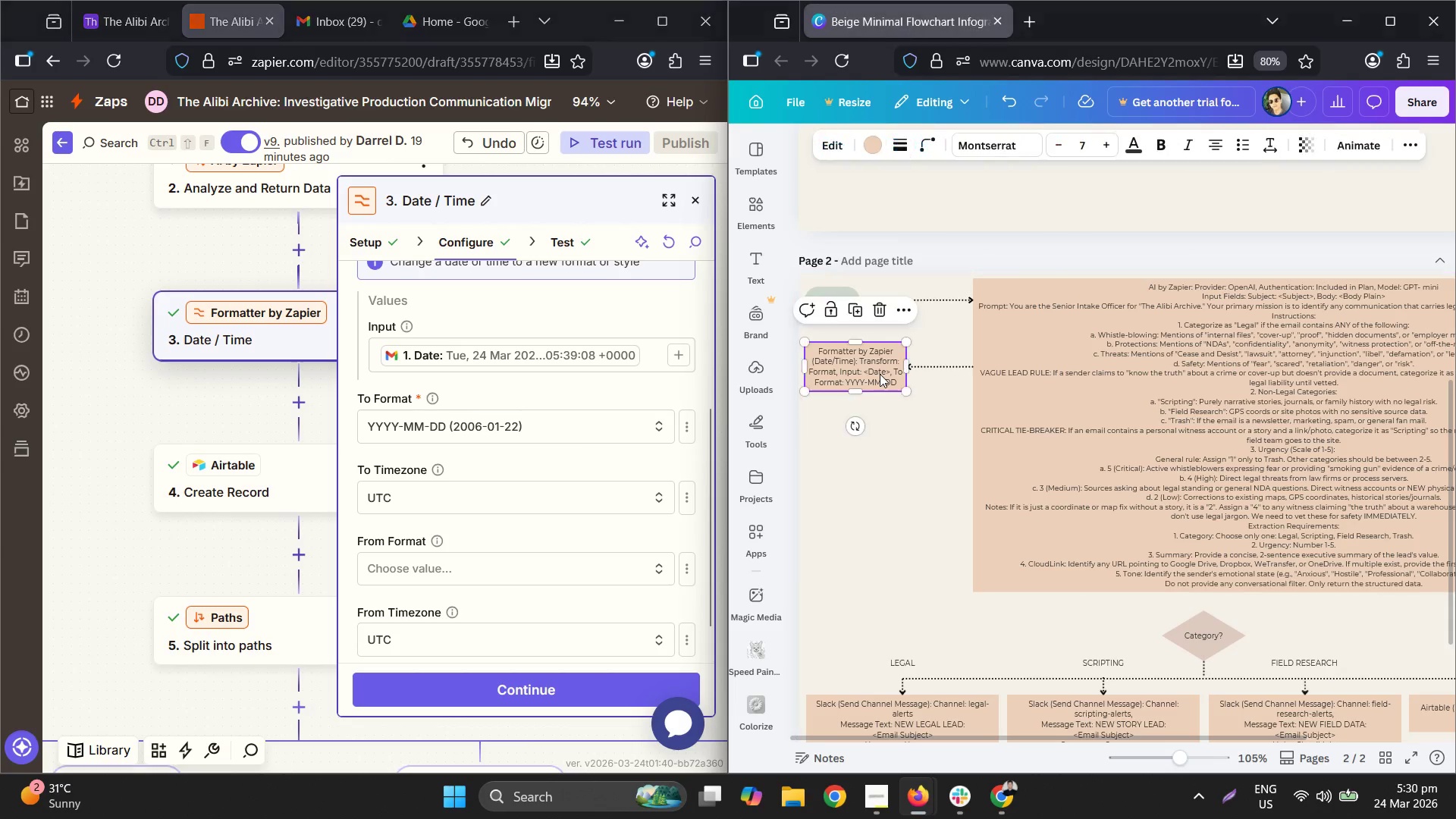 
key(Control+C)
 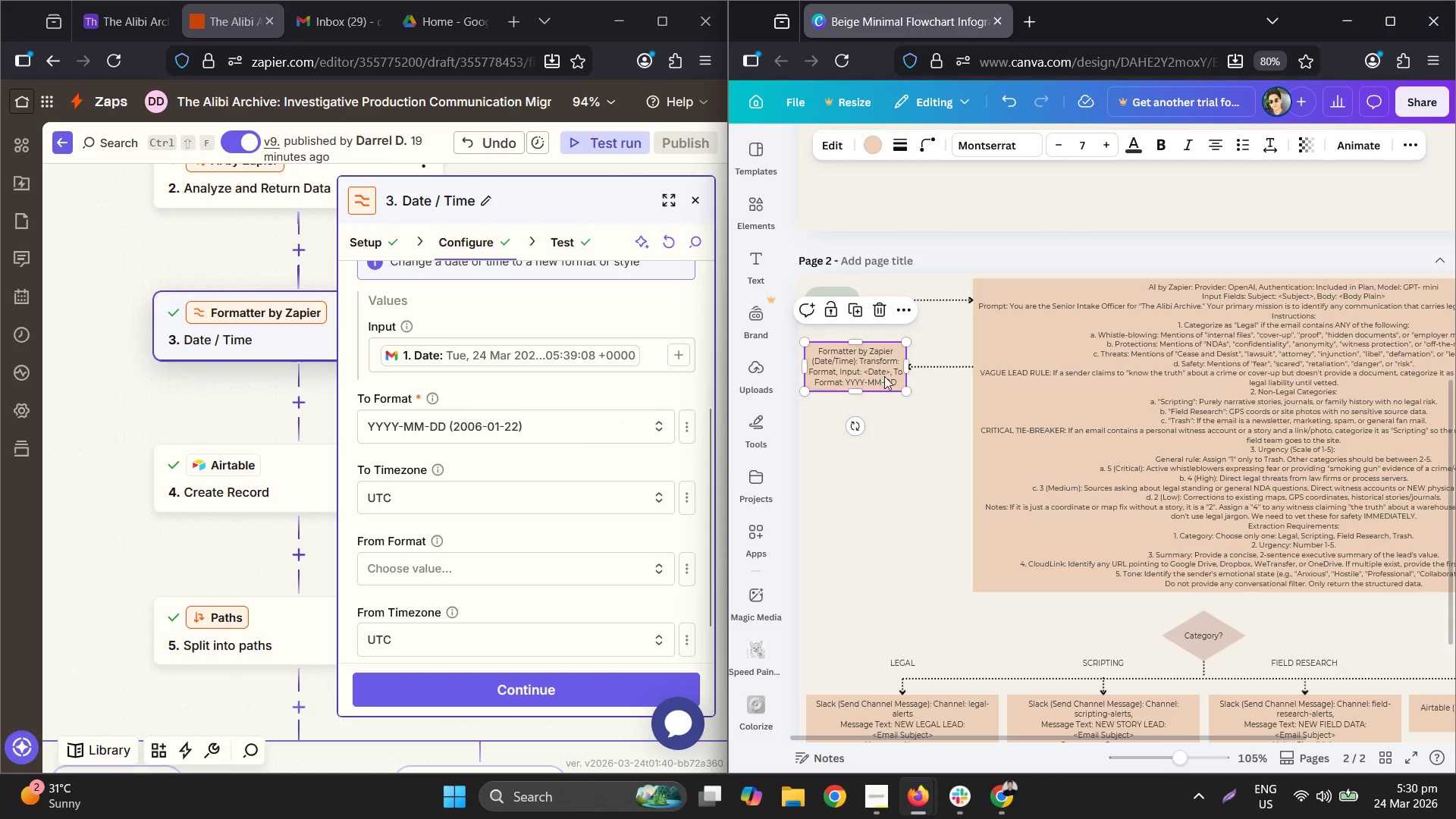 
key(Control+V)
 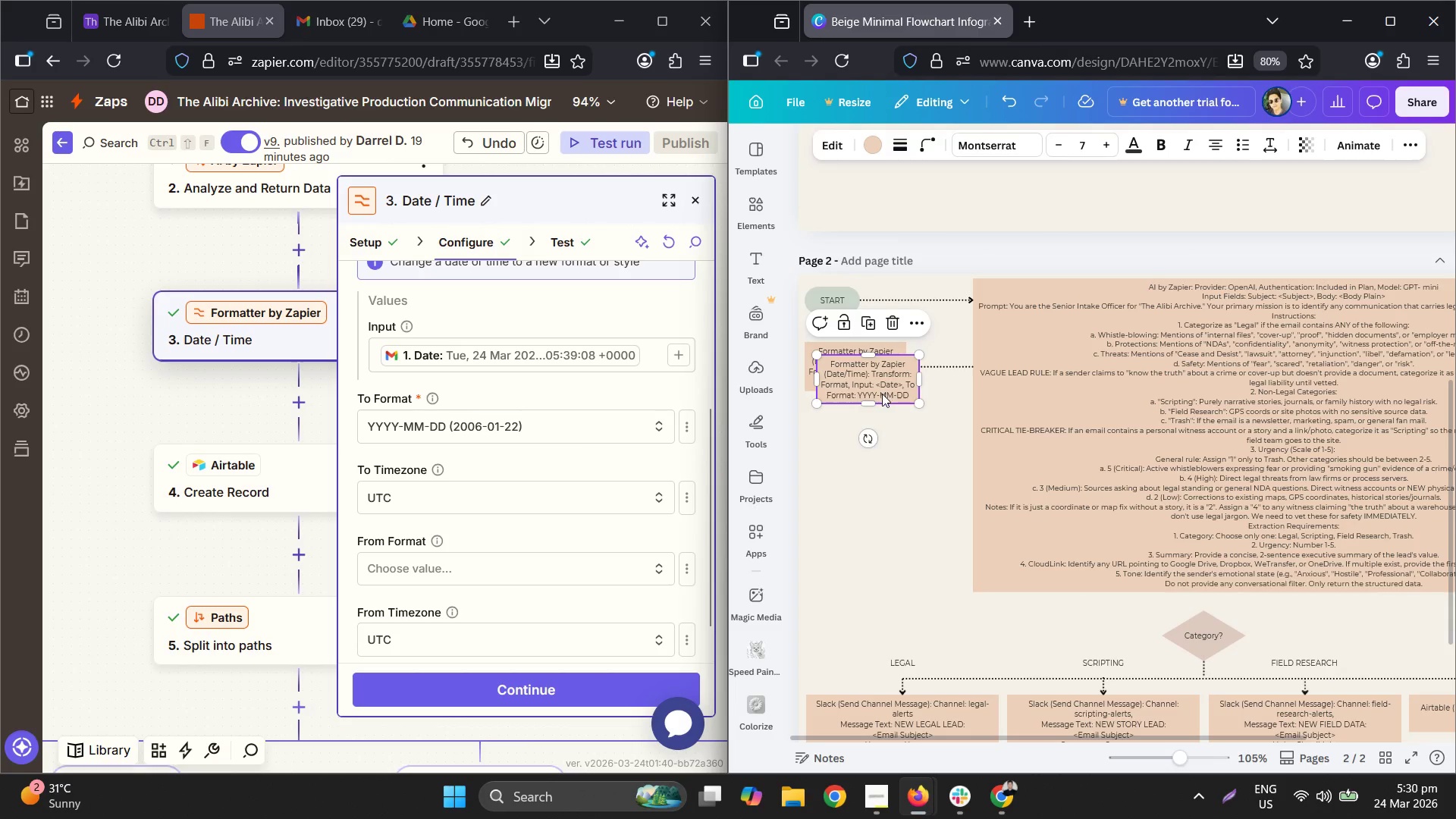 
left_click_drag(start_coordinate=[874, 377], to_coordinate=[863, 433])
 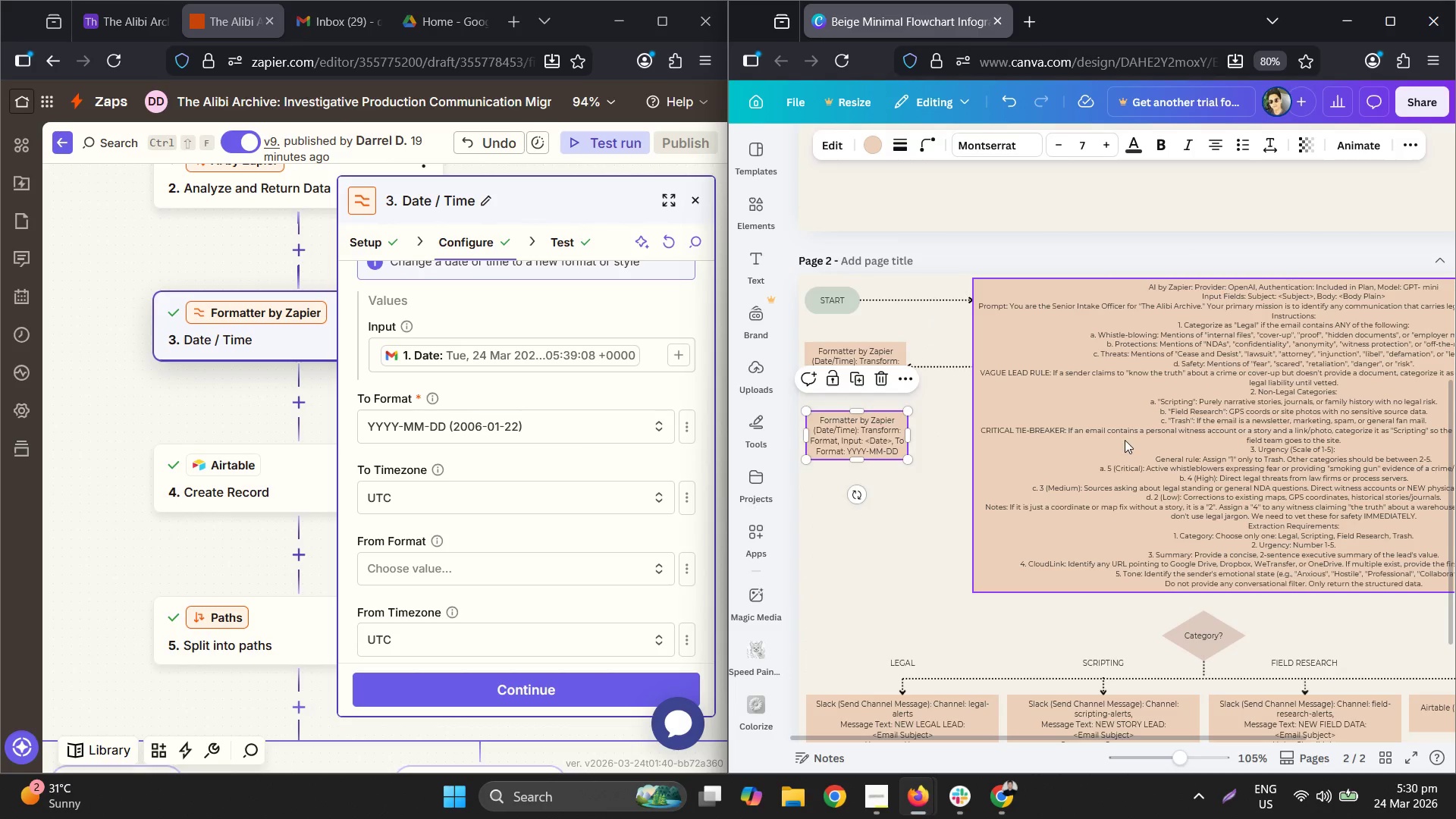 
double_click([1125, 438])
 